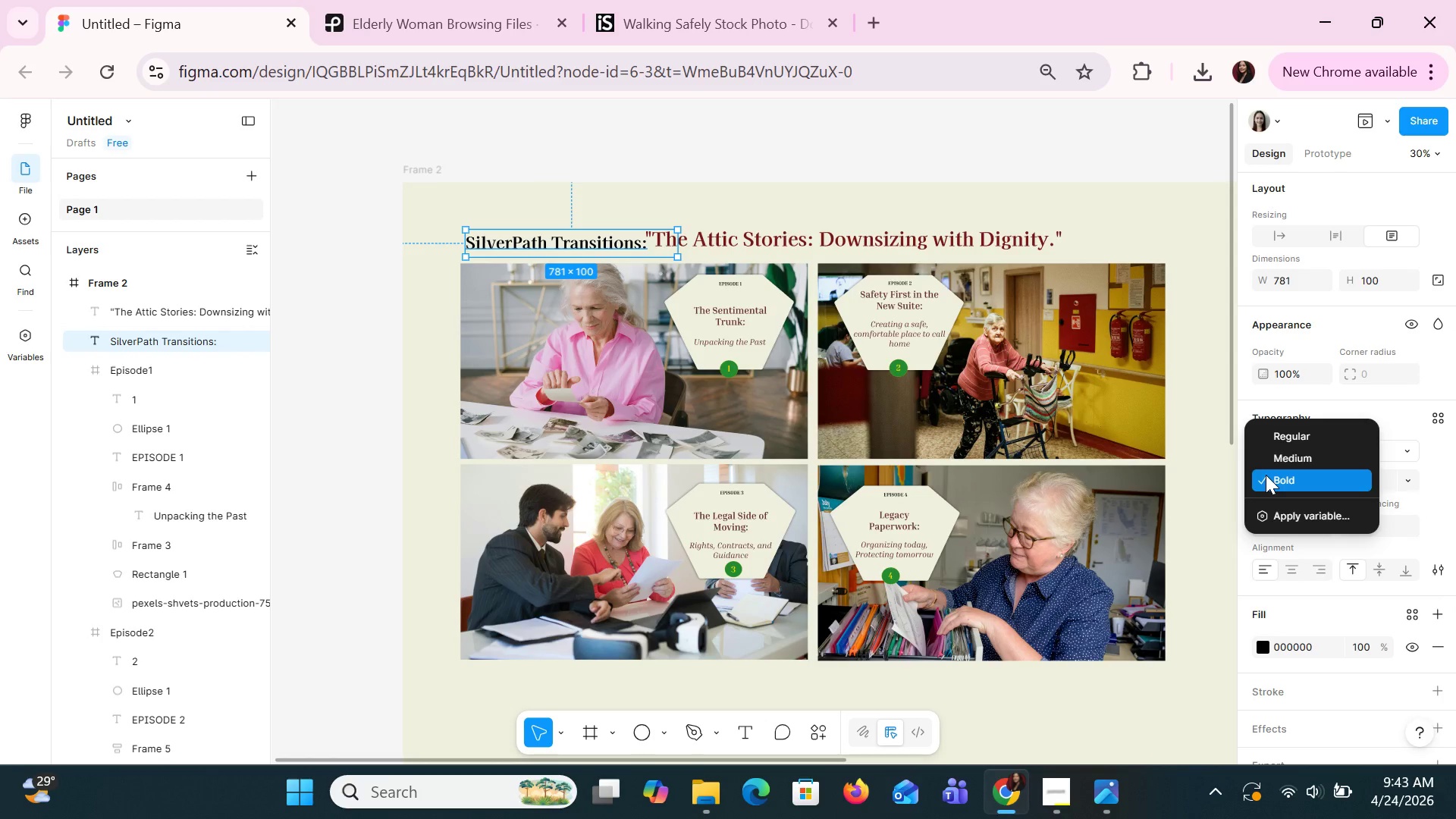 
left_click([1271, 463])
 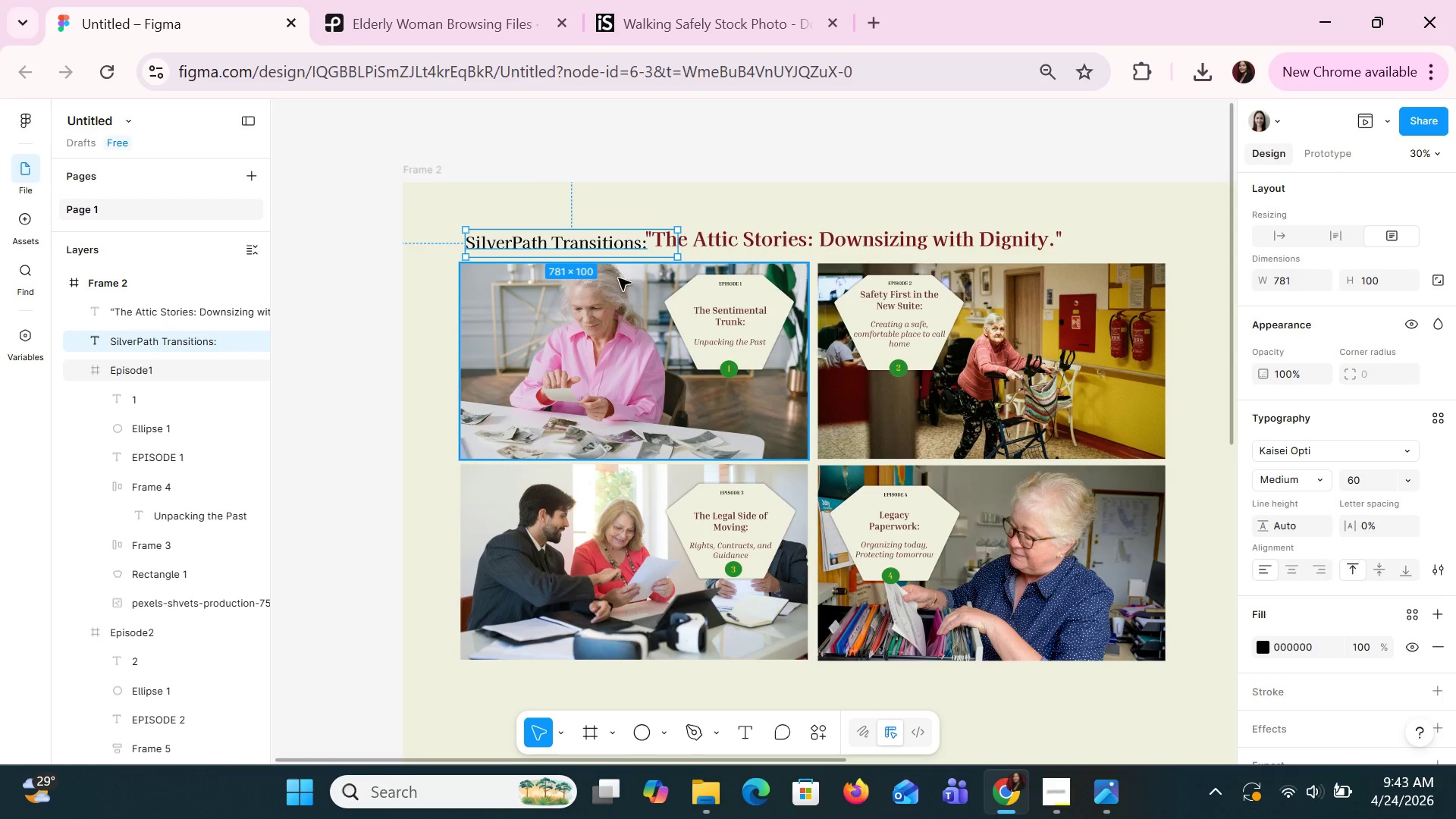 
left_click_drag(start_coordinate=[606, 245], to_coordinate=[599, 245])
 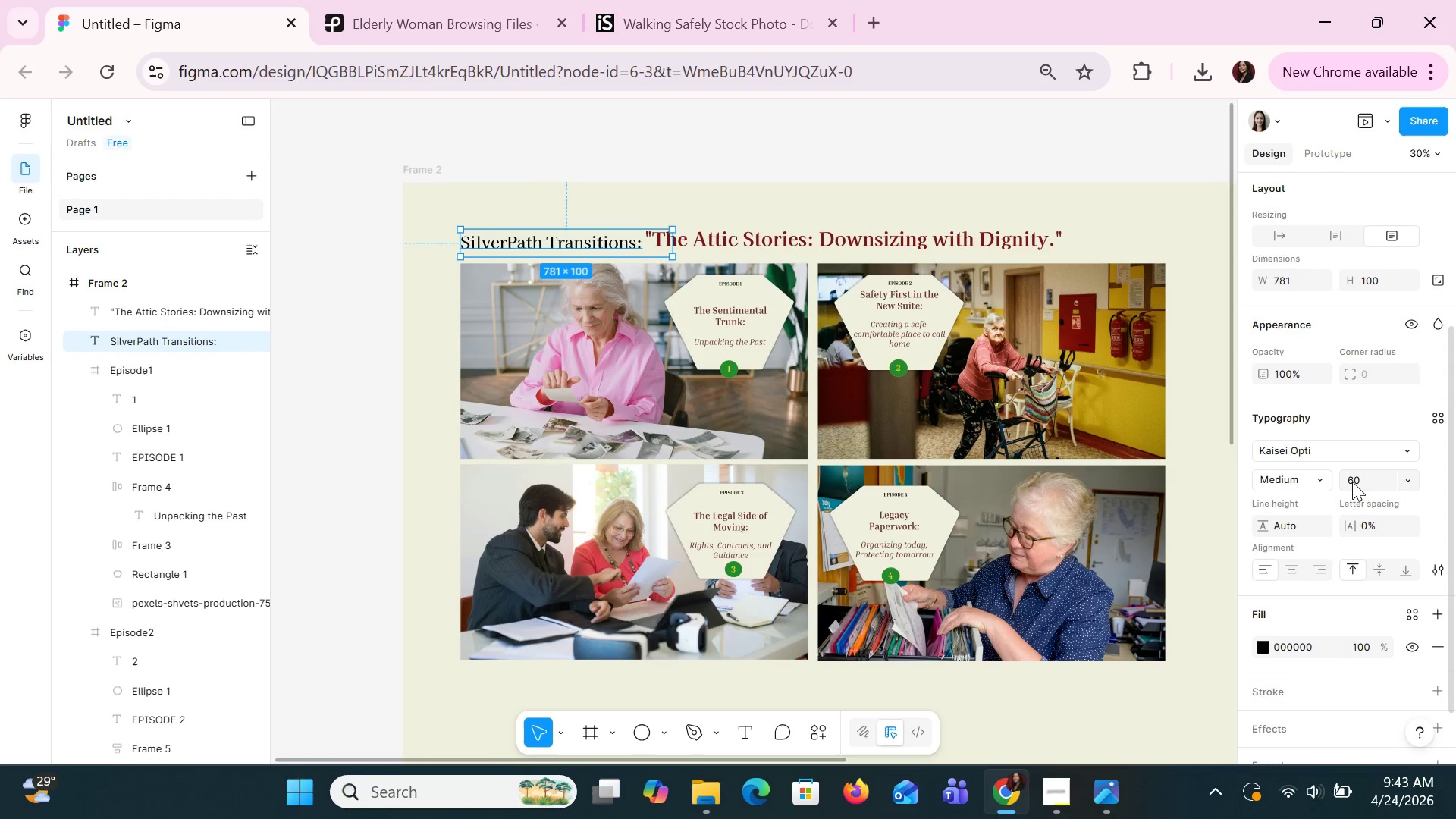 
left_click([1360, 483])
 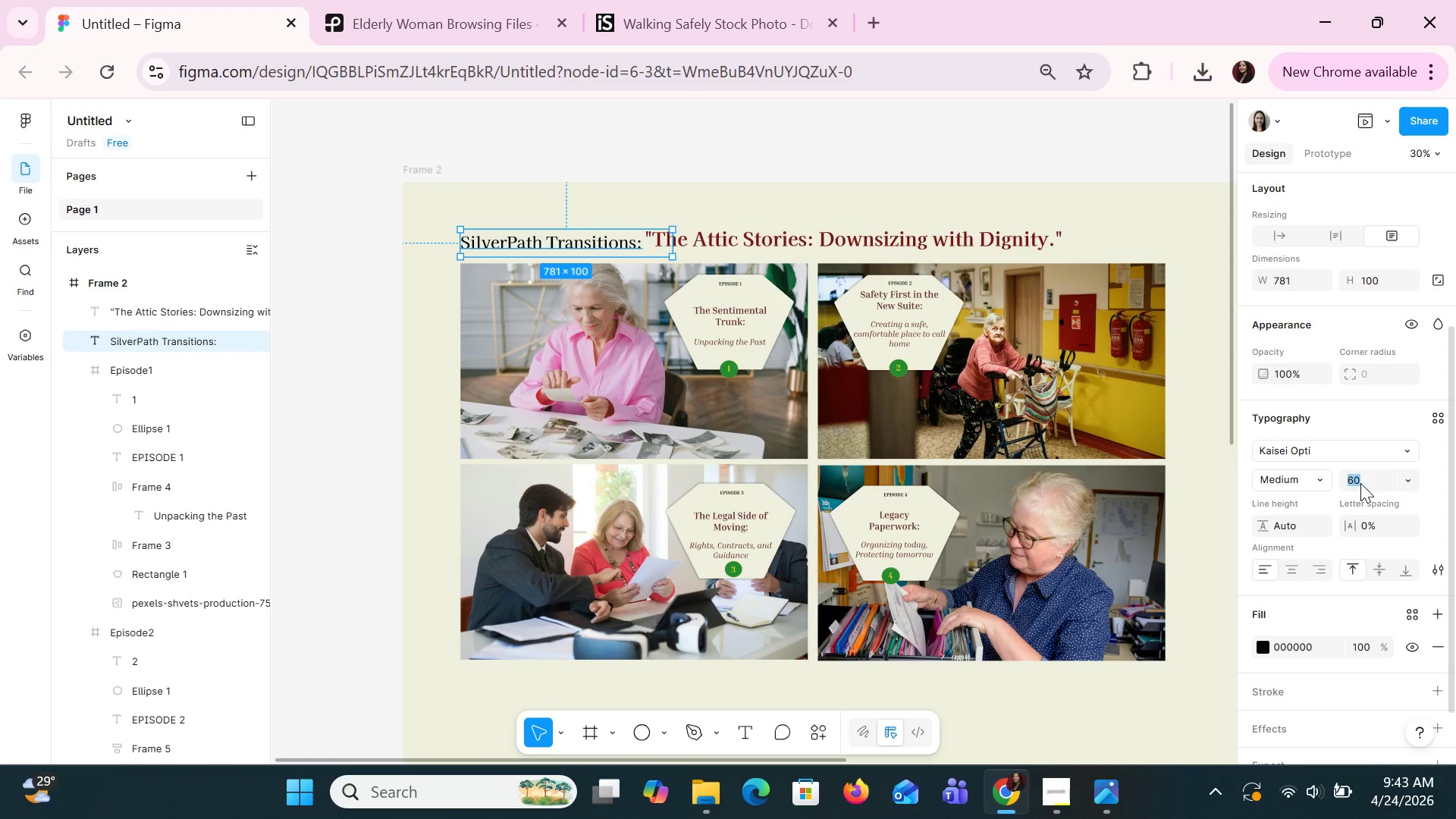 
type(70)
 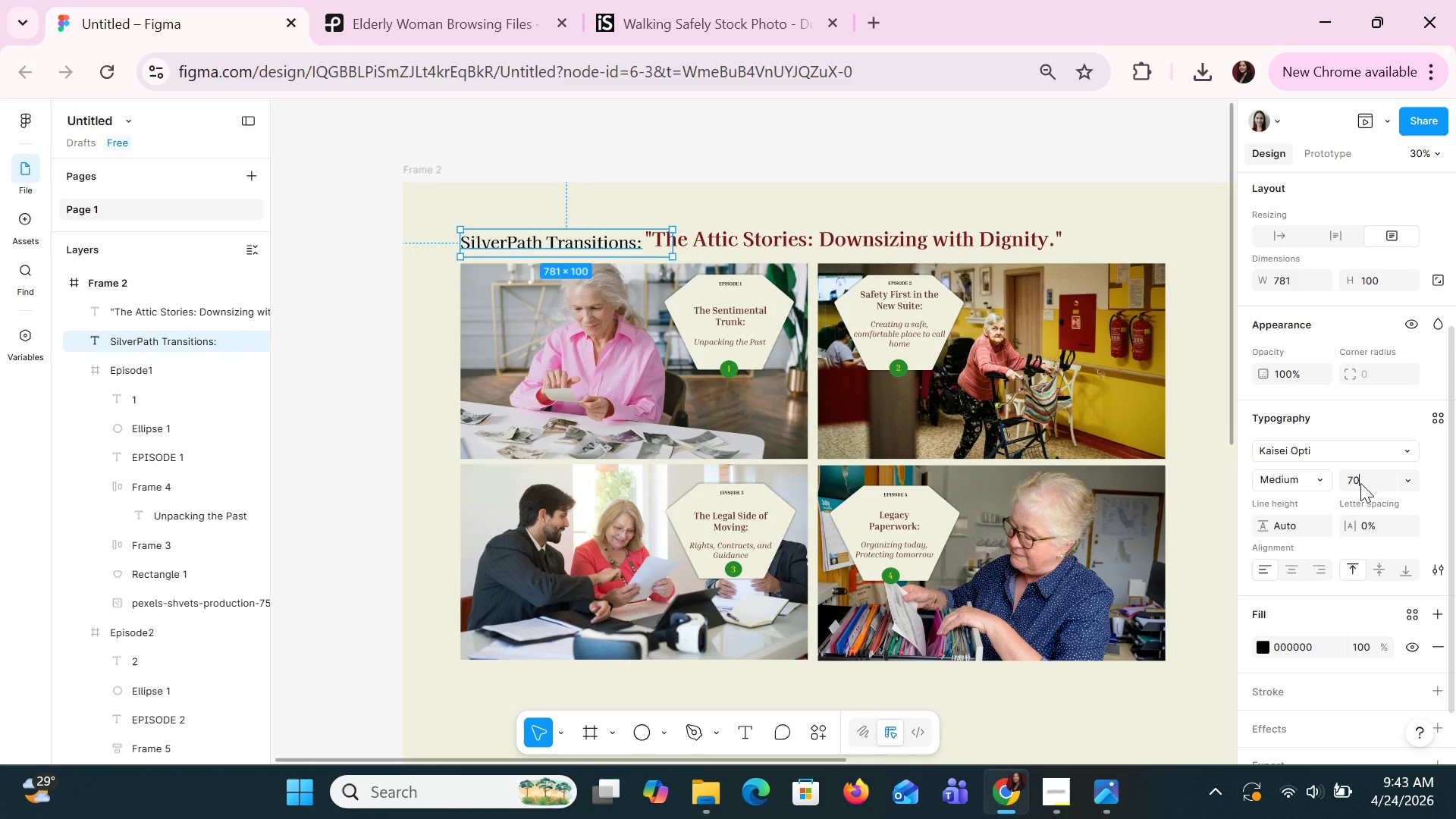 
key(Enter)
 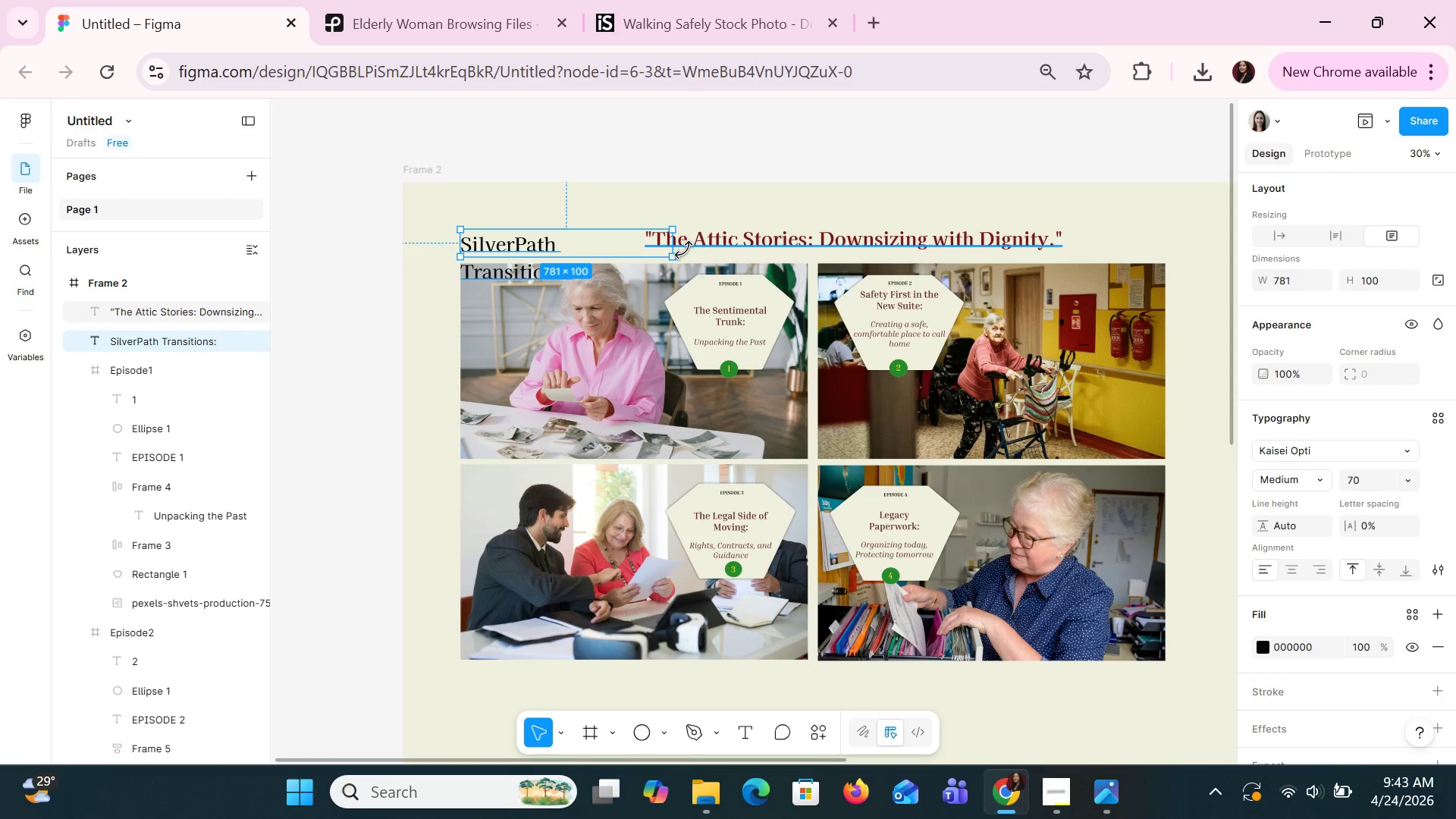 
left_click_drag(start_coordinate=[676, 243], to_coordinate=[699, 250])
 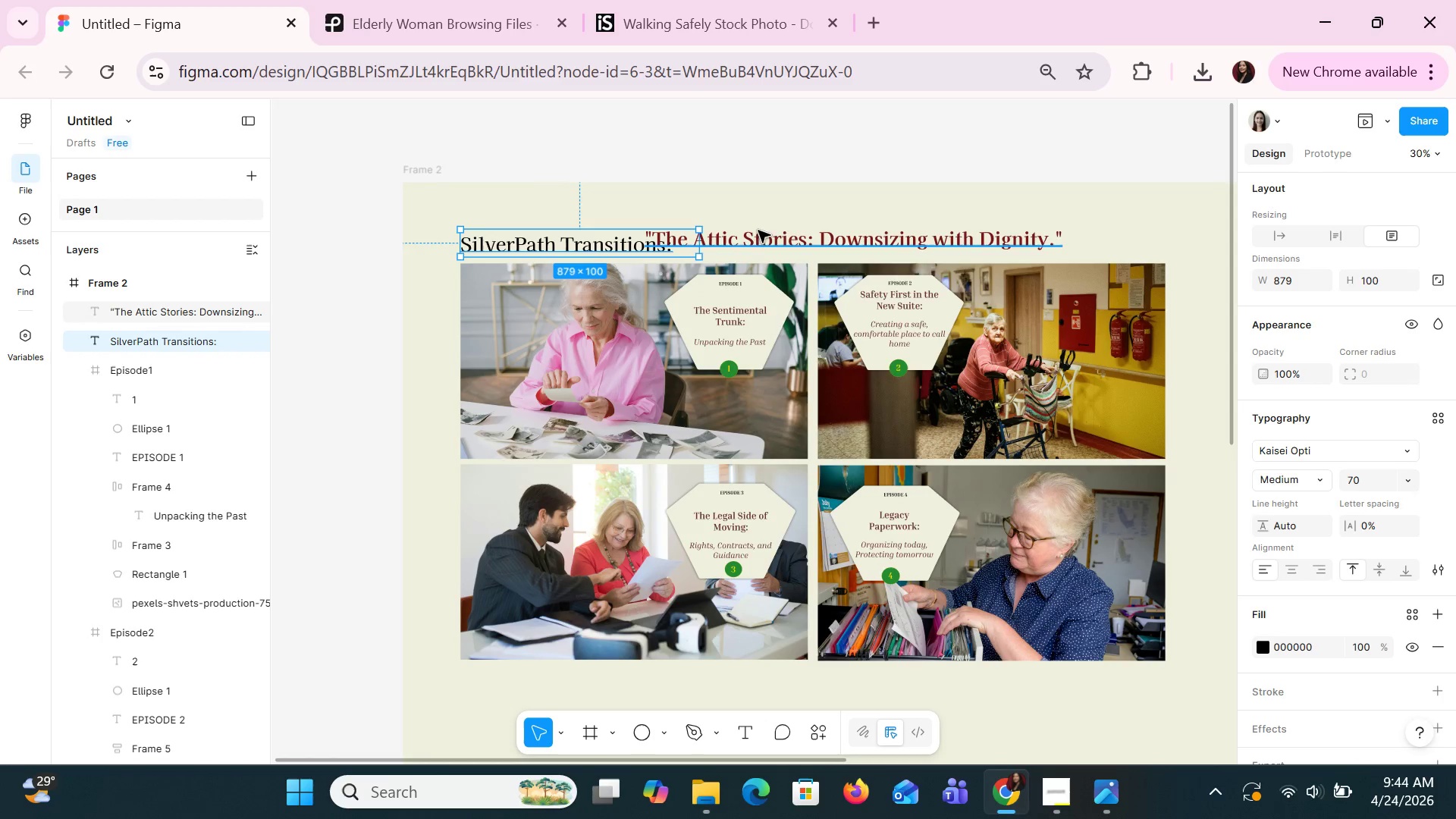 
left_click([759, 241])
 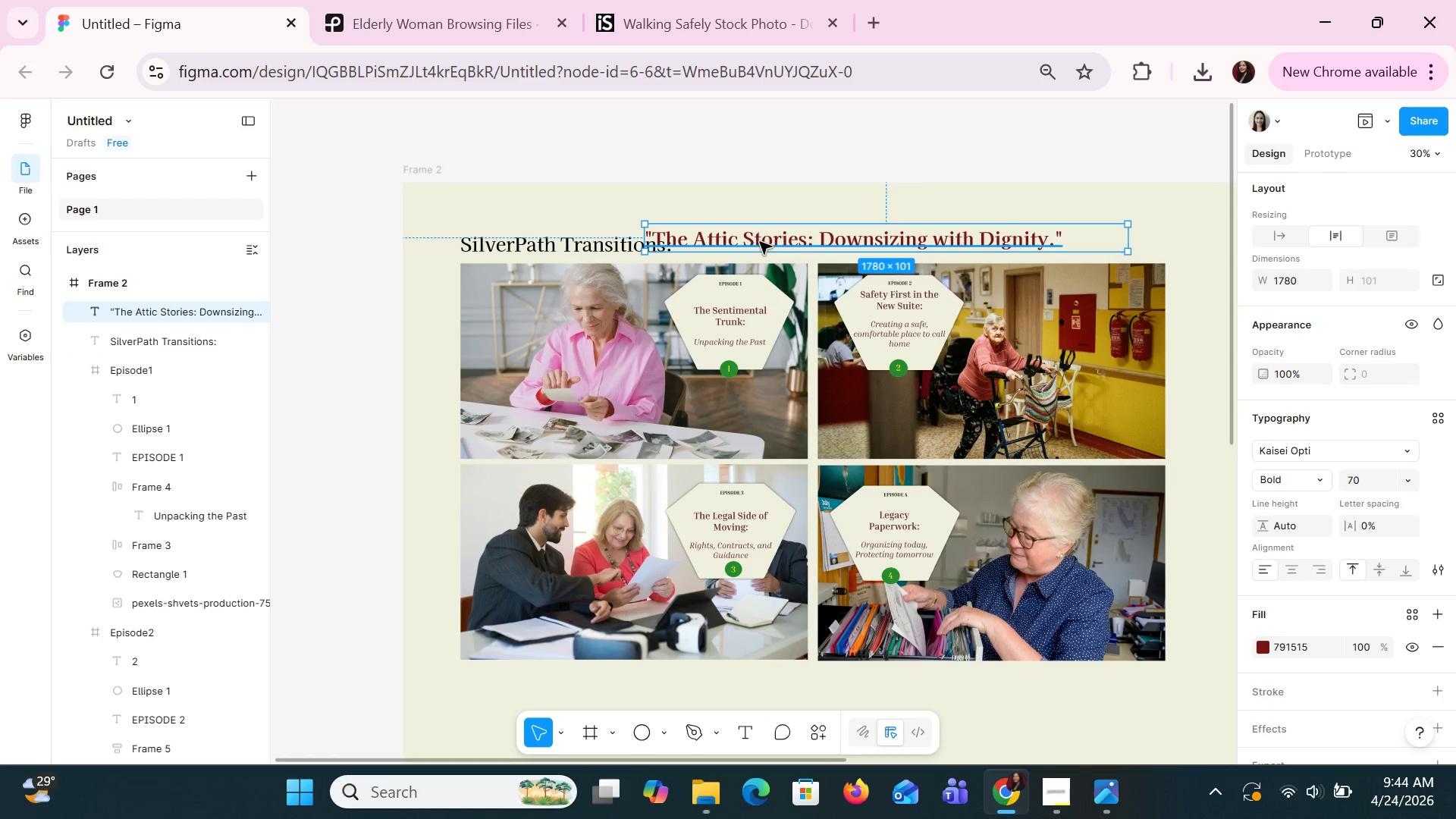 
left_click_drag(start_coordinate=[759, 241], to_coordinate=[784, 246])
 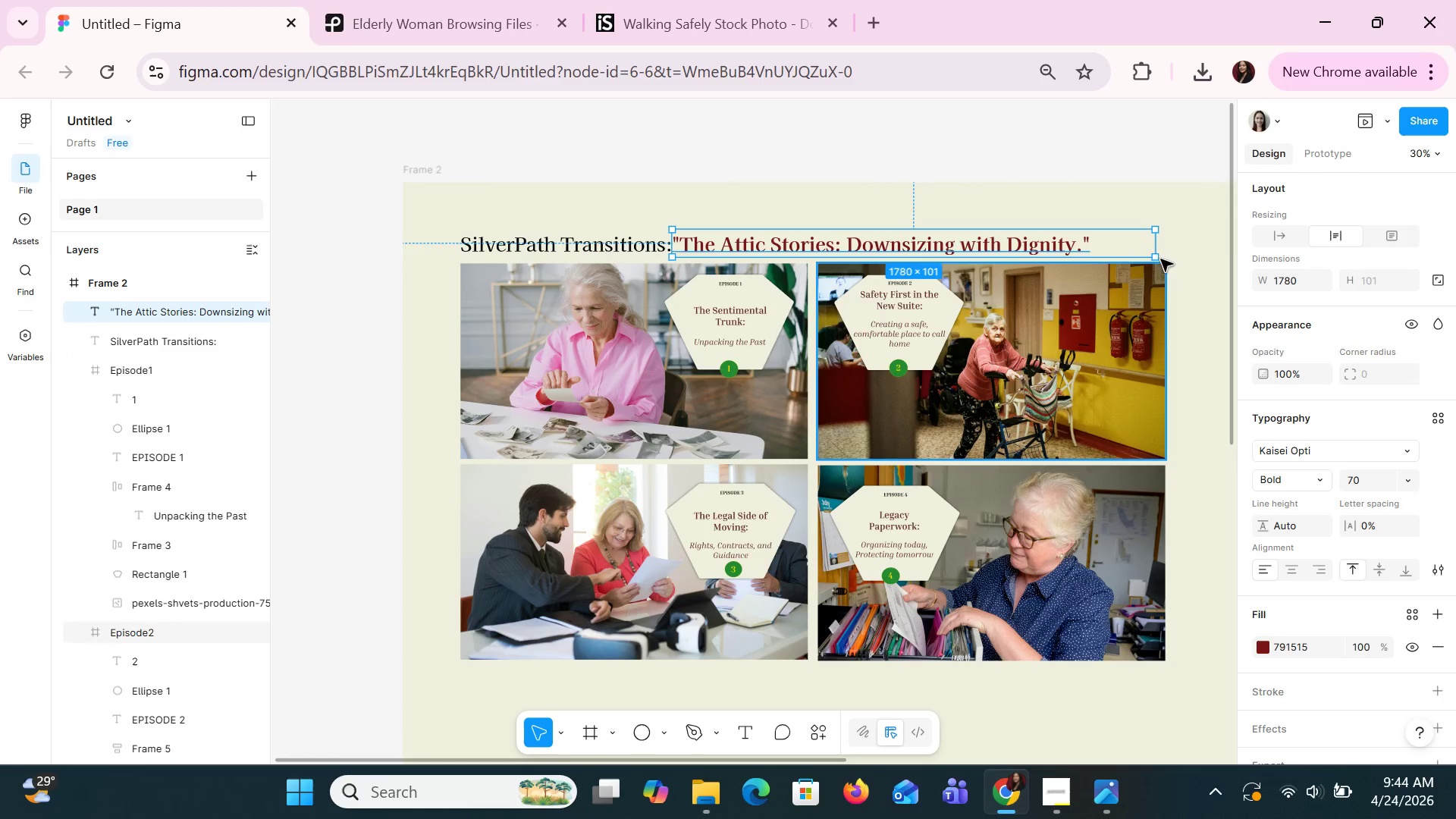 
left_click([1222, 242])
 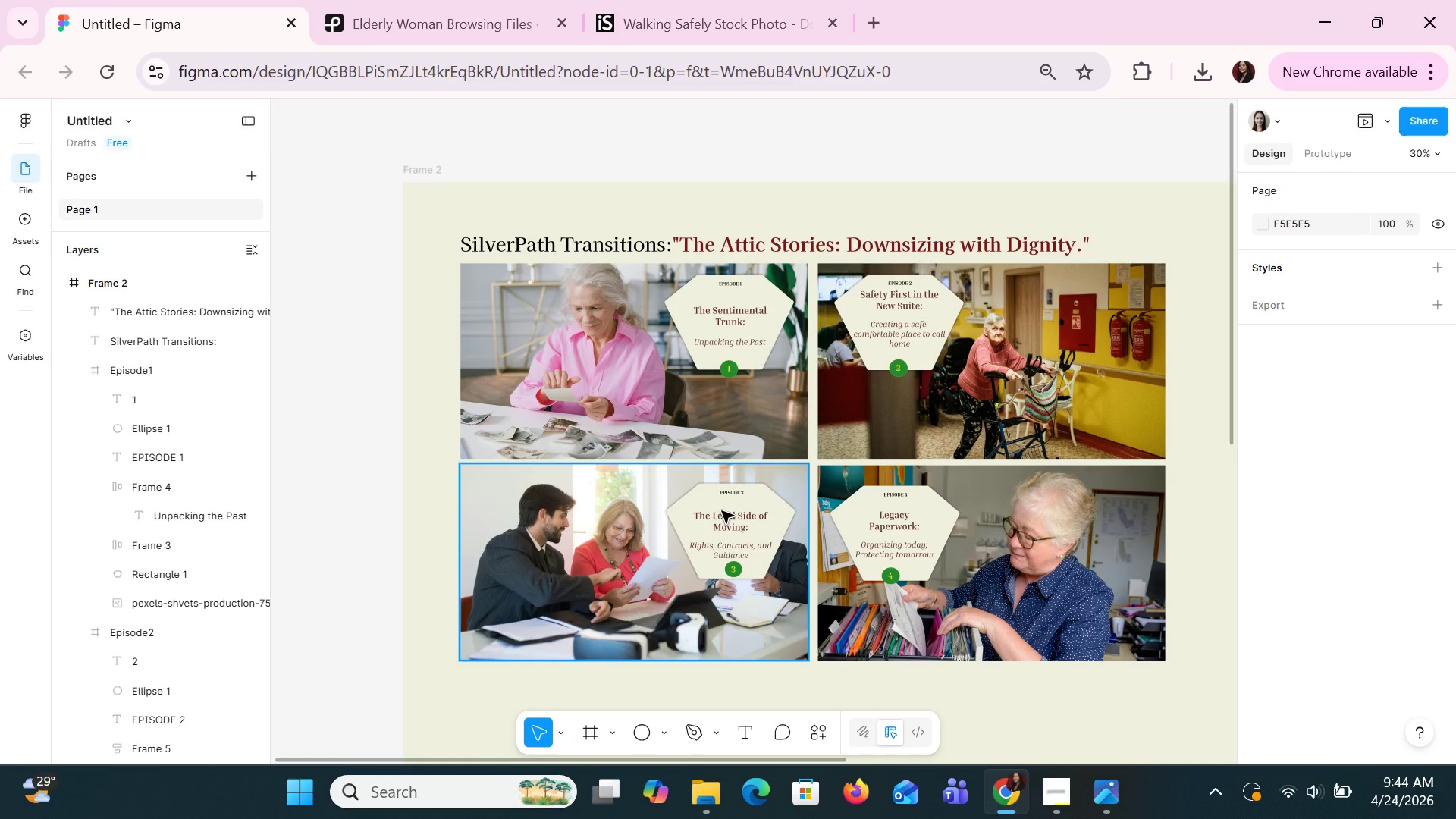 
wait(50.45)
 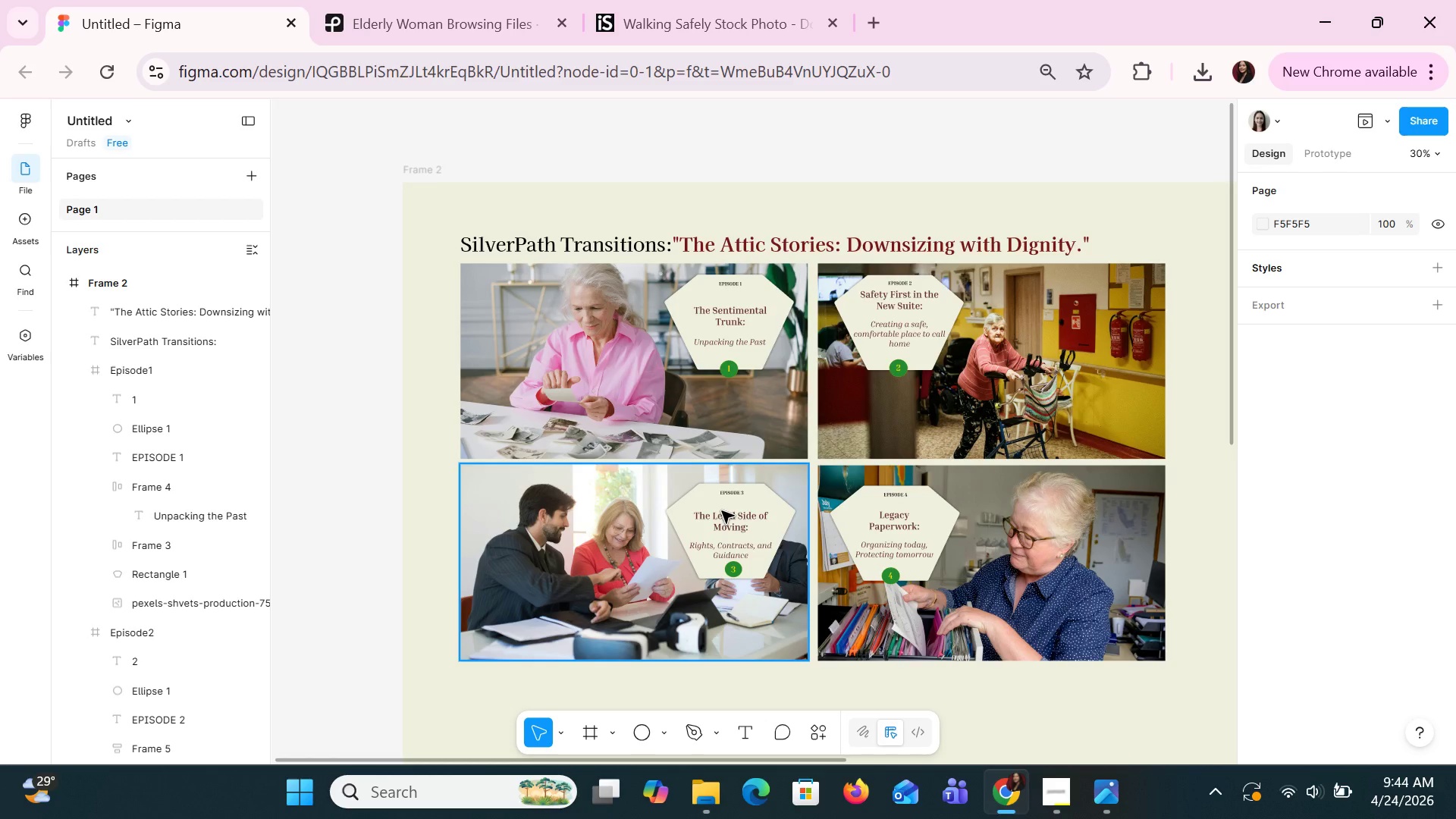 
hold_key(key=ControlLeft, duration=0.69)
scroll: coordinate [861, 491], scroll_direction: down, amount: 2.0
 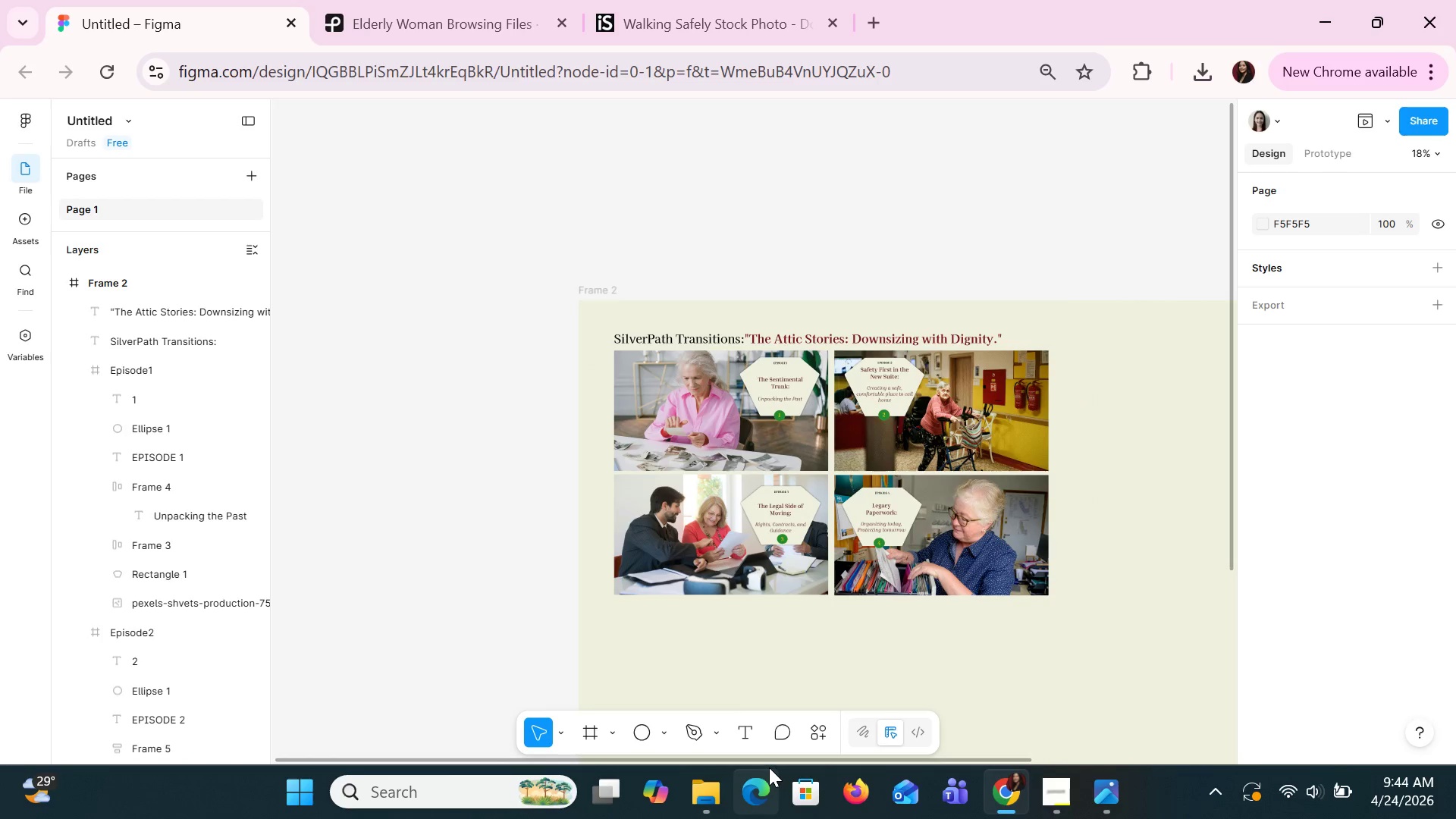 
left_click_drag(start_coordinate=[765, 764], to_coordinate=[999, 717])
 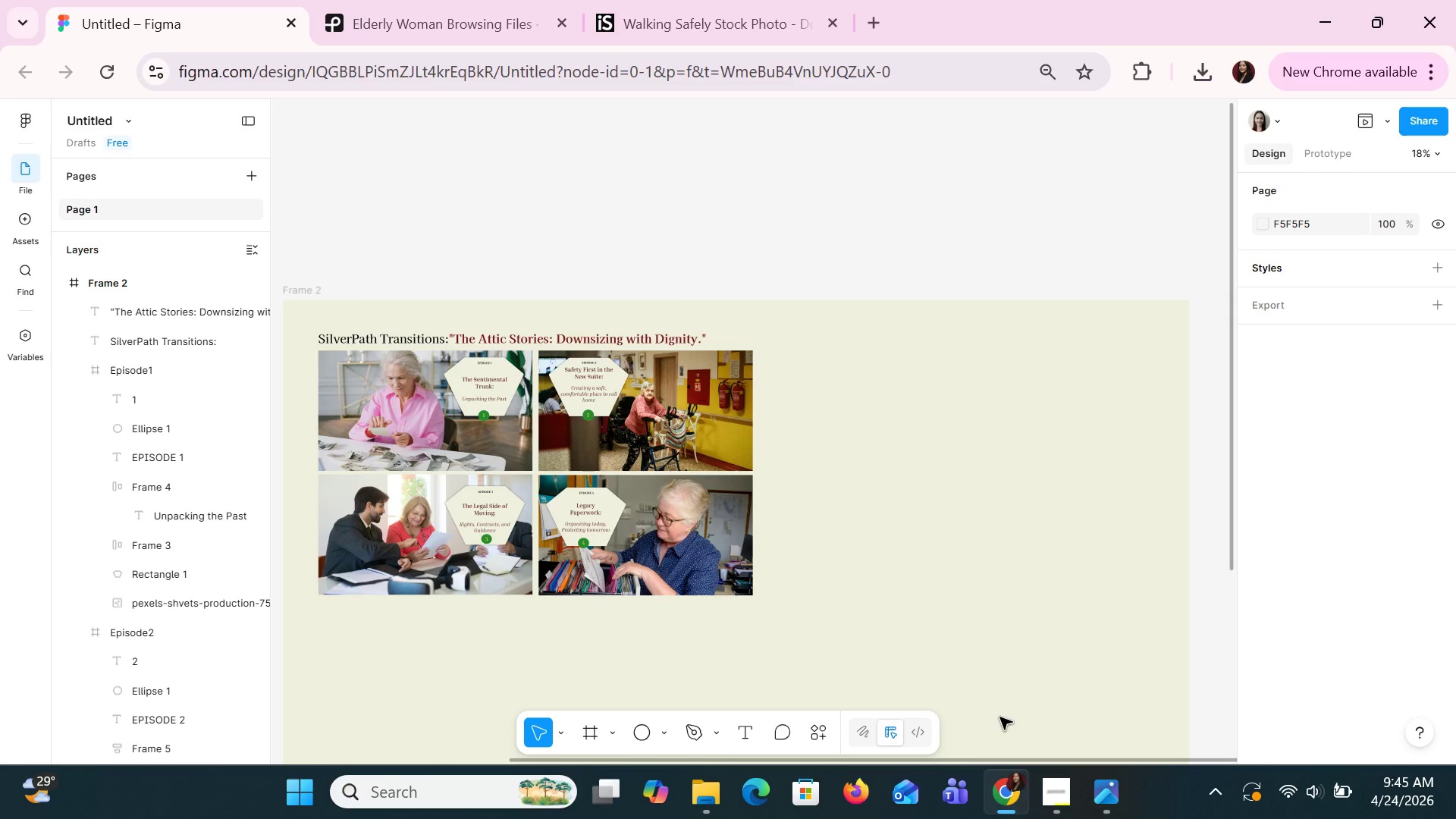 
left_click([999, 717])
 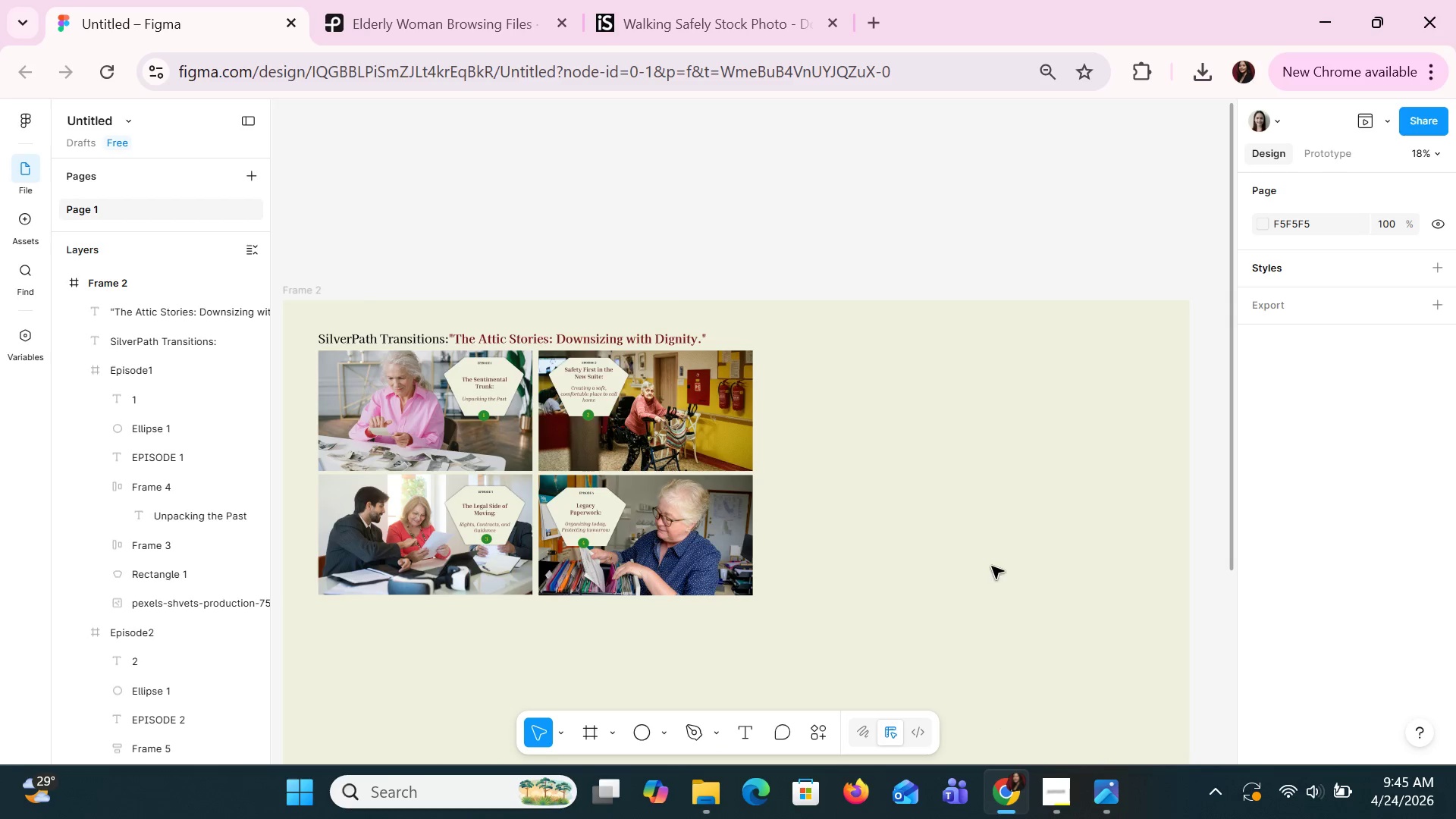 
scroll: coordinate [993, 566], scroll_direction: down, amount: 3.0
 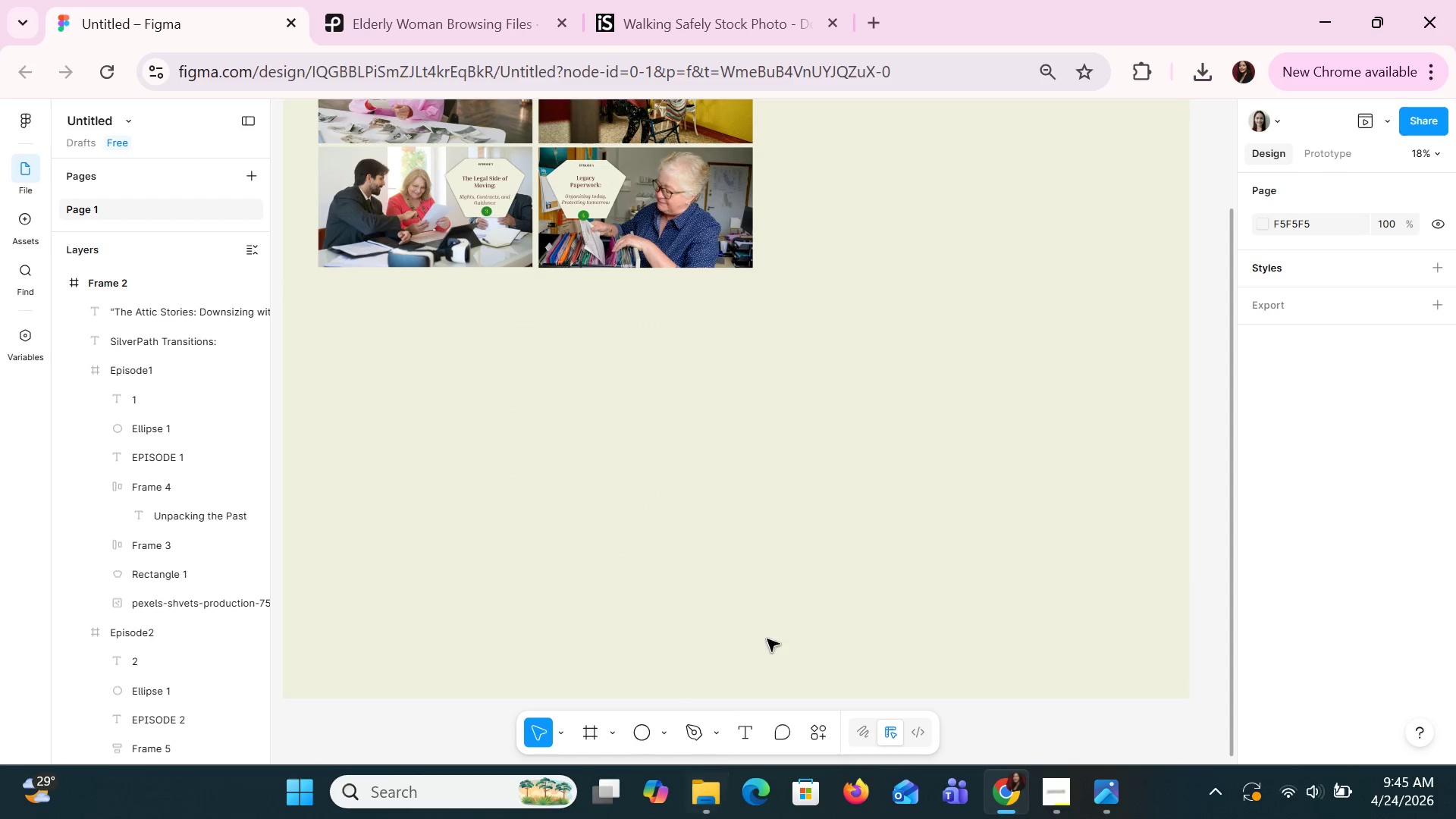 
scroll: coordinate [804, 627], scroll_direction: none, amount: 0.0
 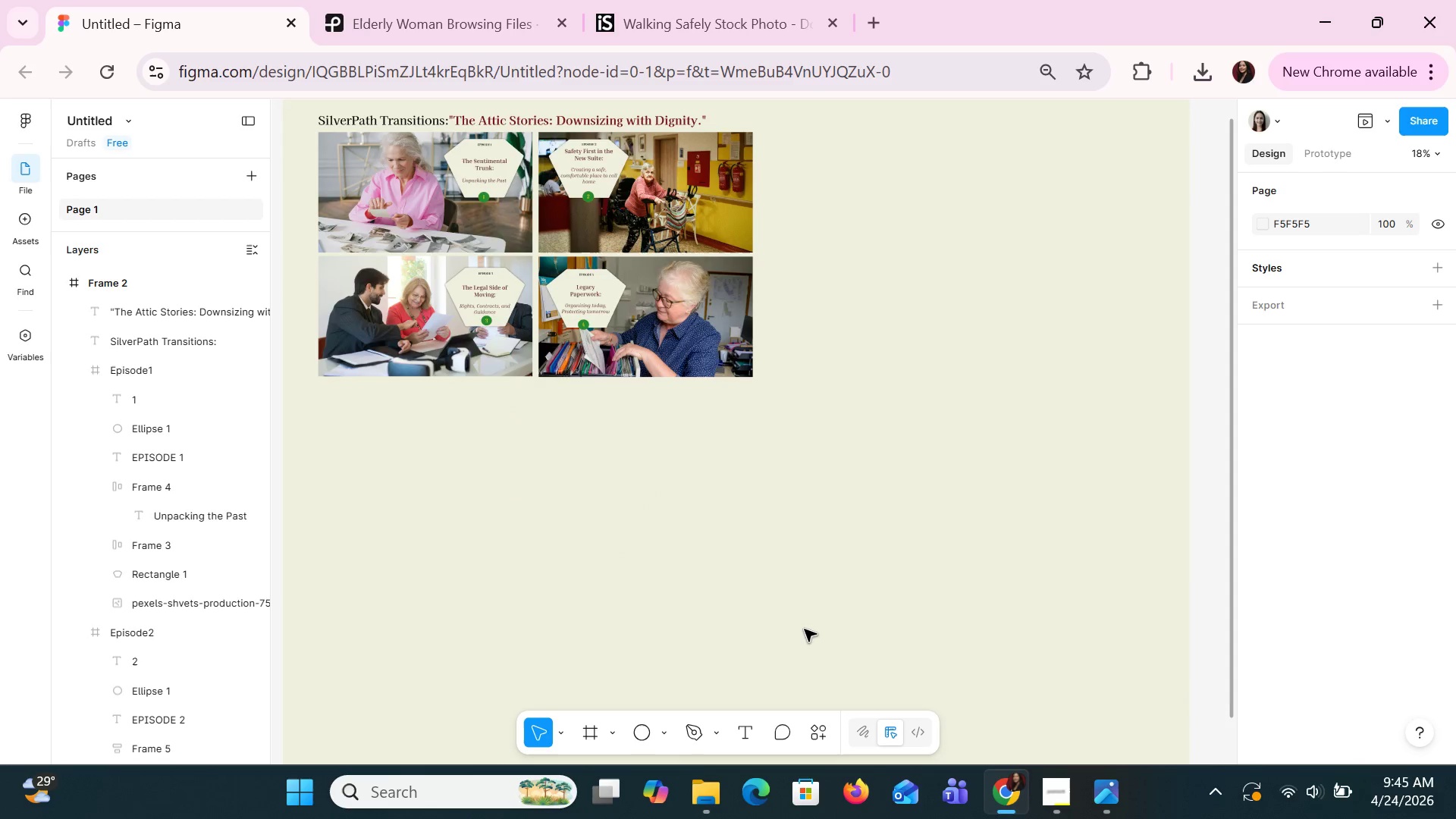 
scroll: coordinate [805, 629], scroll_direction: up, amount: 1.0
 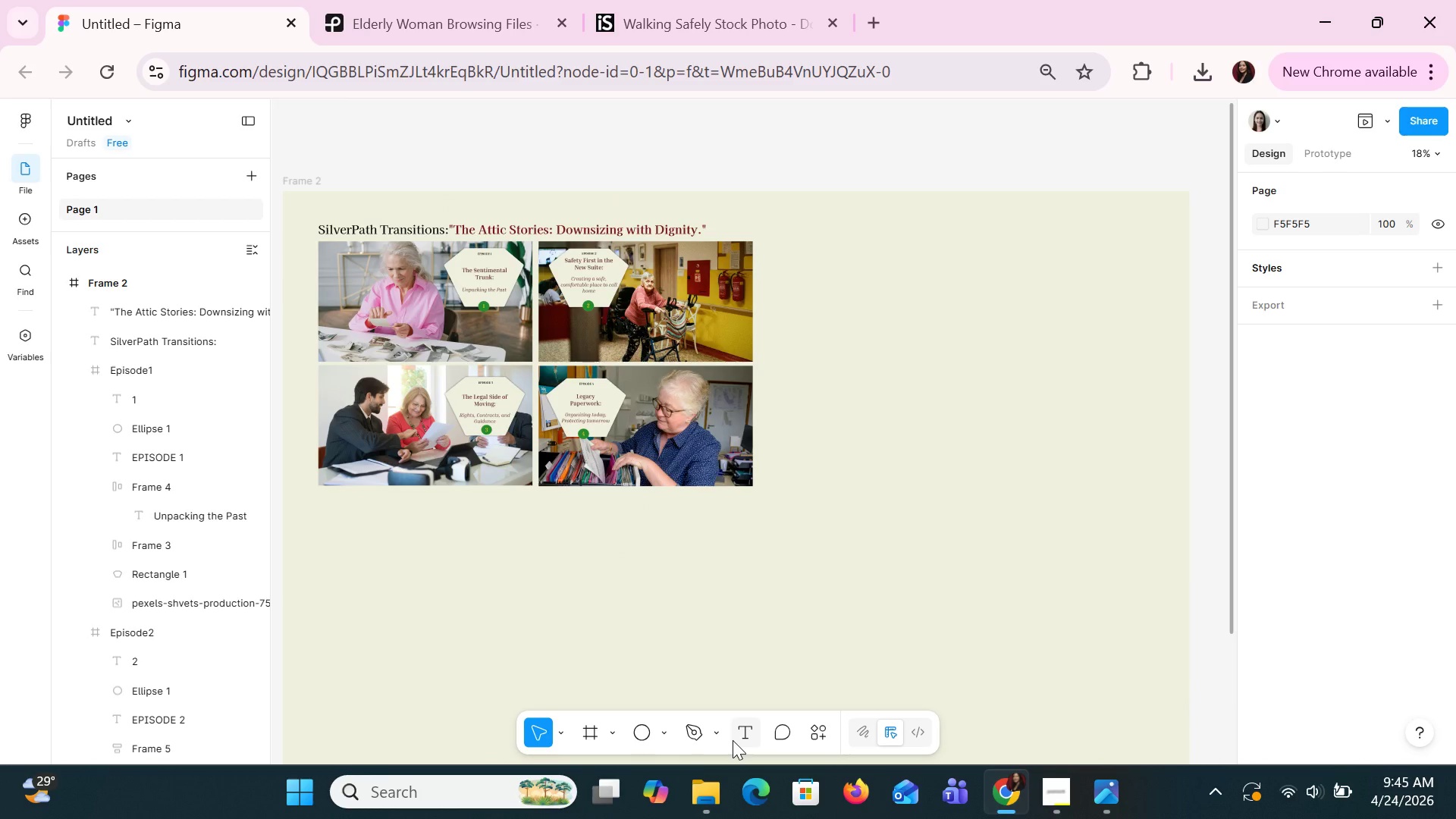 
mouse_move([717, 730])
 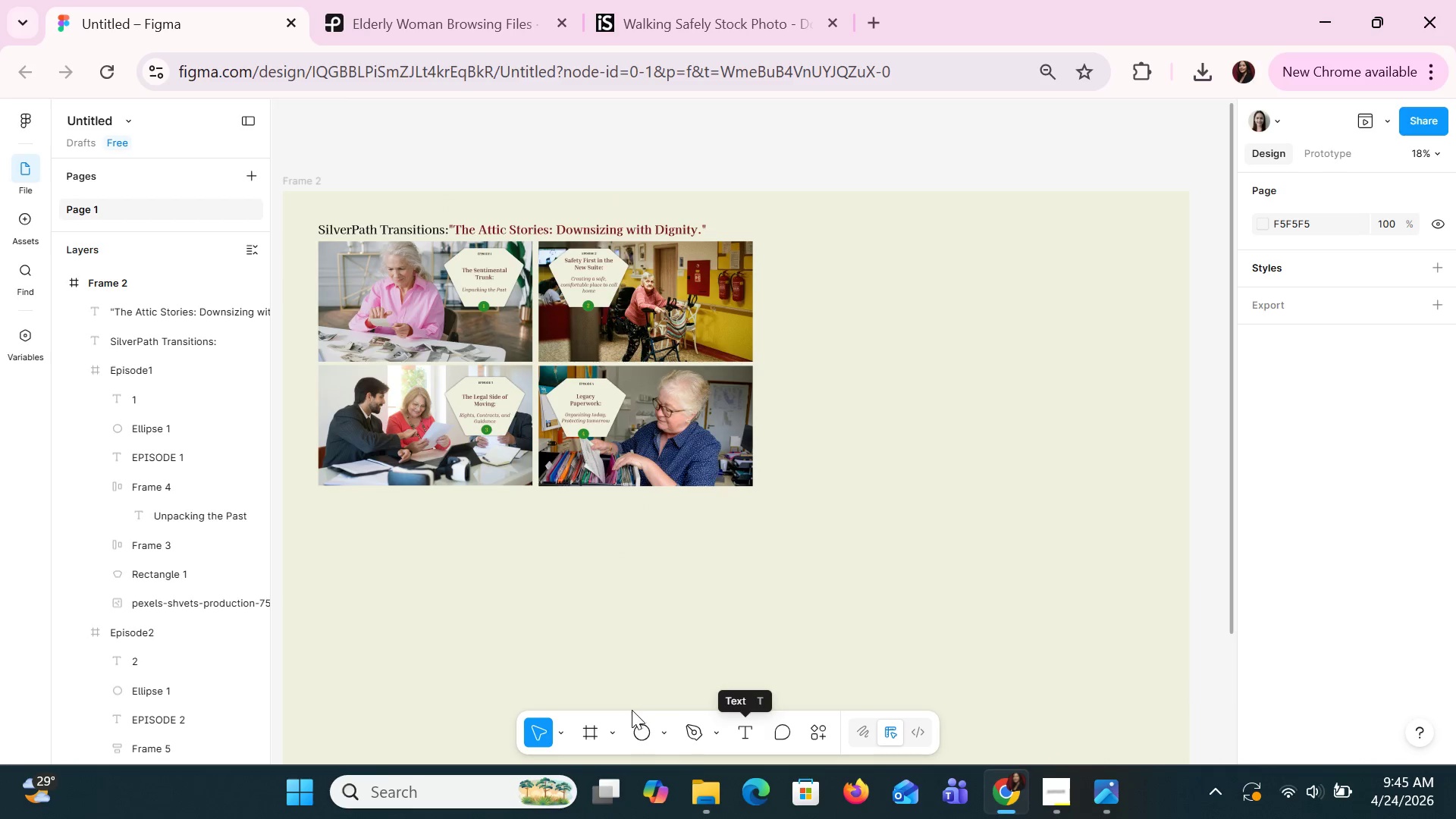 
hold_key(key=ControlLeft, duration=0.83)
 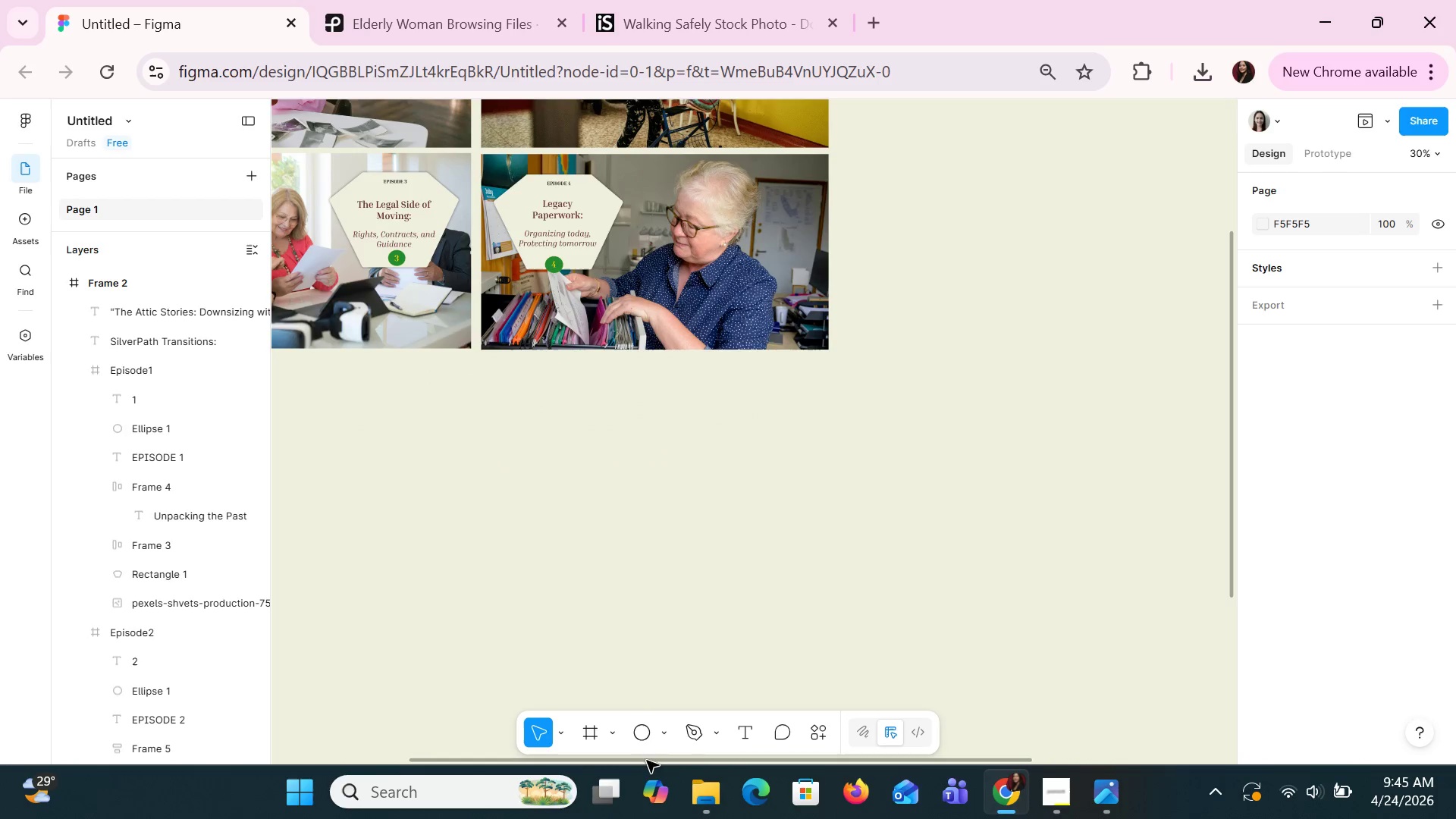 
hold_key(key=ControlLeft, duration=13.02)
 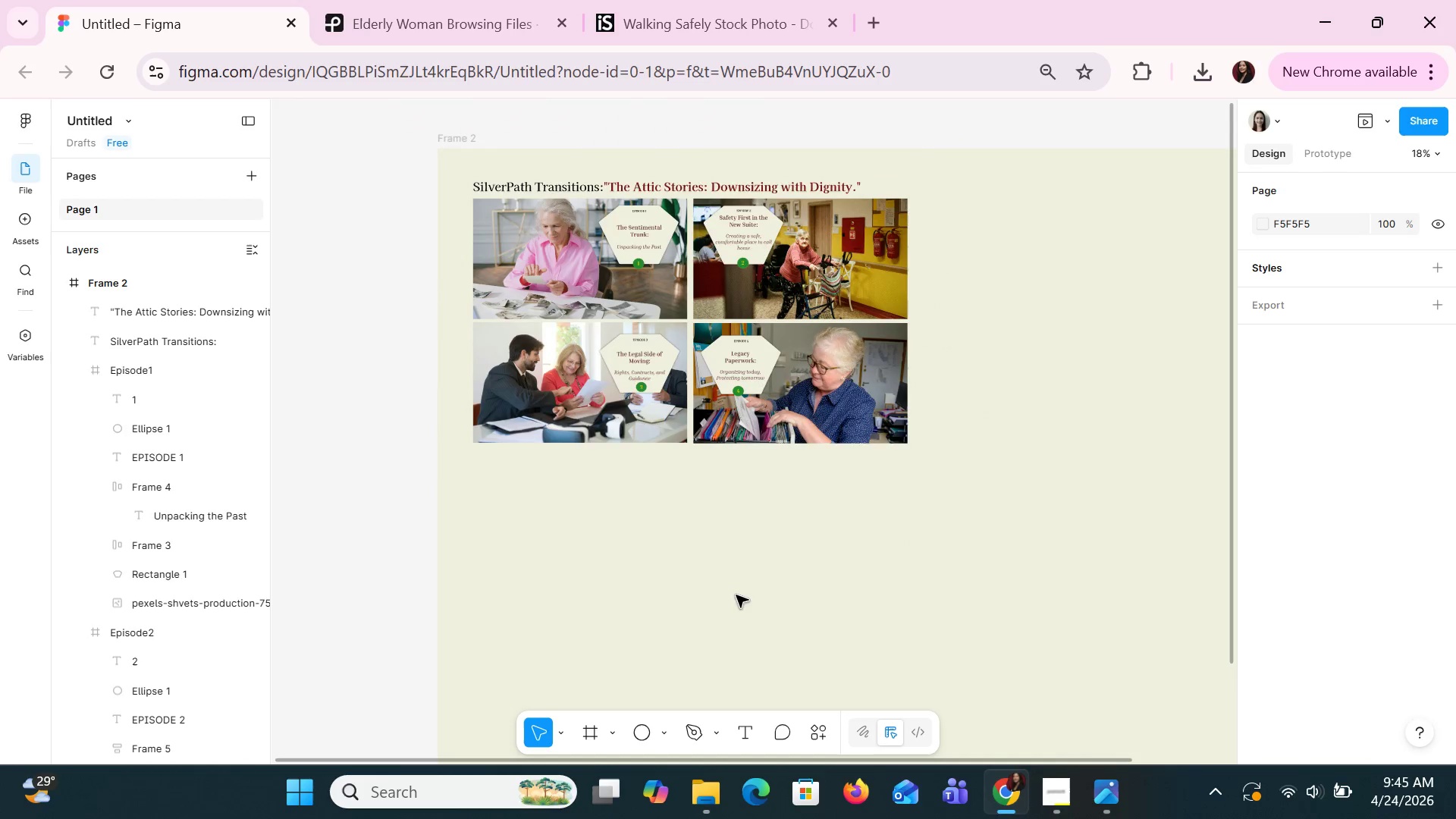 
scroll: coordinate [631, 707], scroll_direction: up, amount: 2.0
 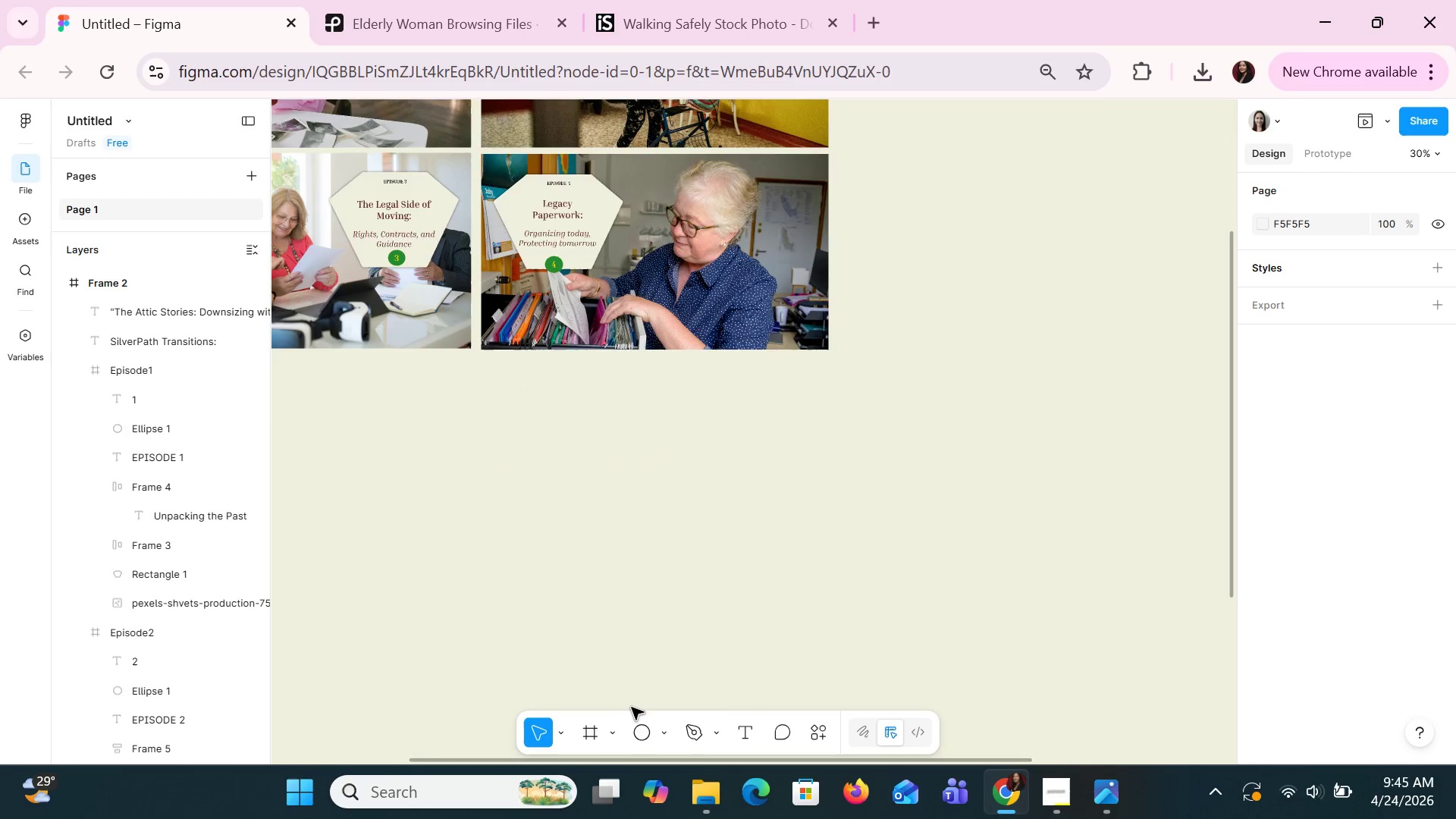 
left_click_drag(start_coordinate=[646, 764], to_coordinate=[477, 717])
 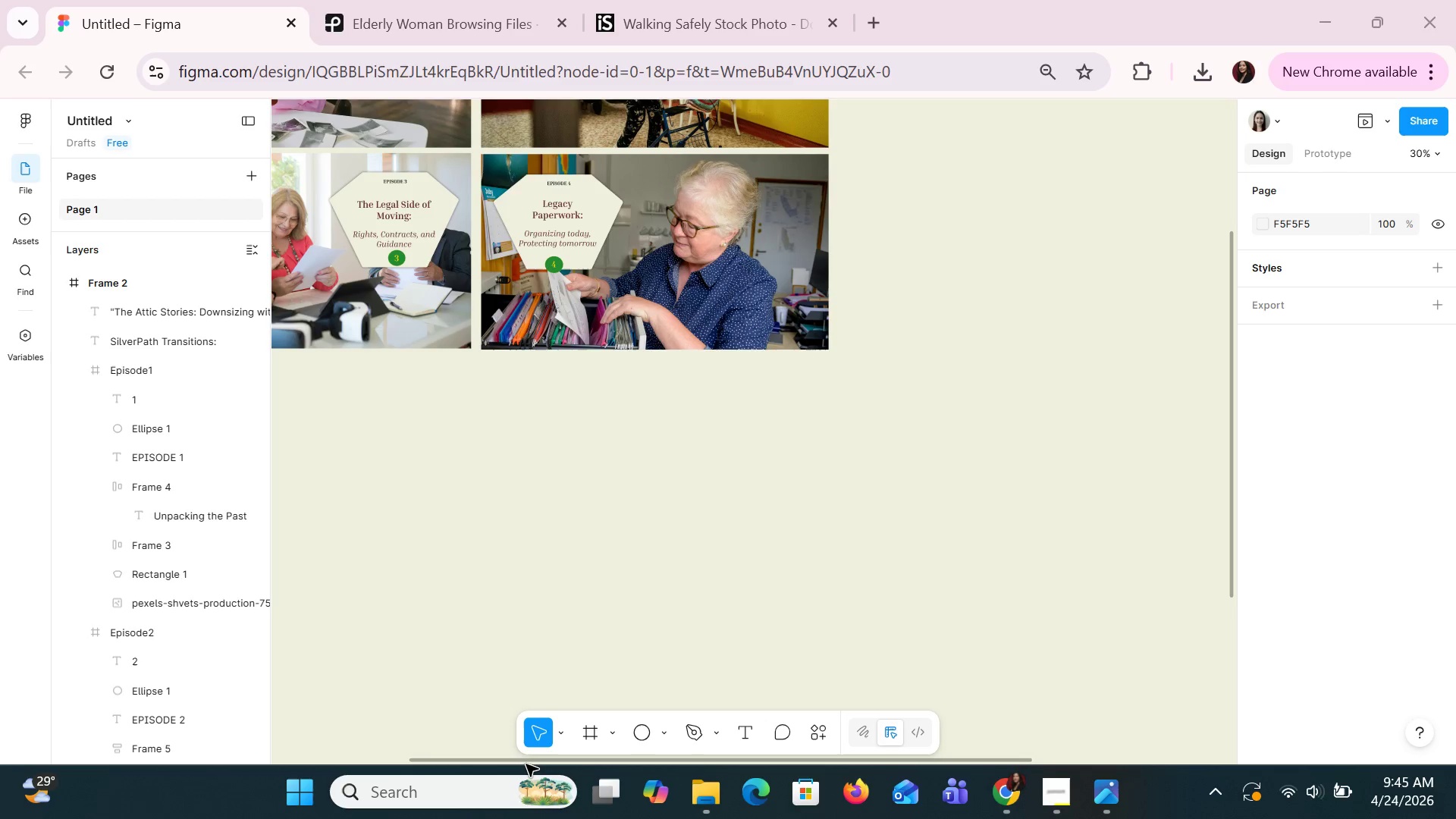 
left_click_drag(start_coordinate=[525, 766], to_coordinate=[454, 755])
 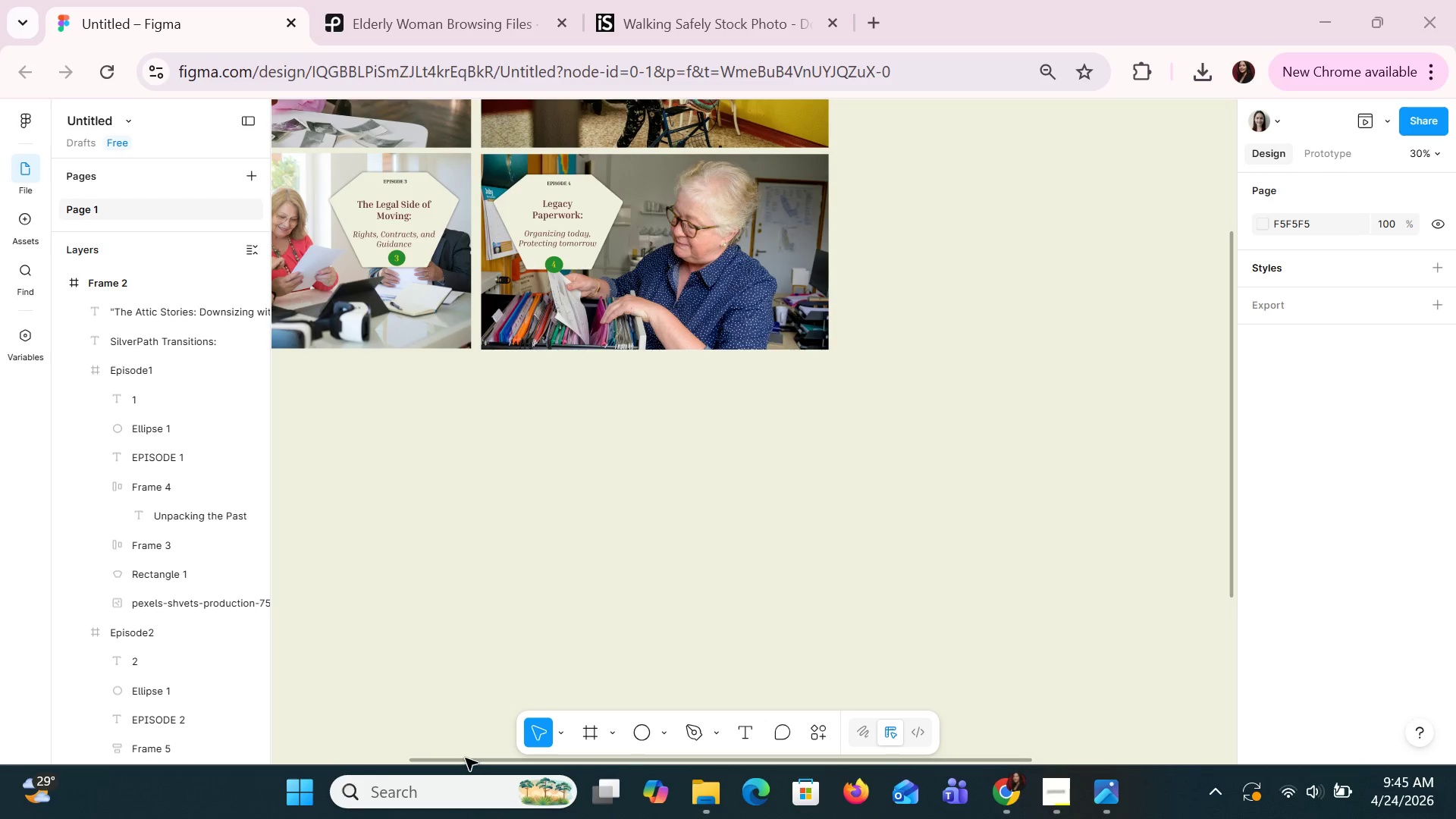 
left_click_drag(start_coordinate=[465, 758], to_coordinate=[344, 739])
 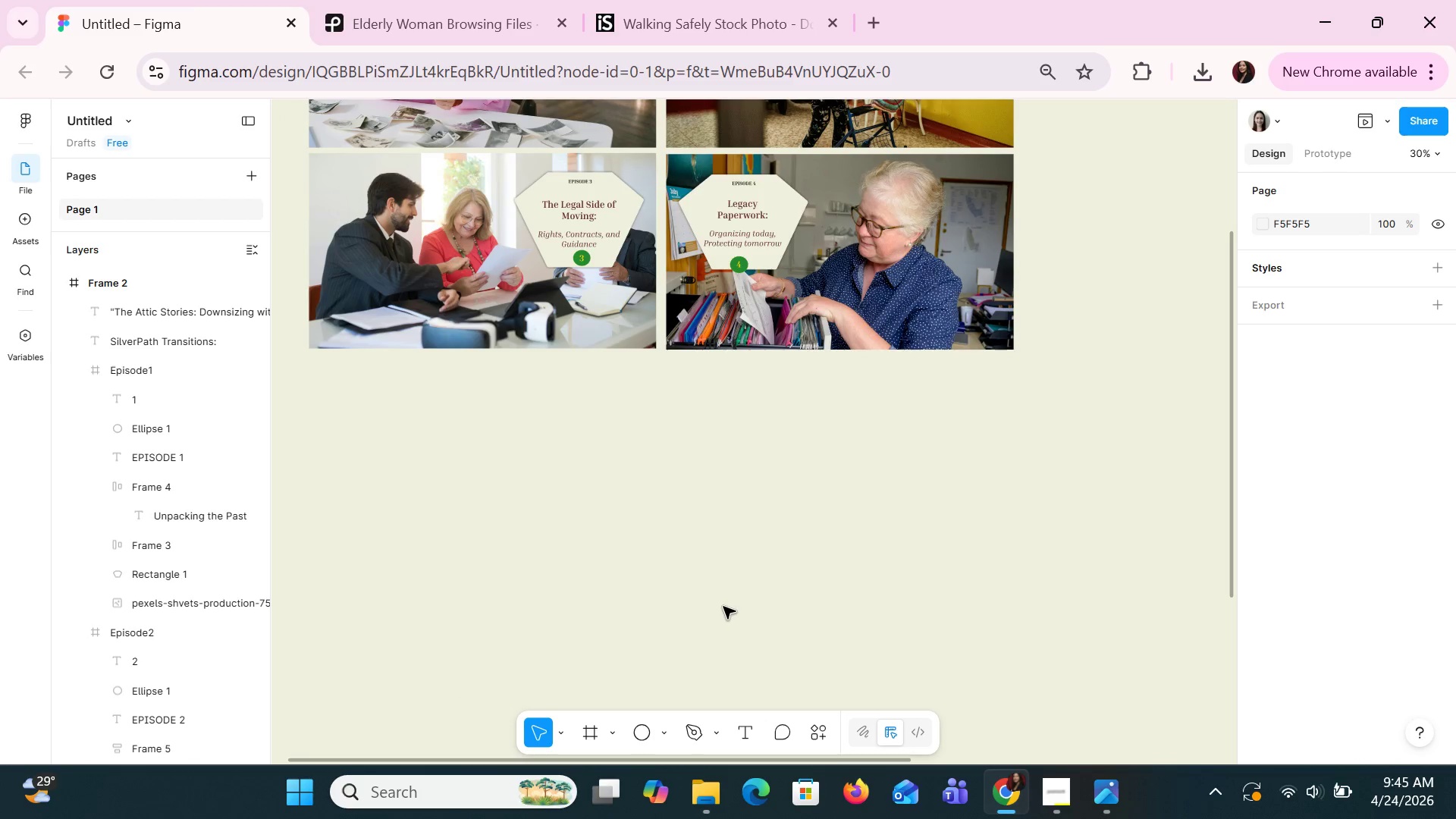 
scroll: coordinate [723, 606], scroll_direction: up, amount: 2.0
 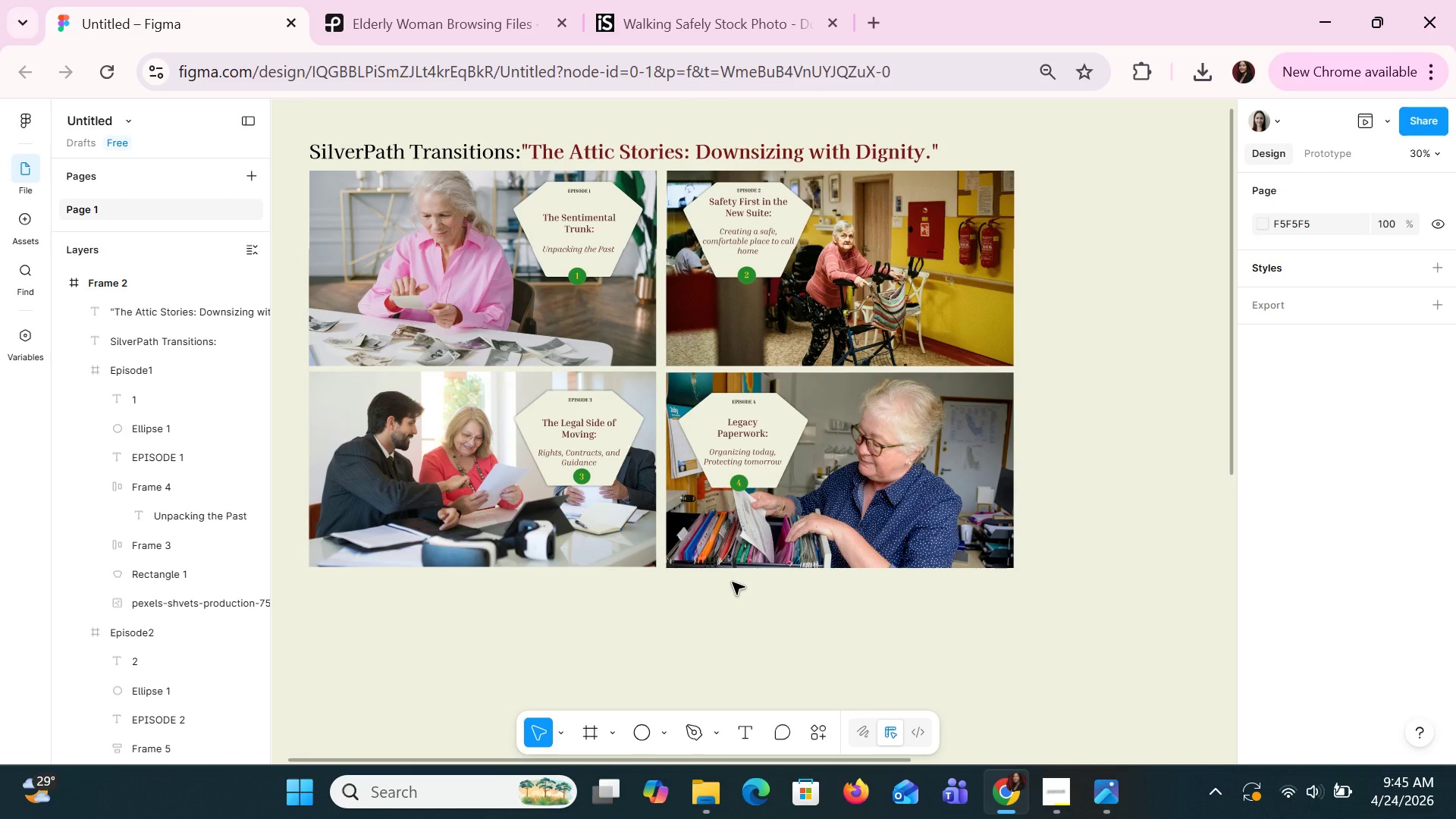 
hold_key(key=ControlLeft, duration=0.48)
scroll: coordinate [736, 595], scroll_direction: down, amount: 3.0
 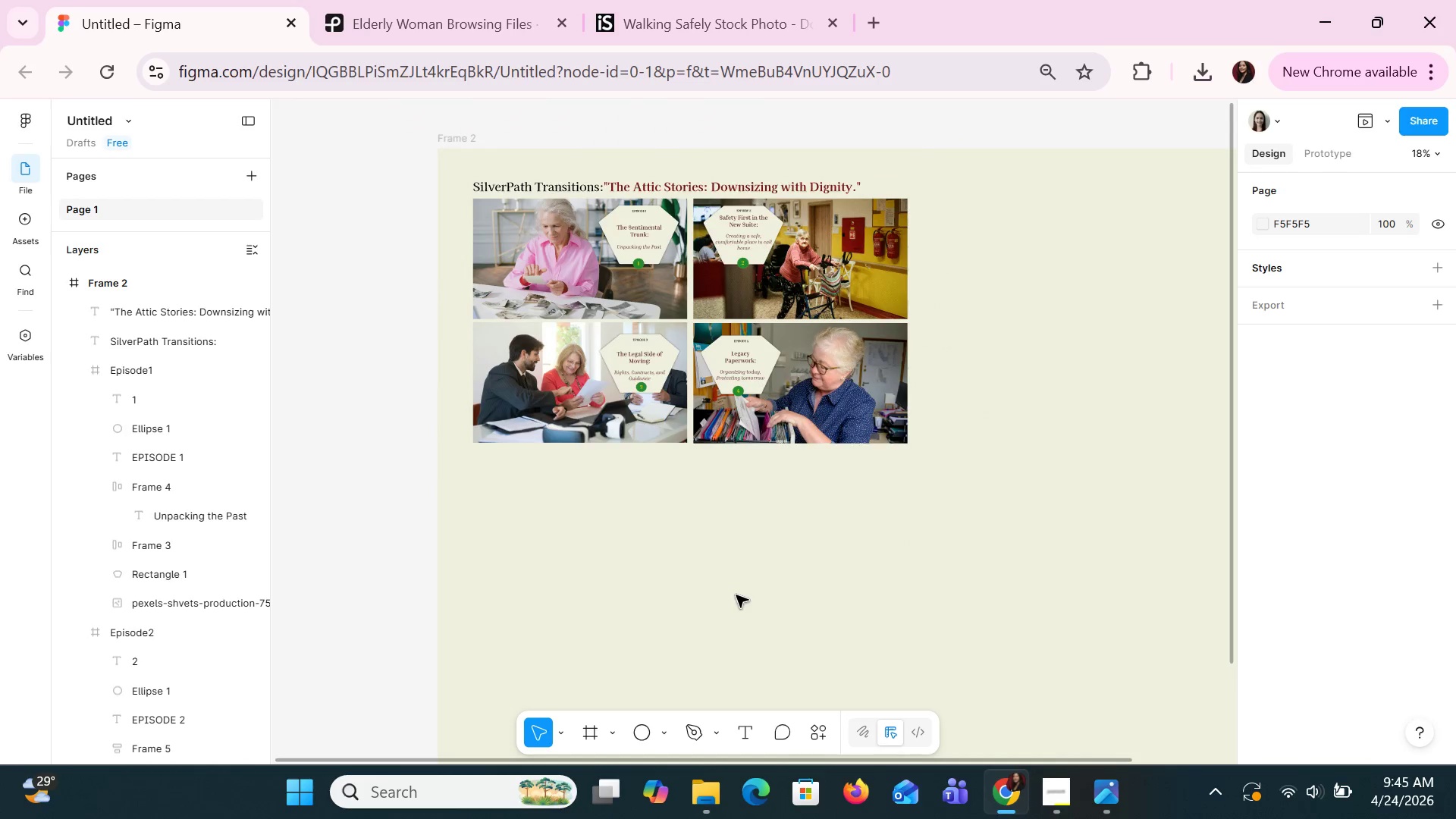 
scroll: coordinate [736, 595], scroll_direction: none, amount: 0.0
 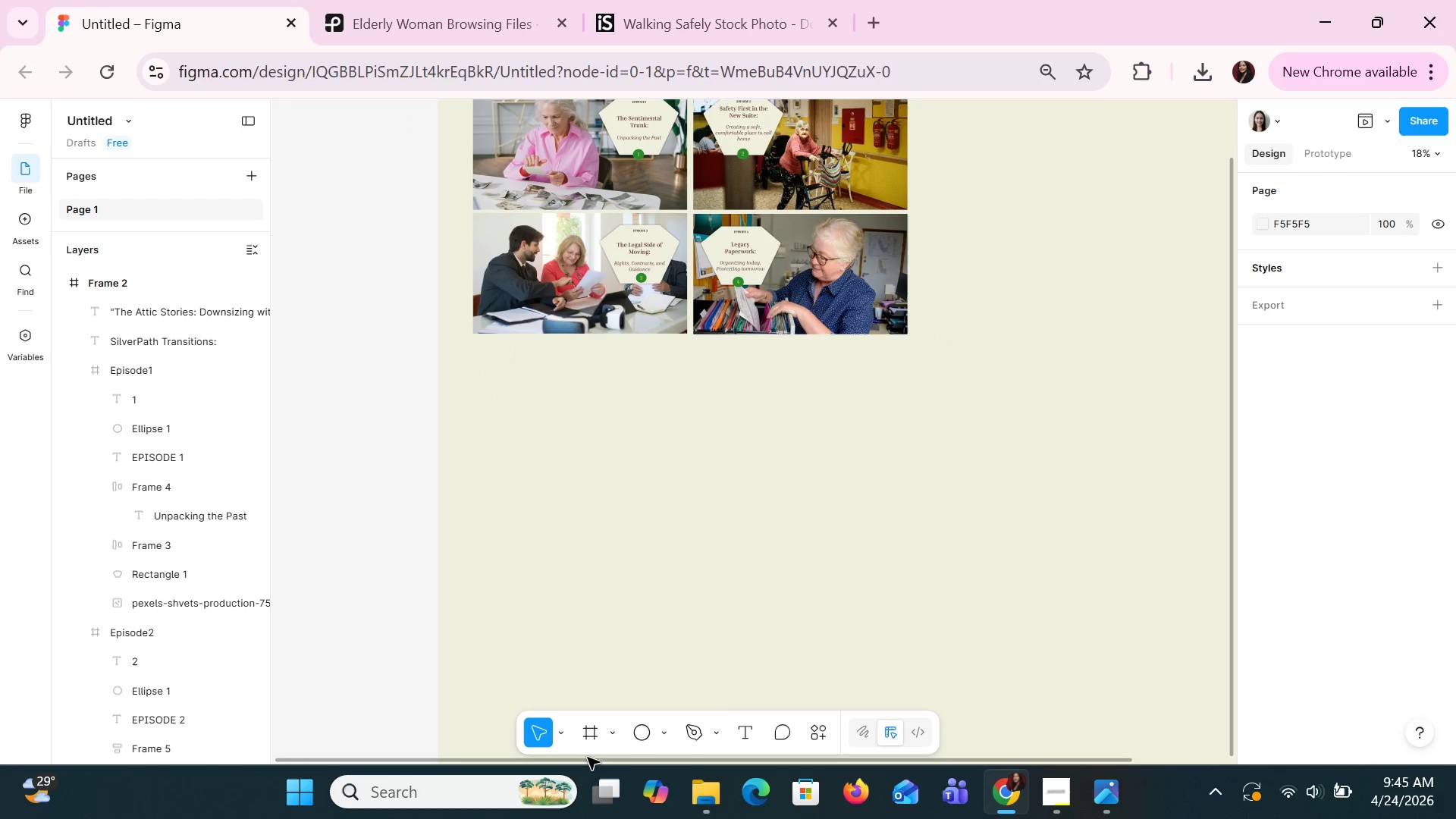 
left_click_drag(start_coordinate=[587, 761], to_coordinate=[831, 791])
 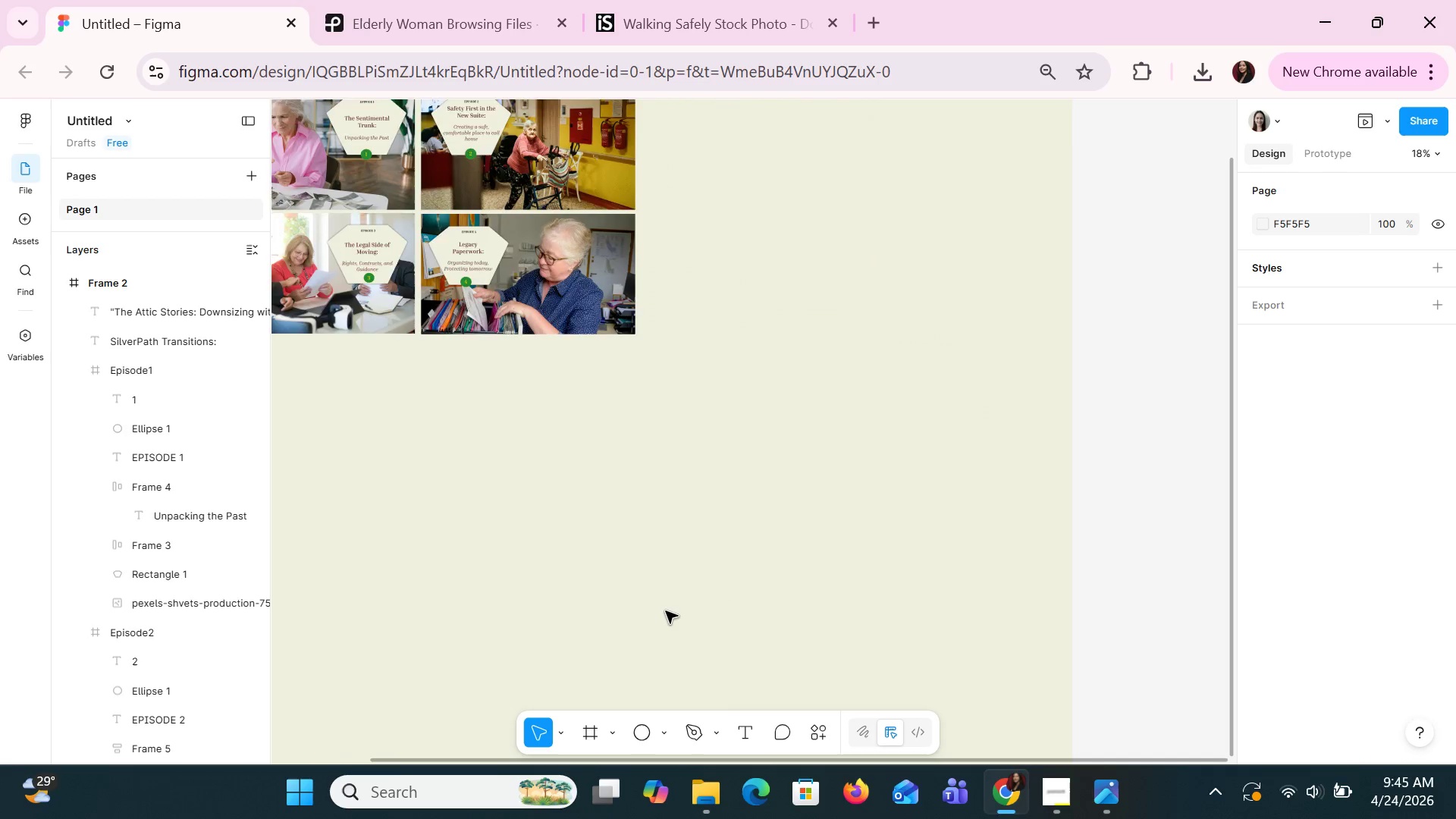 
scroll: coordinate [665, 610], scroll_direction: up, amount: 2.0
 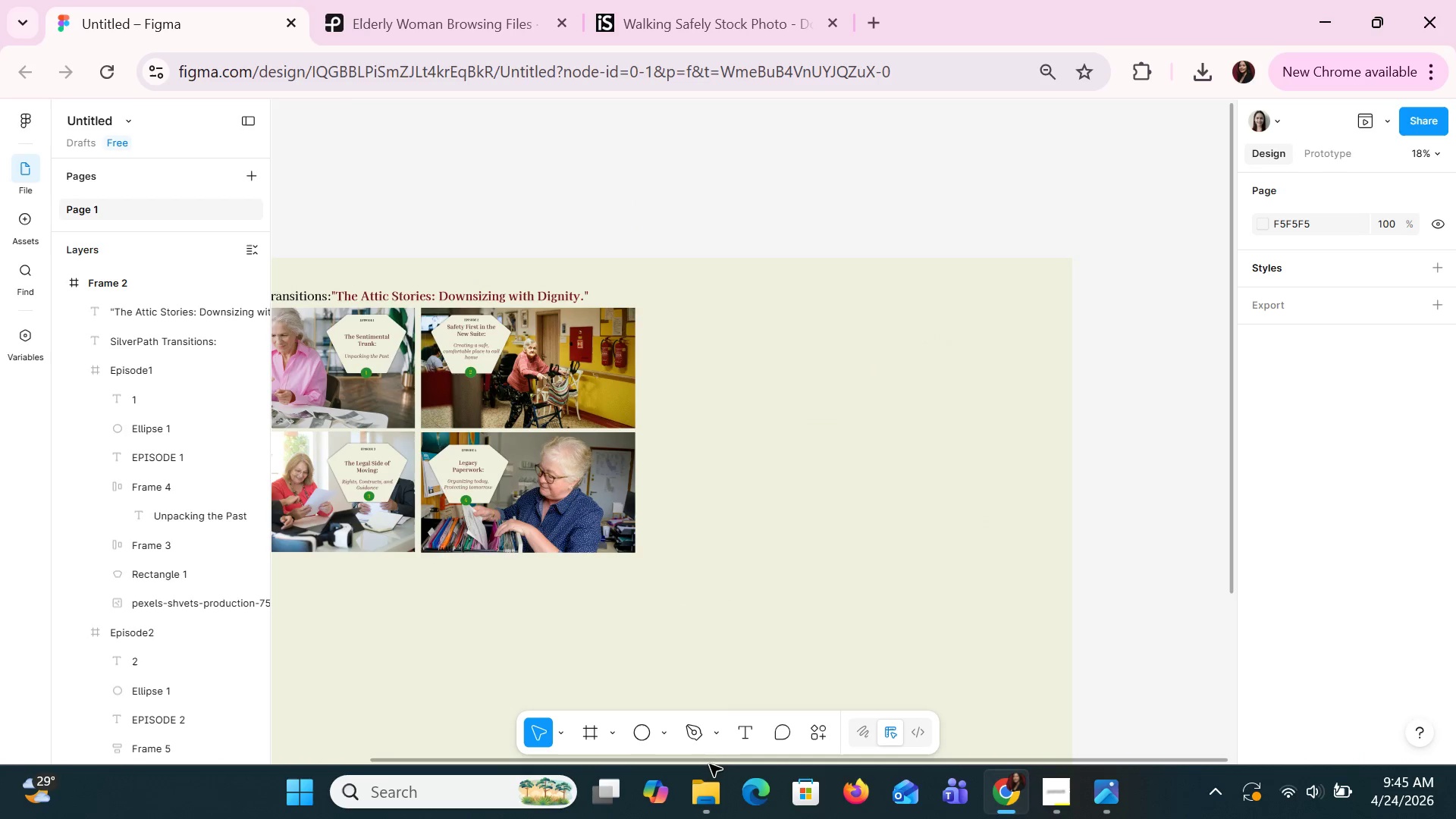 
left_click_drag(start_coordinate=[700, 758], to_coordinate=[595, 756])
 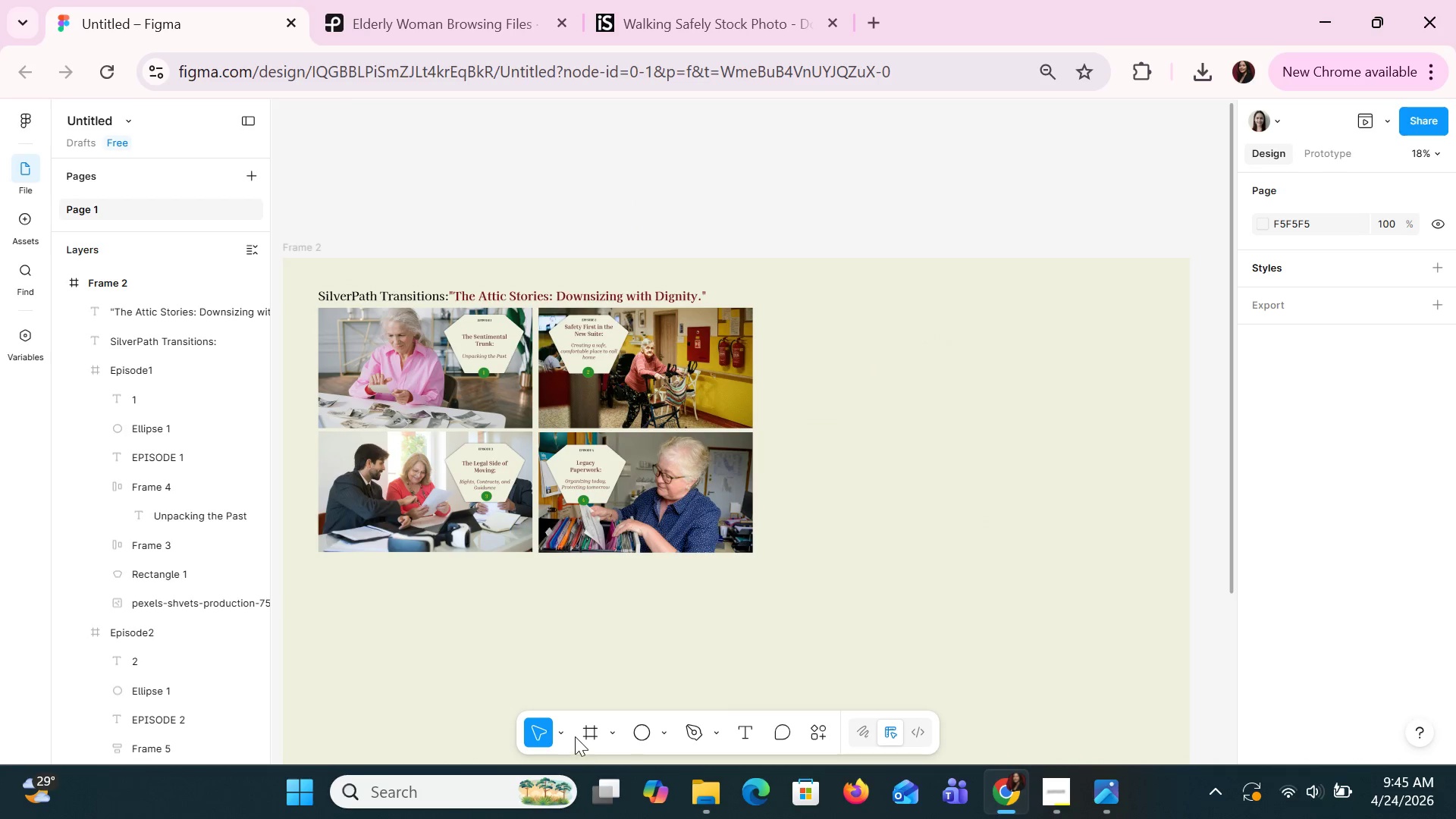 
left_click([594, 736])
 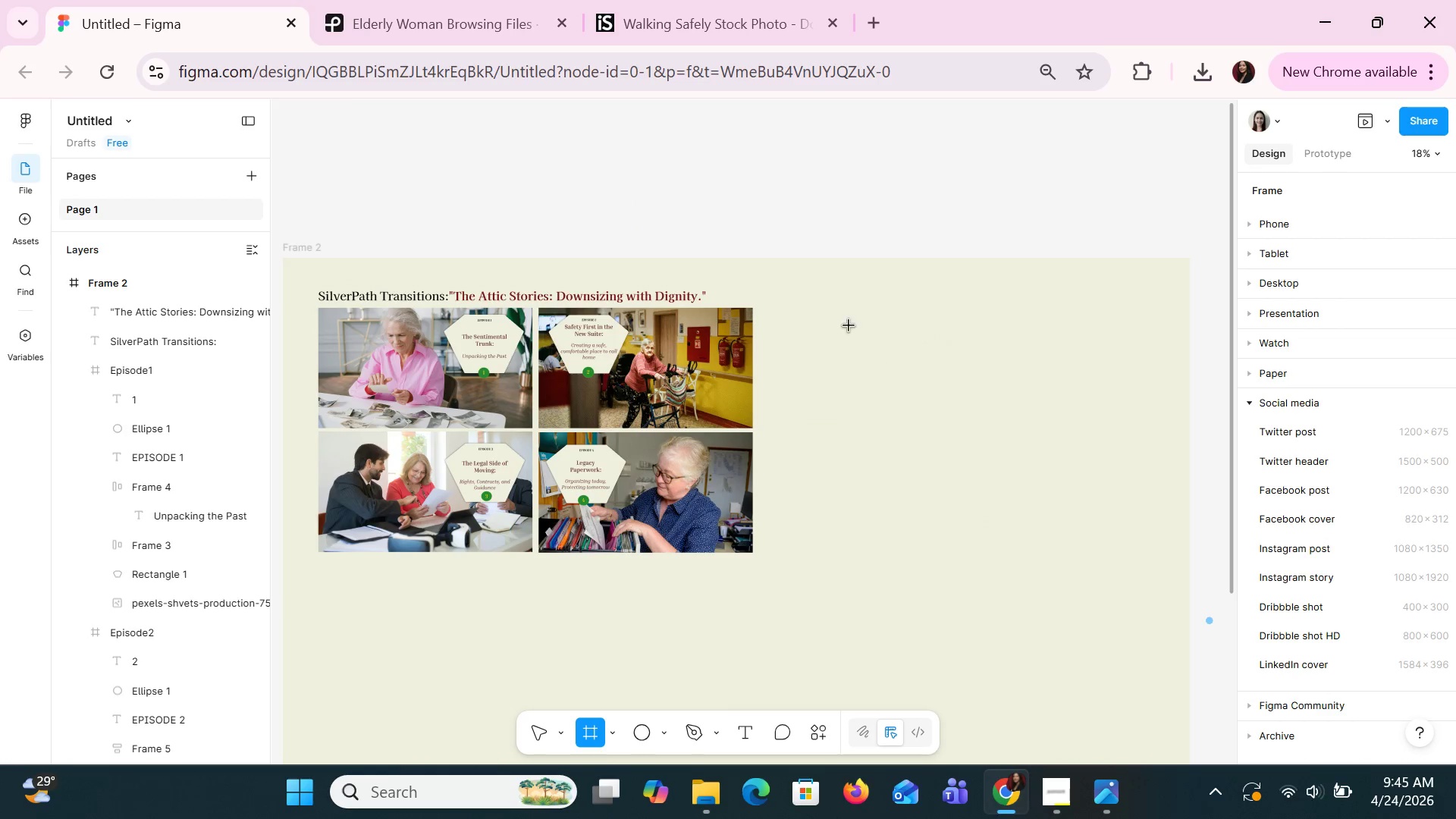 
left_click_drag(start_coordinate=[845, 315], to_coordinate=[1133, 717])
 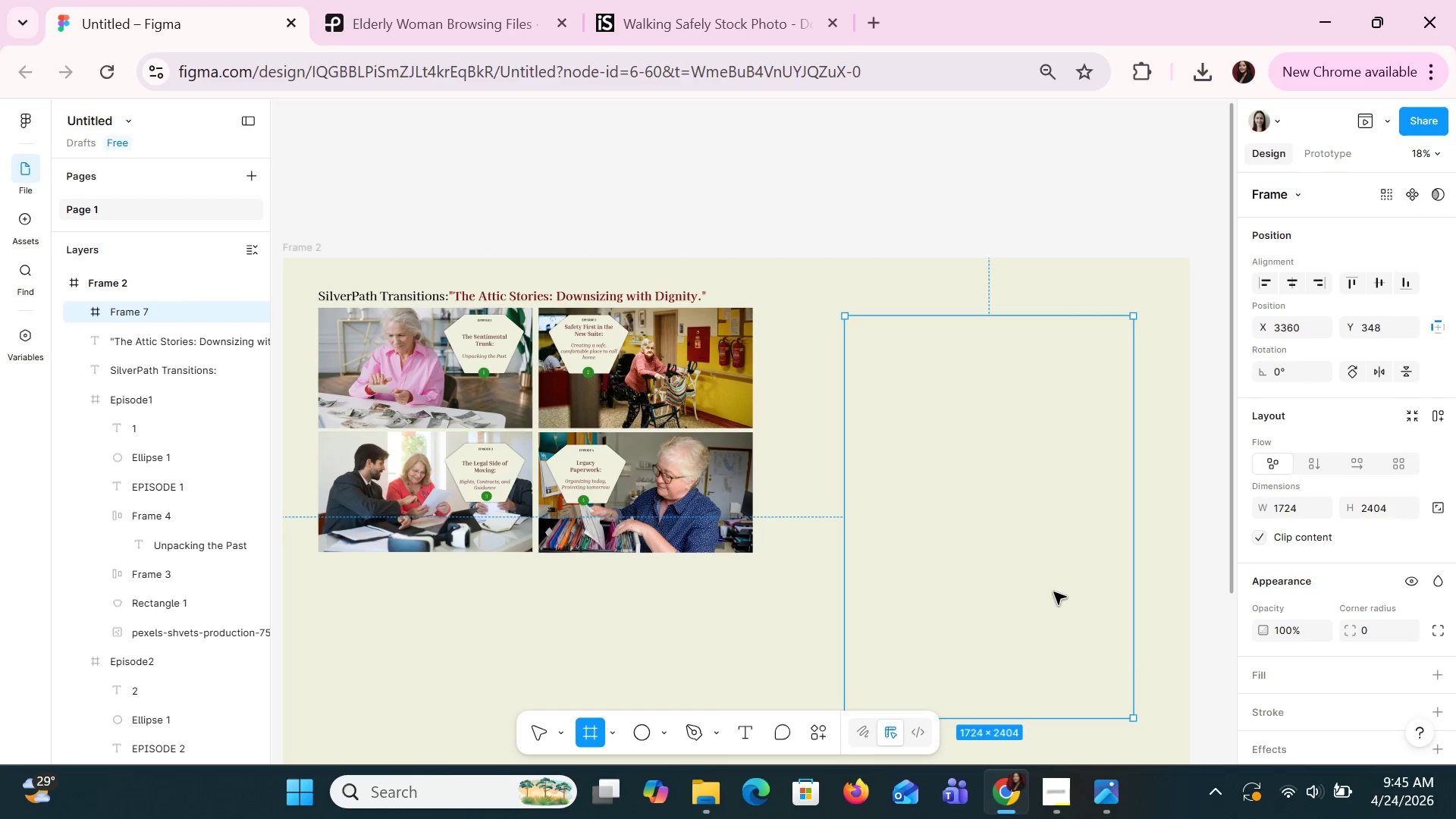 
left_click_drag(start_coordinate=[1053, 592], to_coordinate=[1035, 576])
 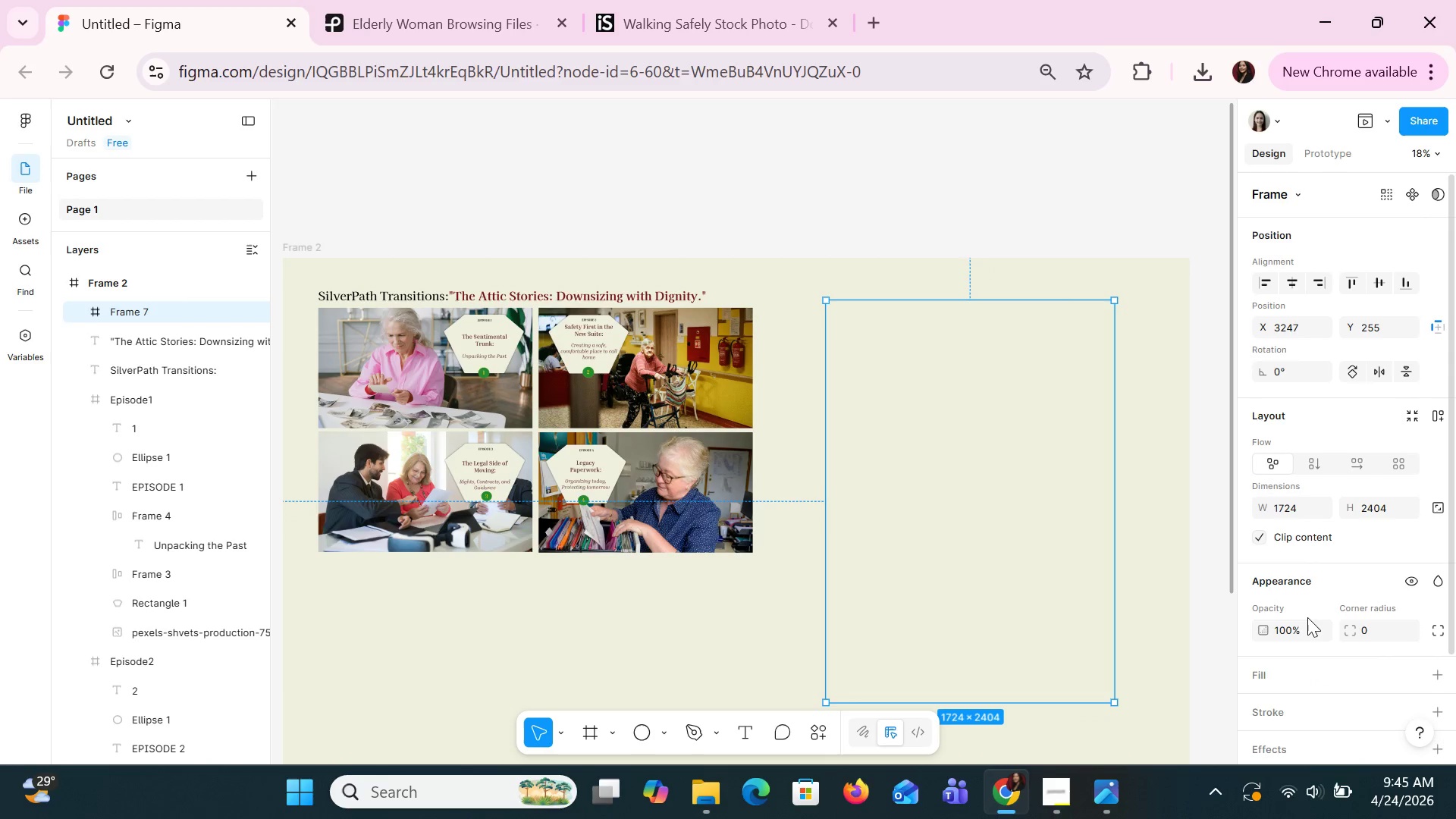 
scroll: coordinate [1305, 626], scroll_direction: down, amount: 1.0
 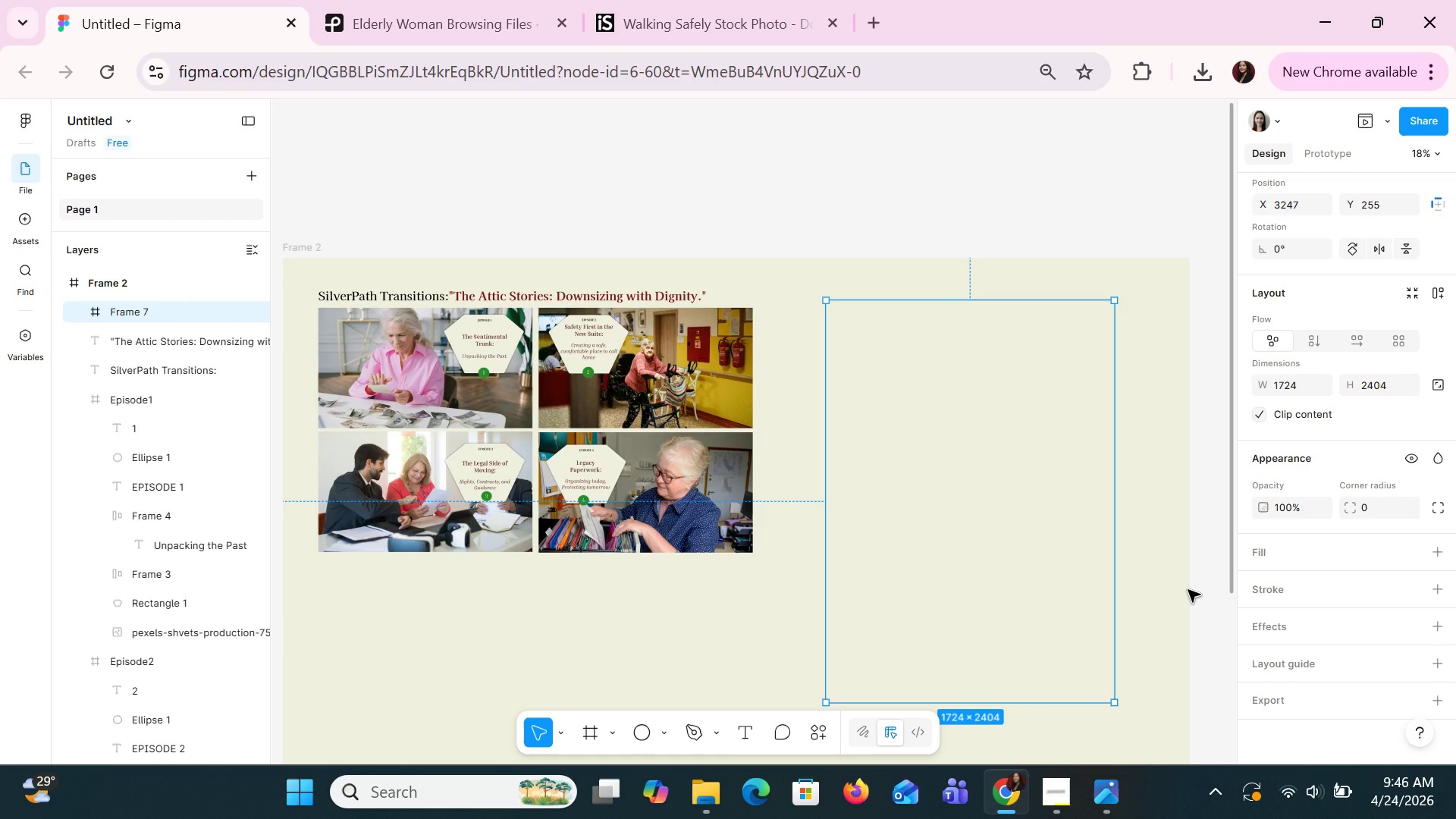 
wait(87.34)
 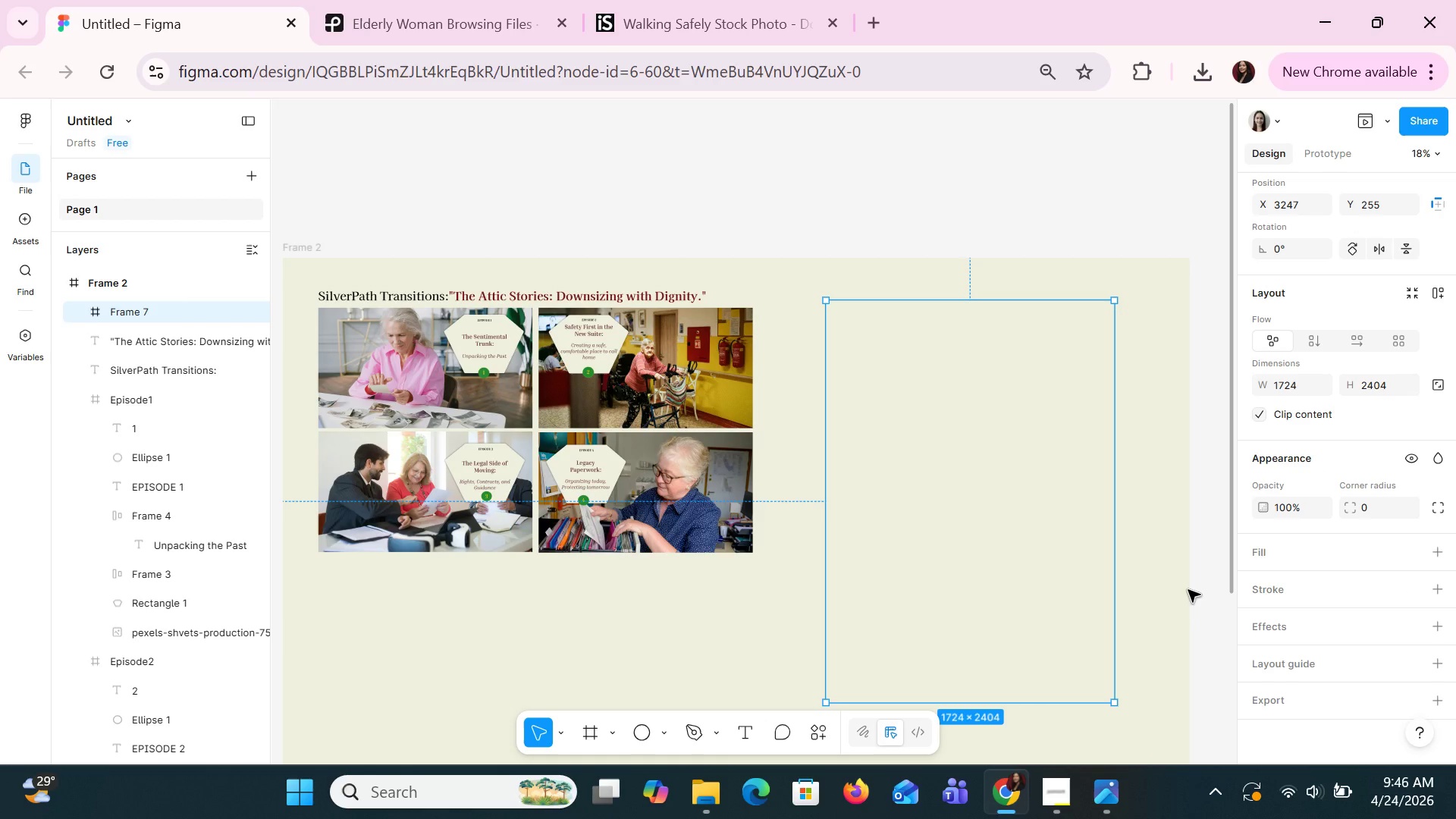 
left_click([1262, 585])
 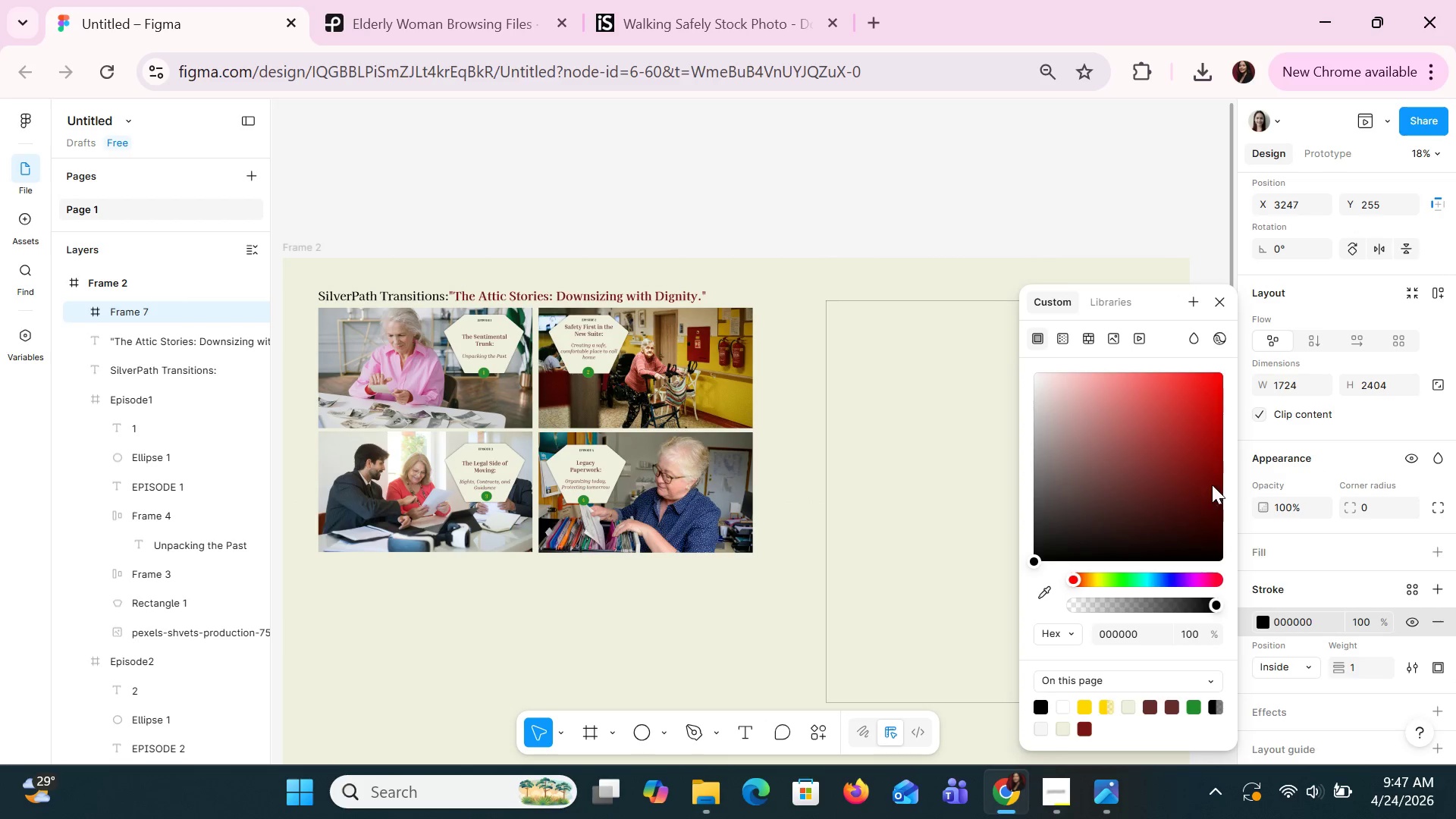 
left_click([1203, 472])
 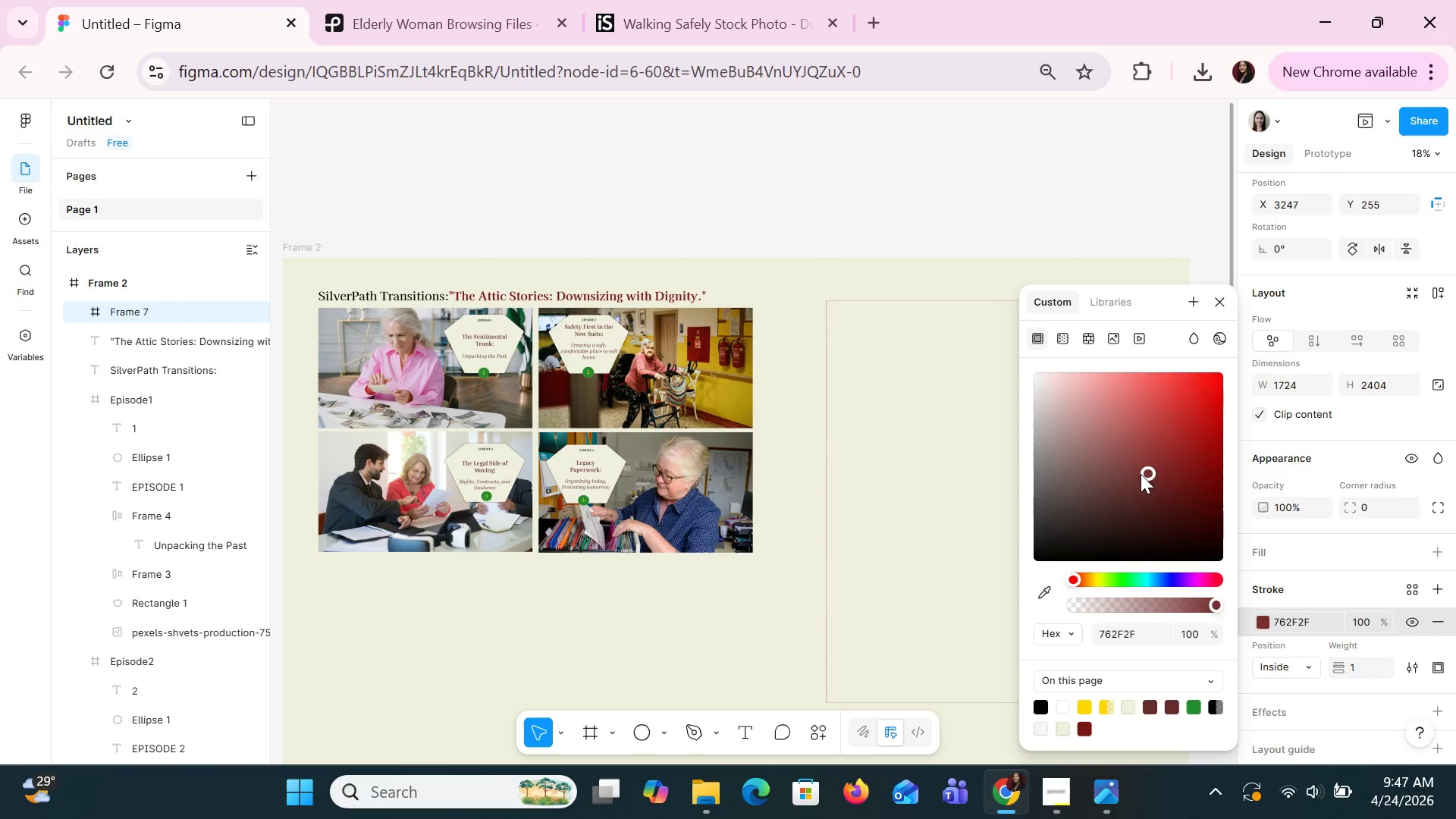 
left_click([1134, 444])
 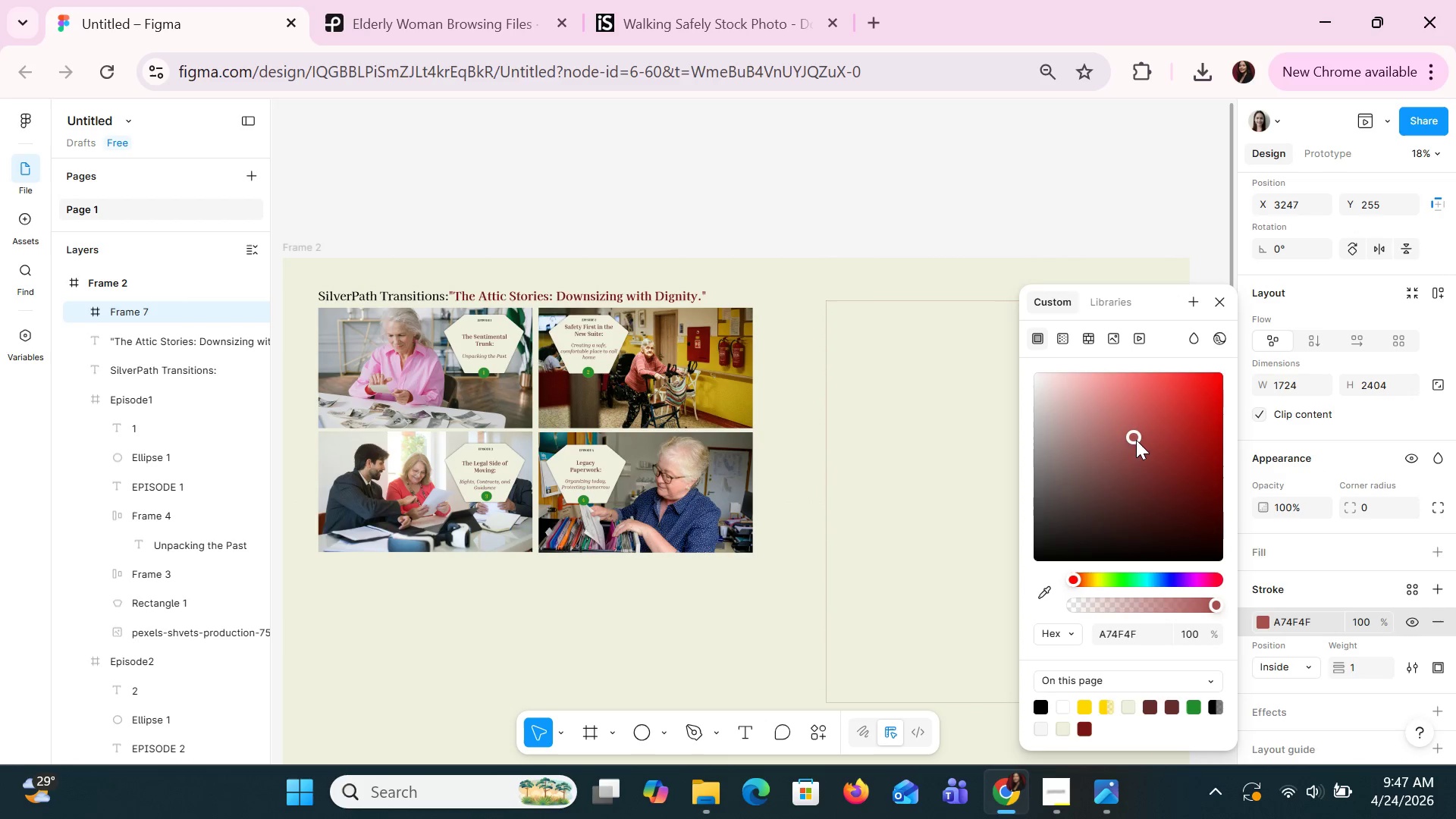 
left_click_drag(start_coordinate=[1134, 437], to_coordinate=[1141, 464])
 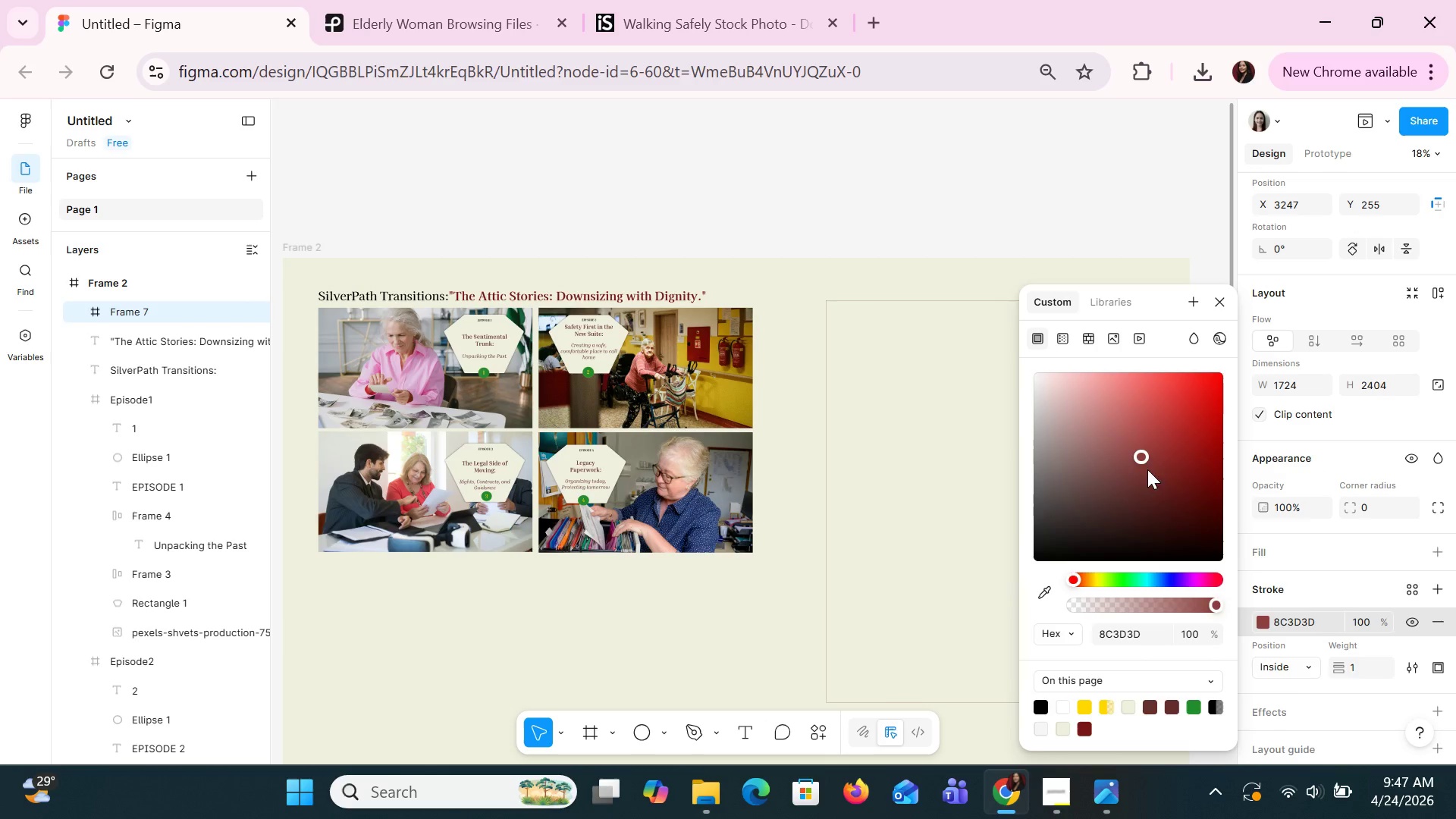 
left_click([1177, 482])
 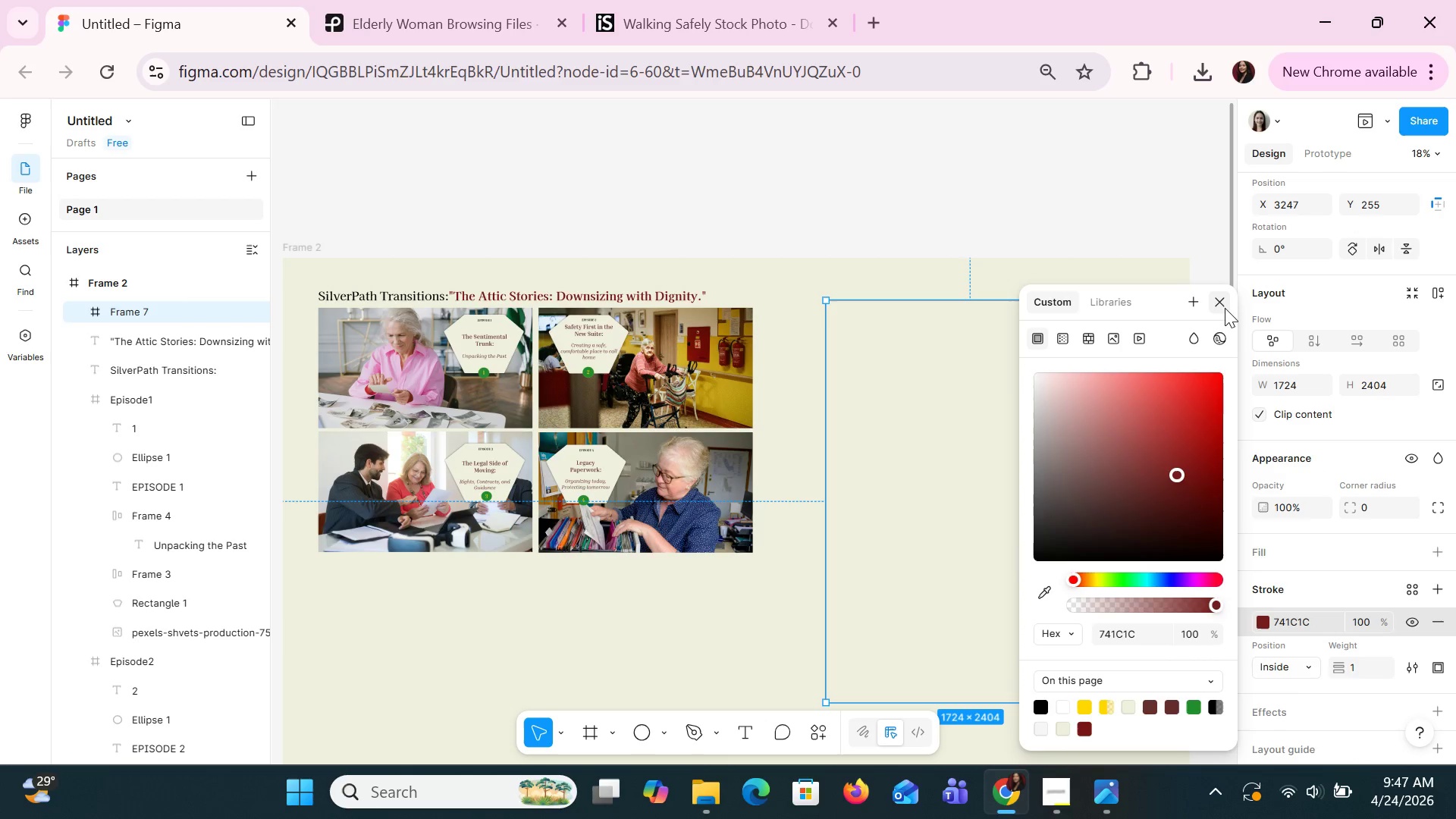 
left_click([1223, 307])
 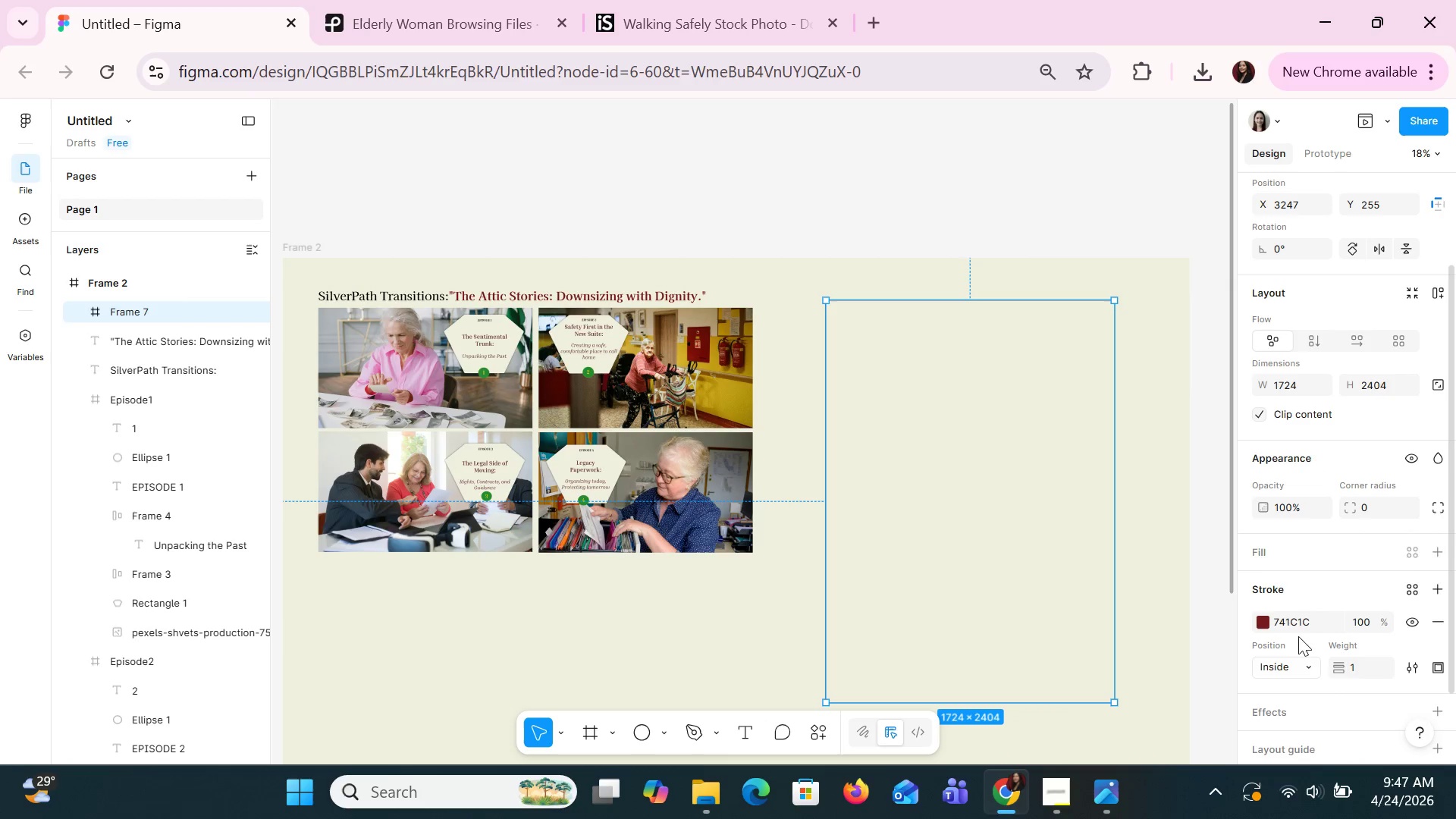 
scroll: coordinate [1321, 693], scroll_direction: down, amount: 3.0
 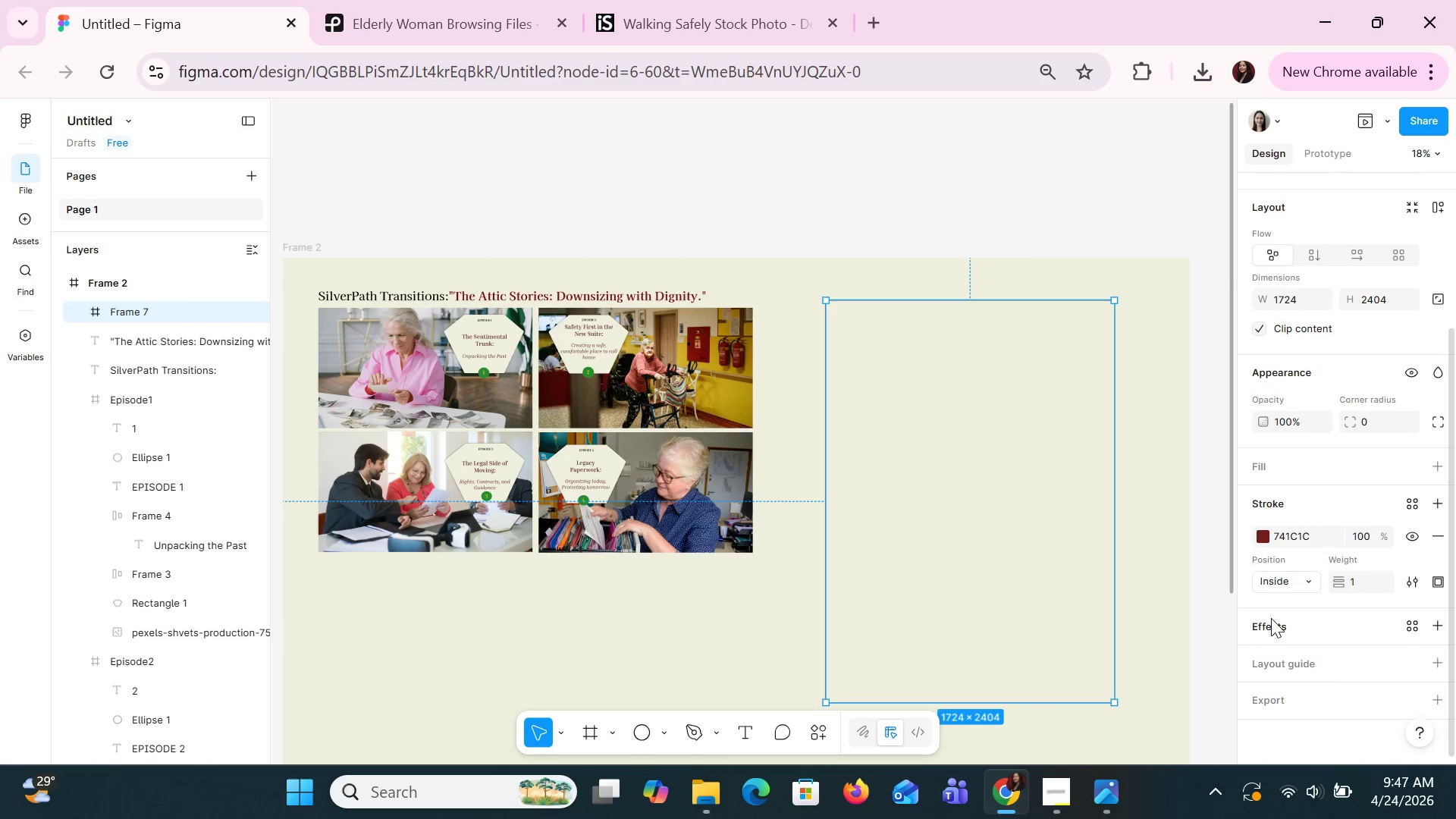 
left_click([1271, 618])
 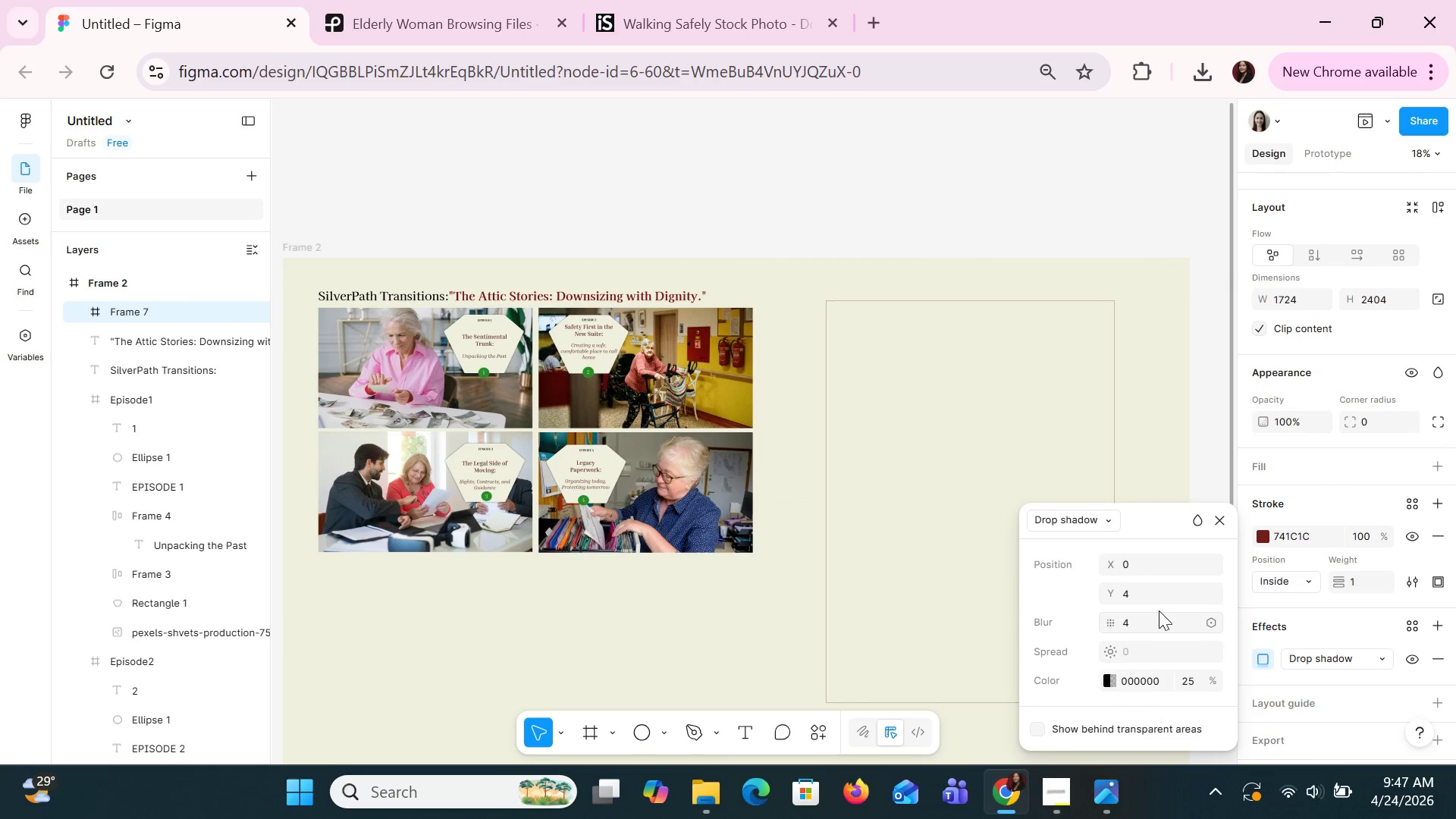 
left_click([1141, 586])
 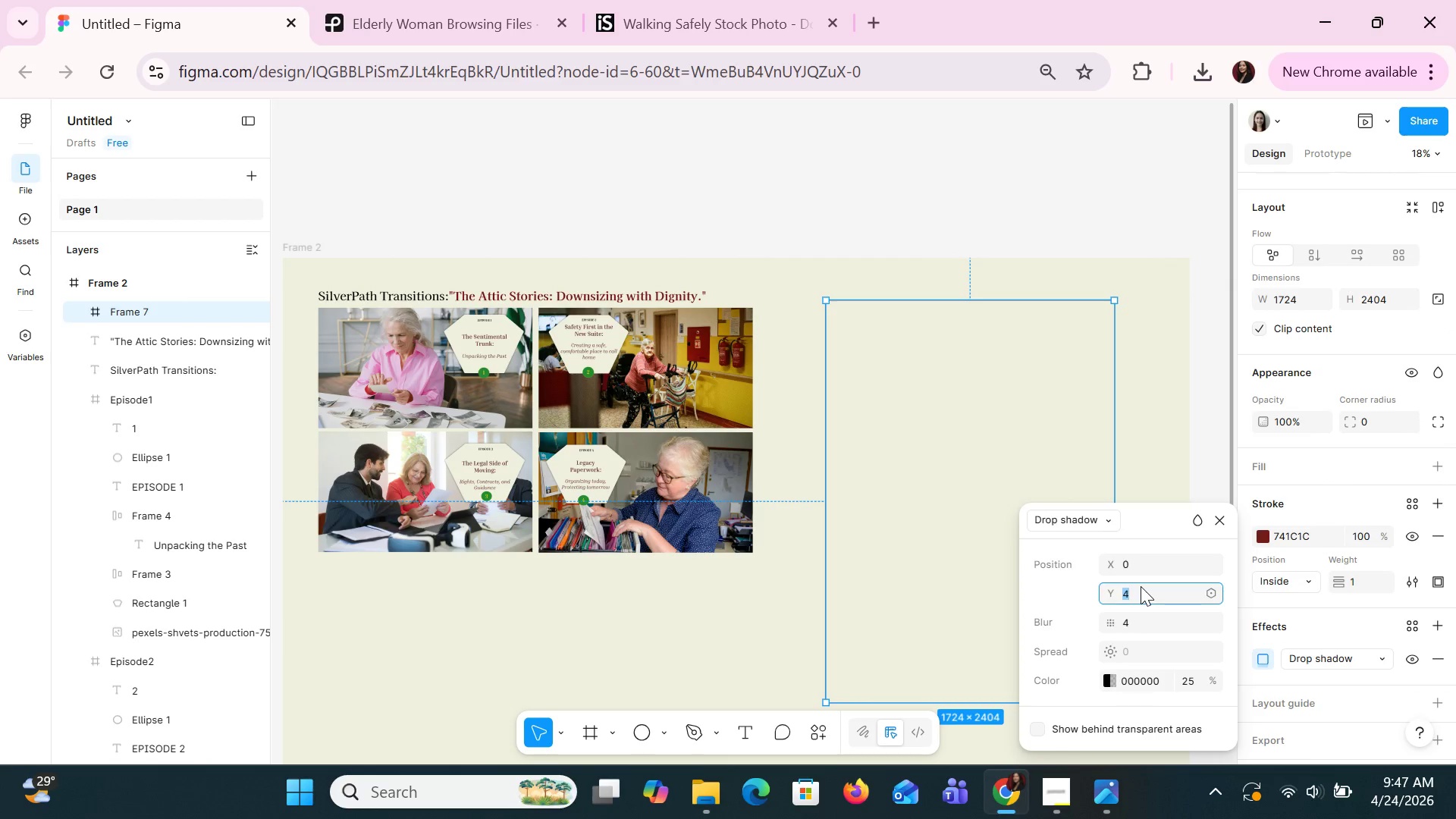 
key(0)
 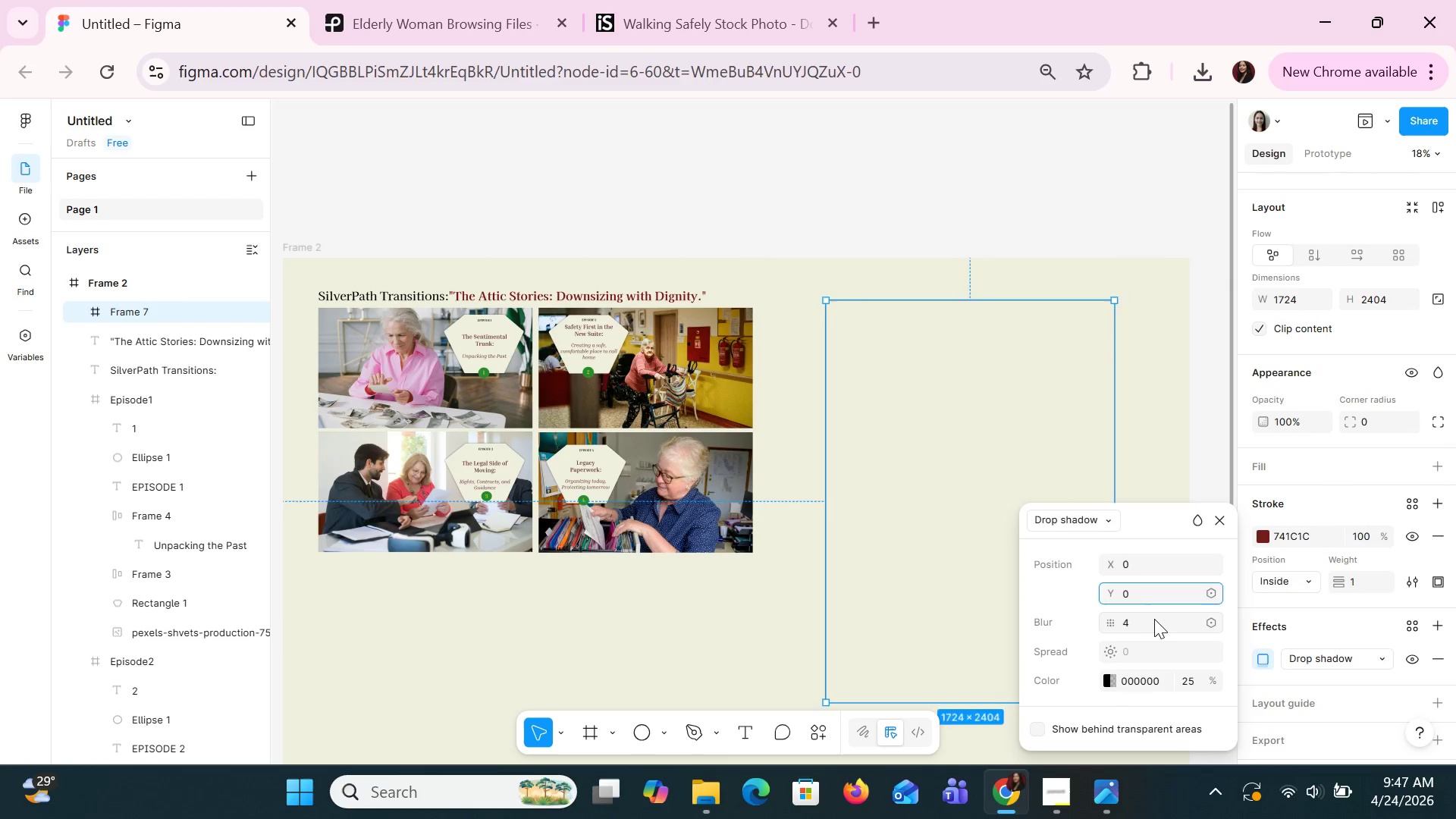 
type(10)
 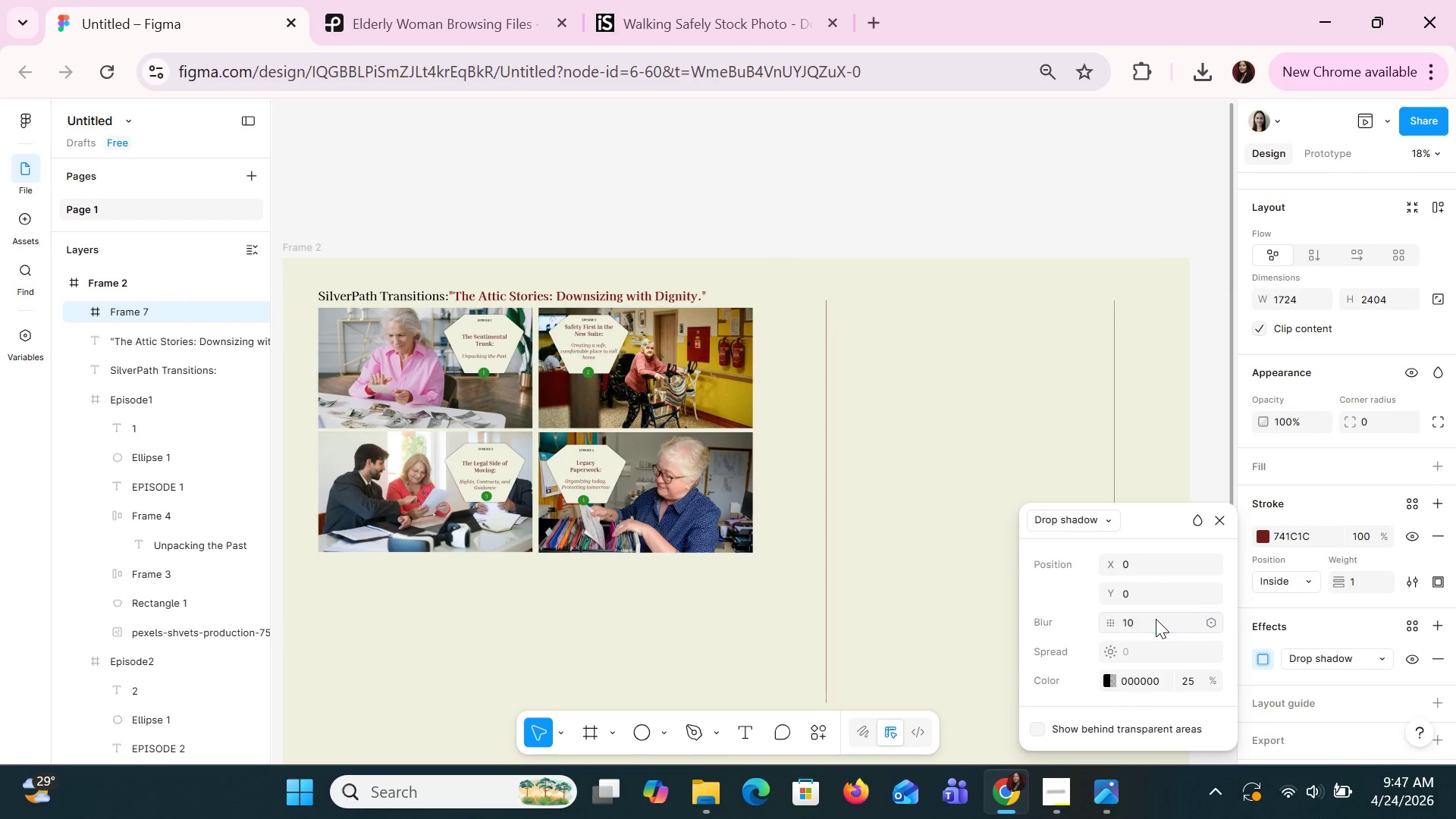 
key(Enter)
 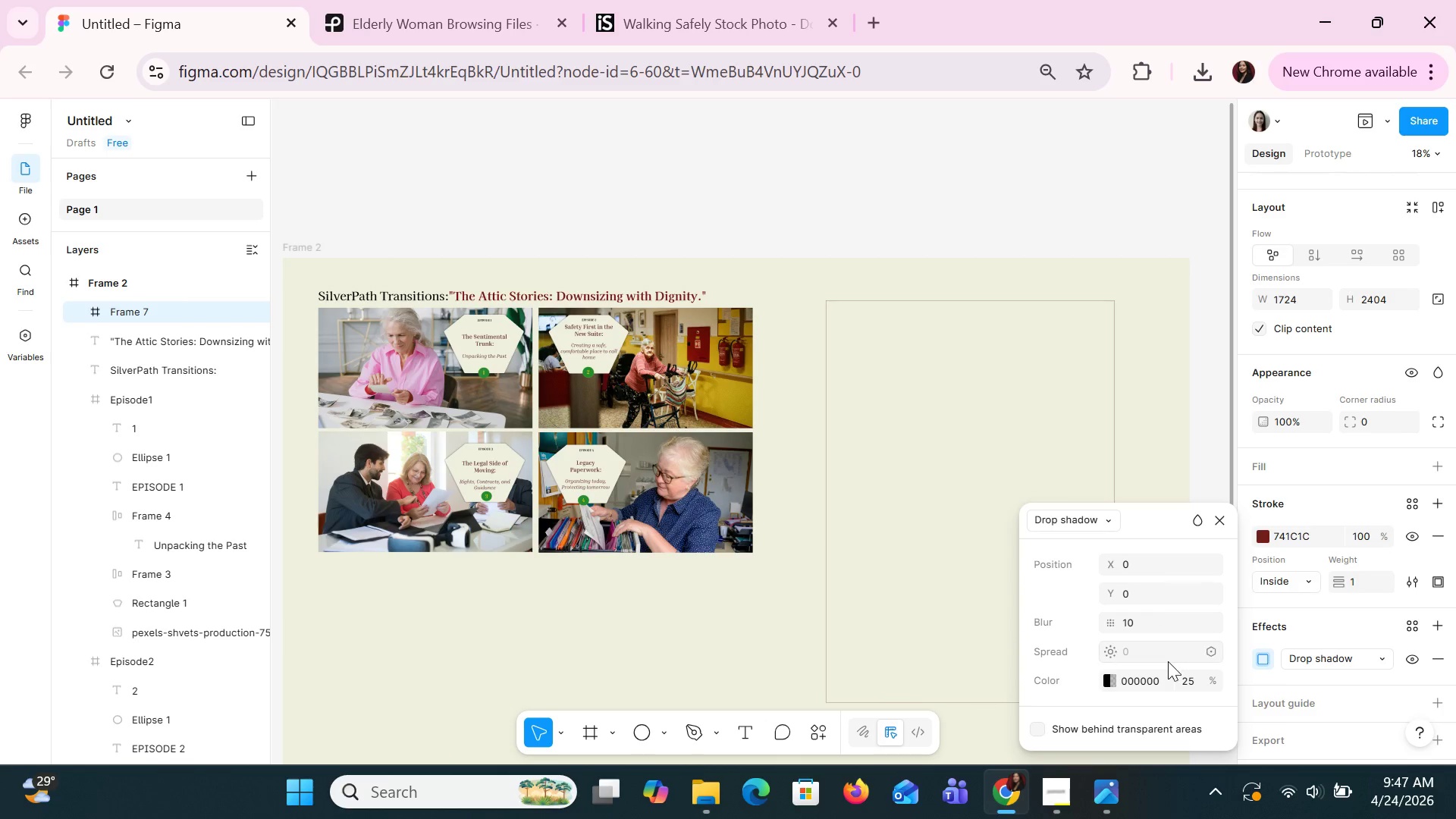 
left_click([1185, 681])
 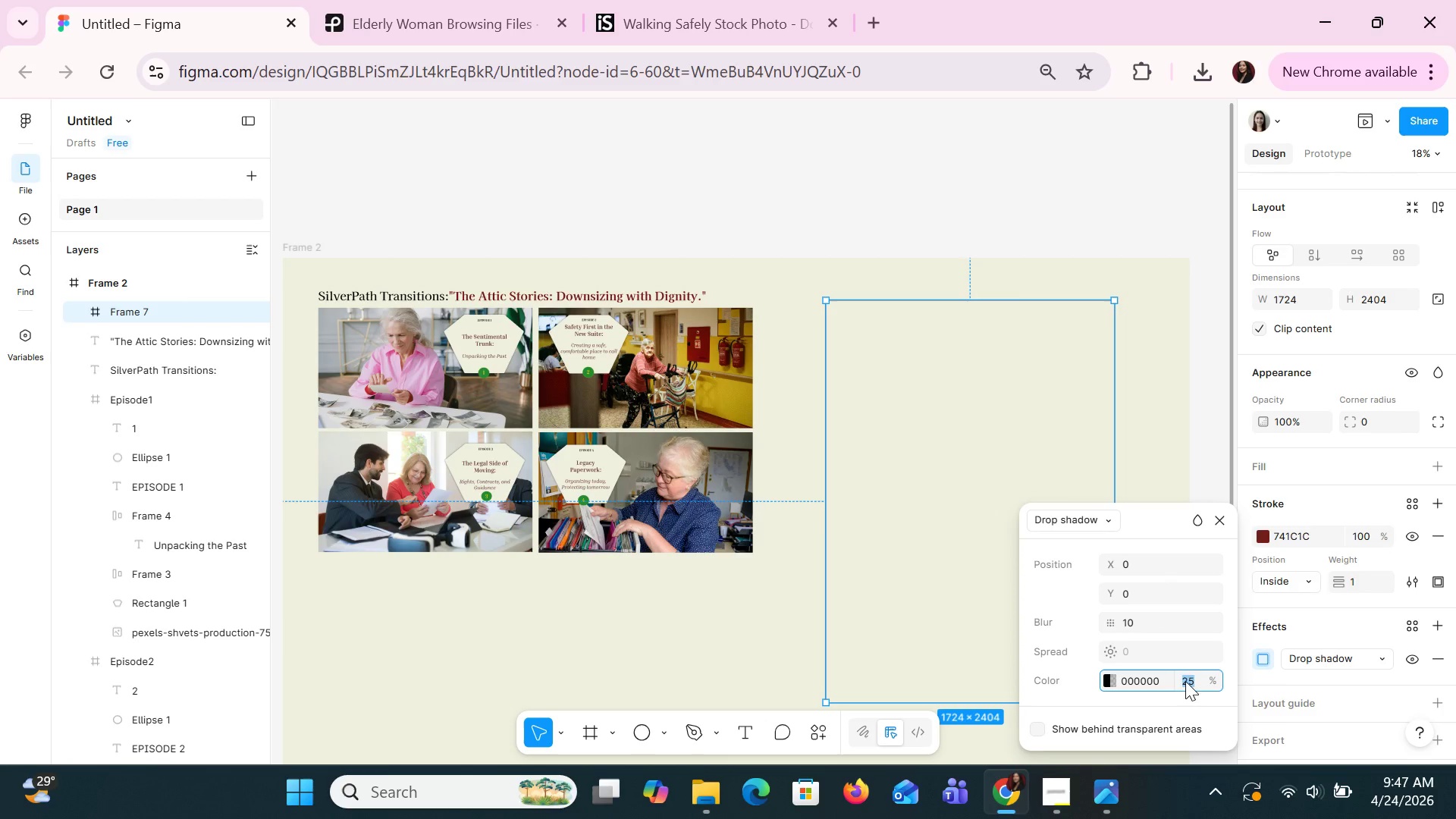 
type(30)
 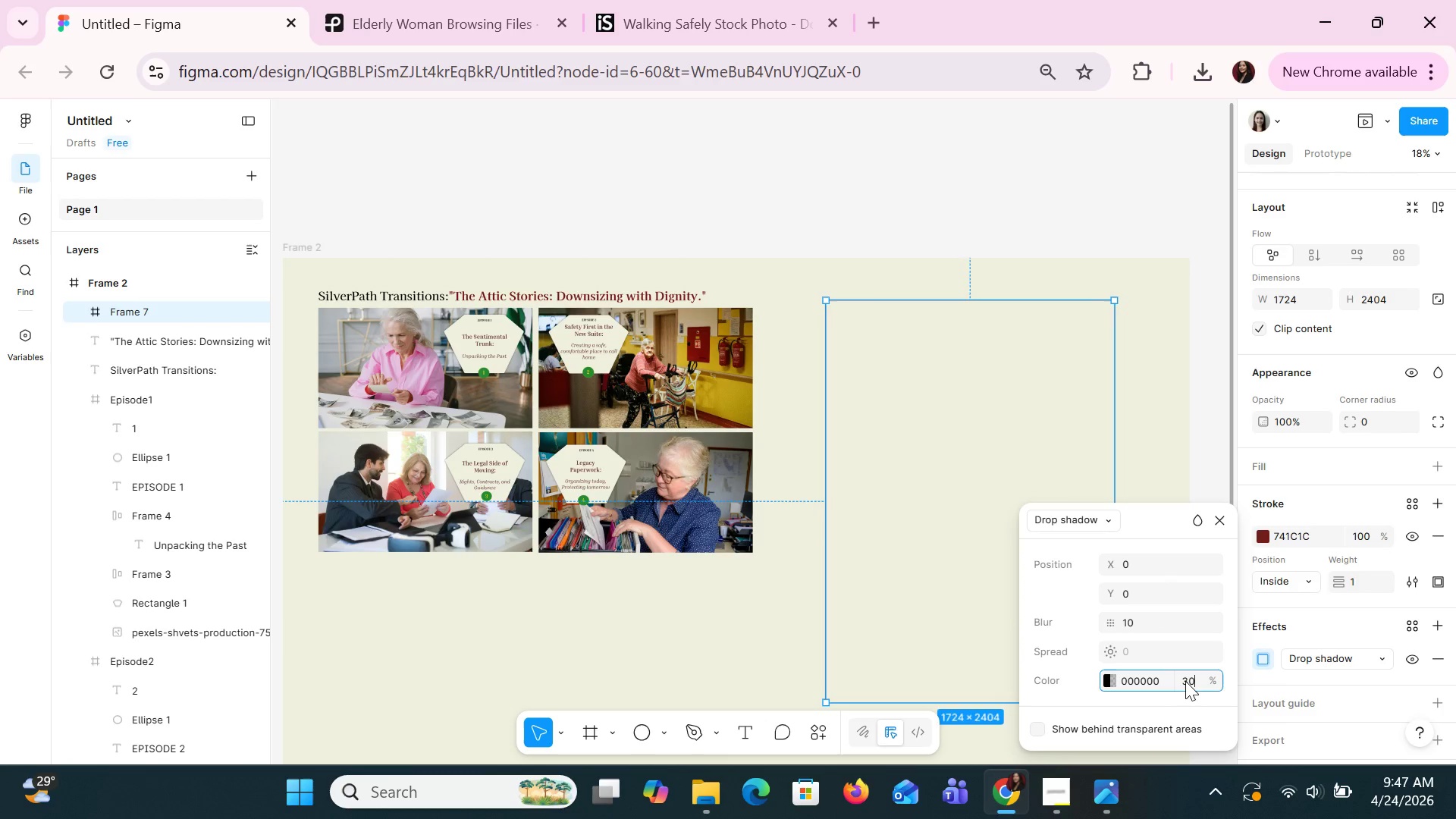 
key(Enter)
 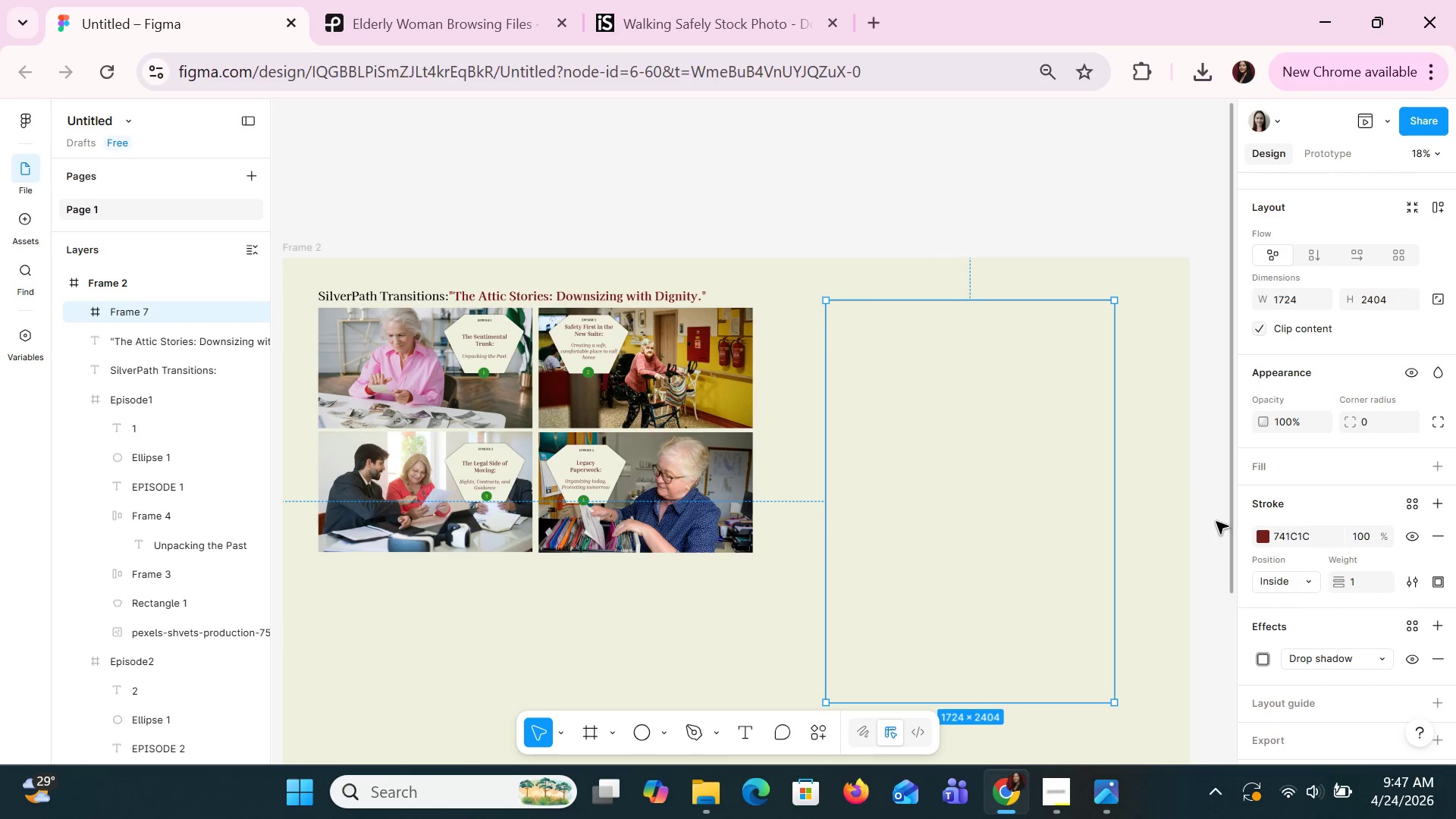 
wait(9.98)
 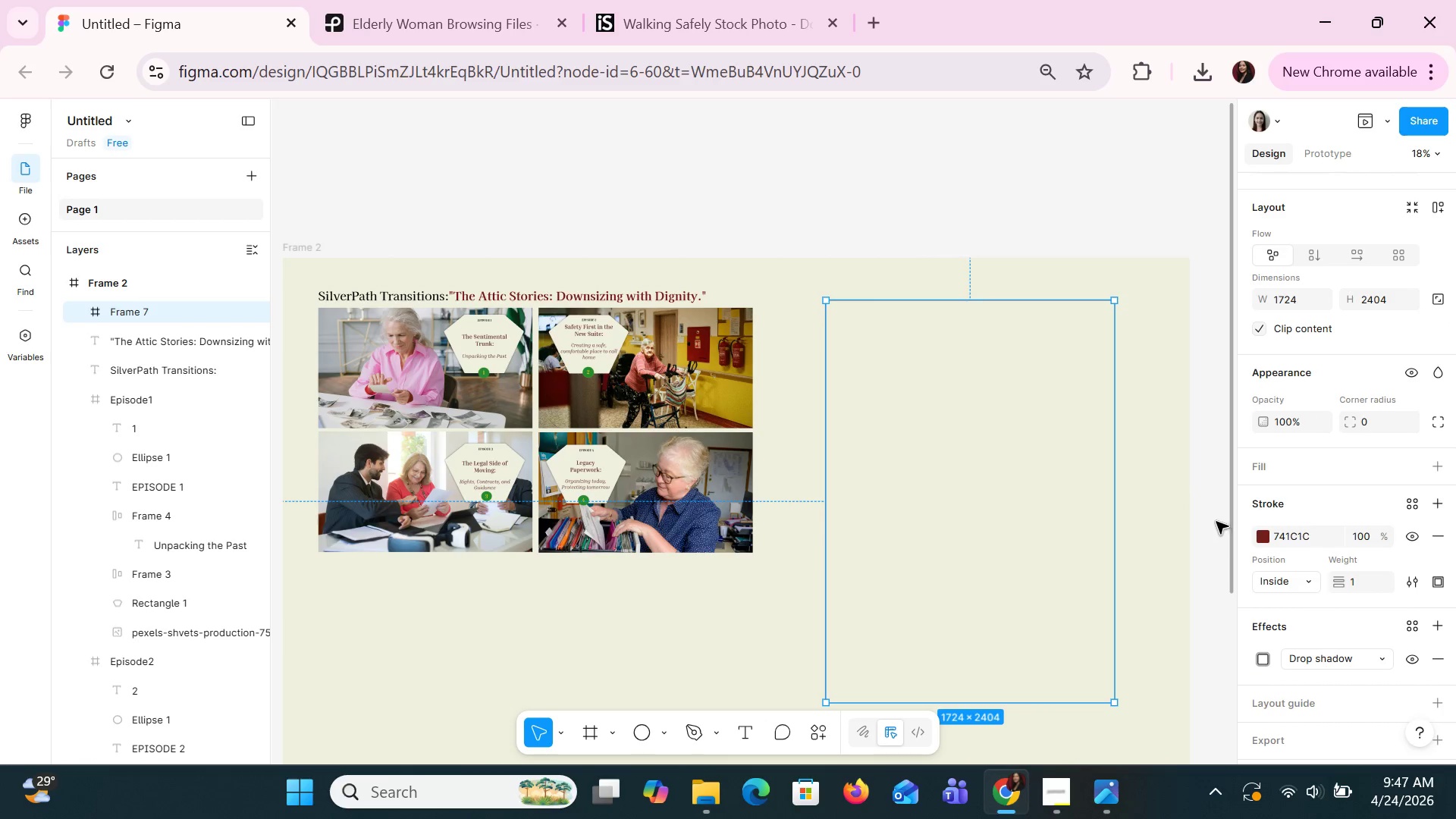 
left_click([1261, 536])
 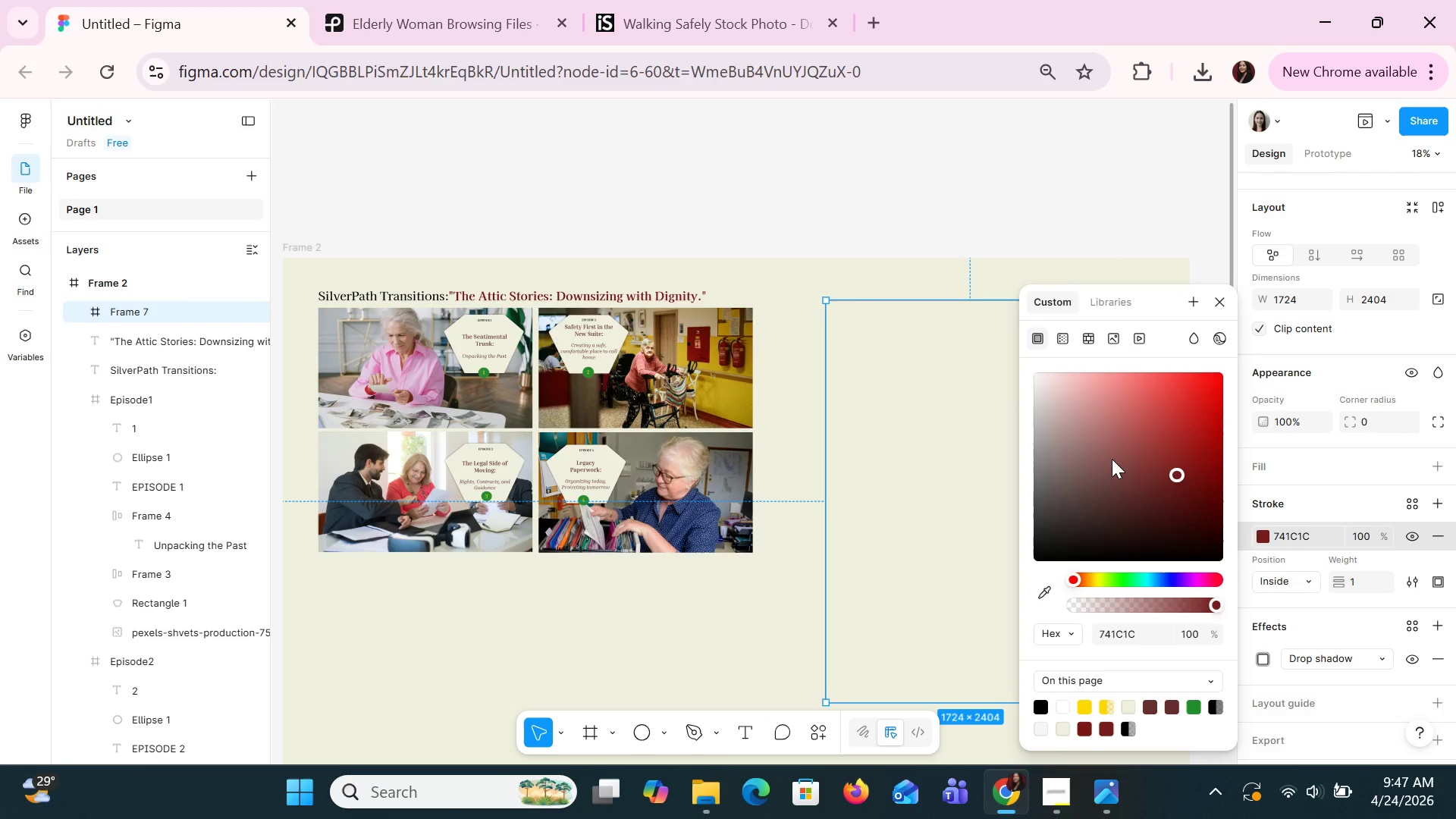 
left_click([1128, 626])
 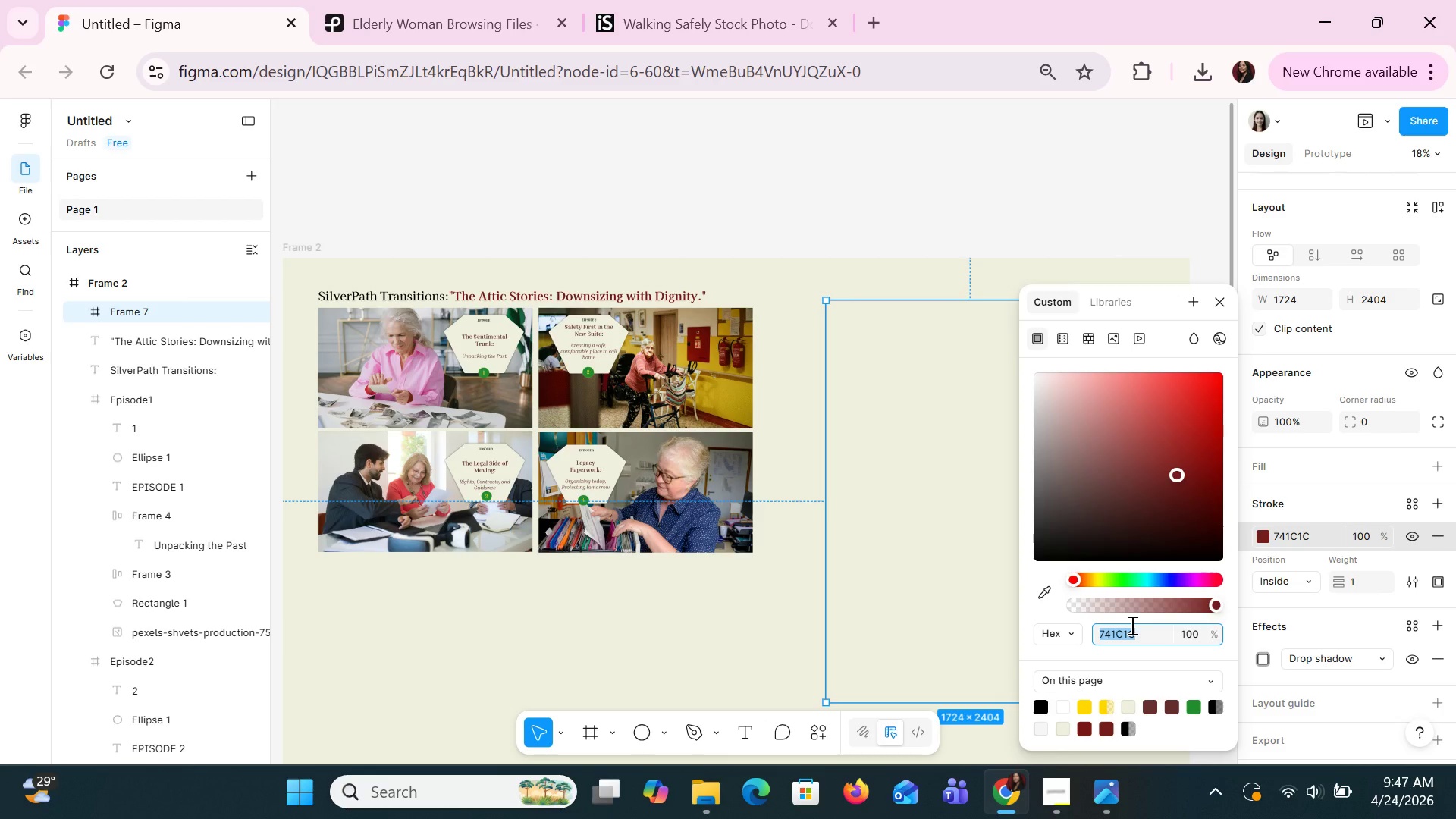 
type(bwon)
key(Backspace)
key(Backspace)
key(Backspace)
type(rown)
 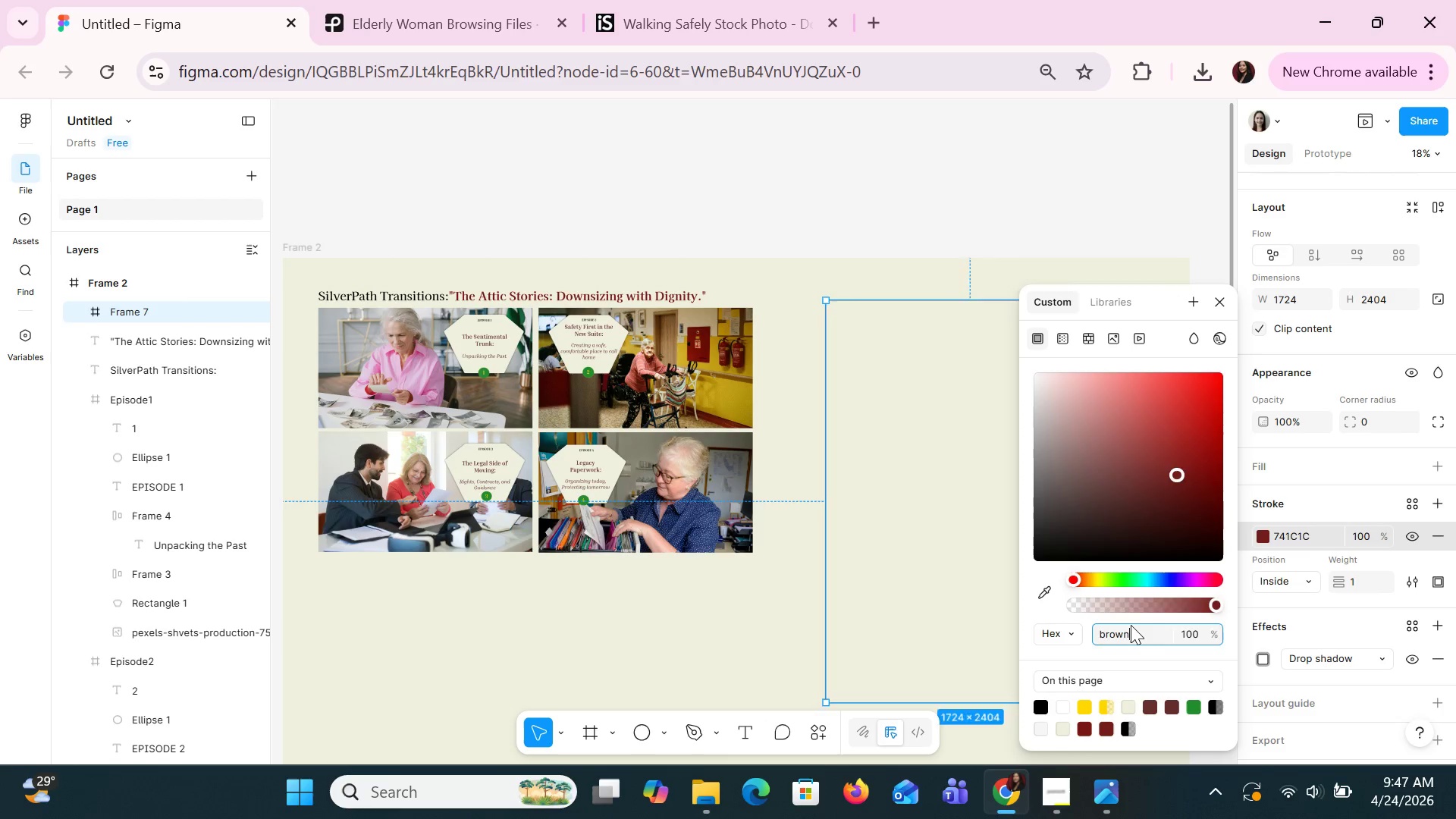 
key(Enter)
 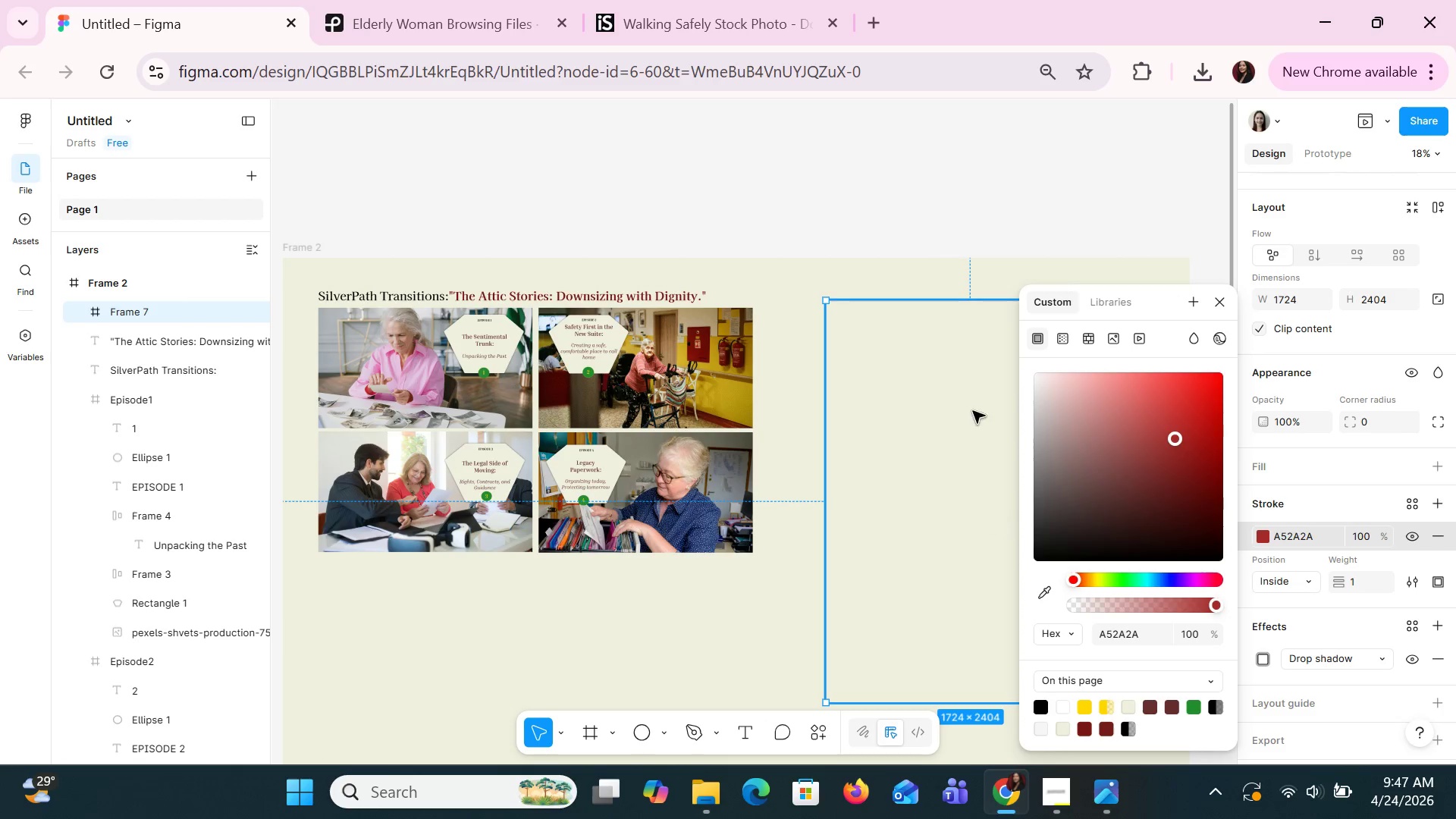 
left_click([1138, 483])
 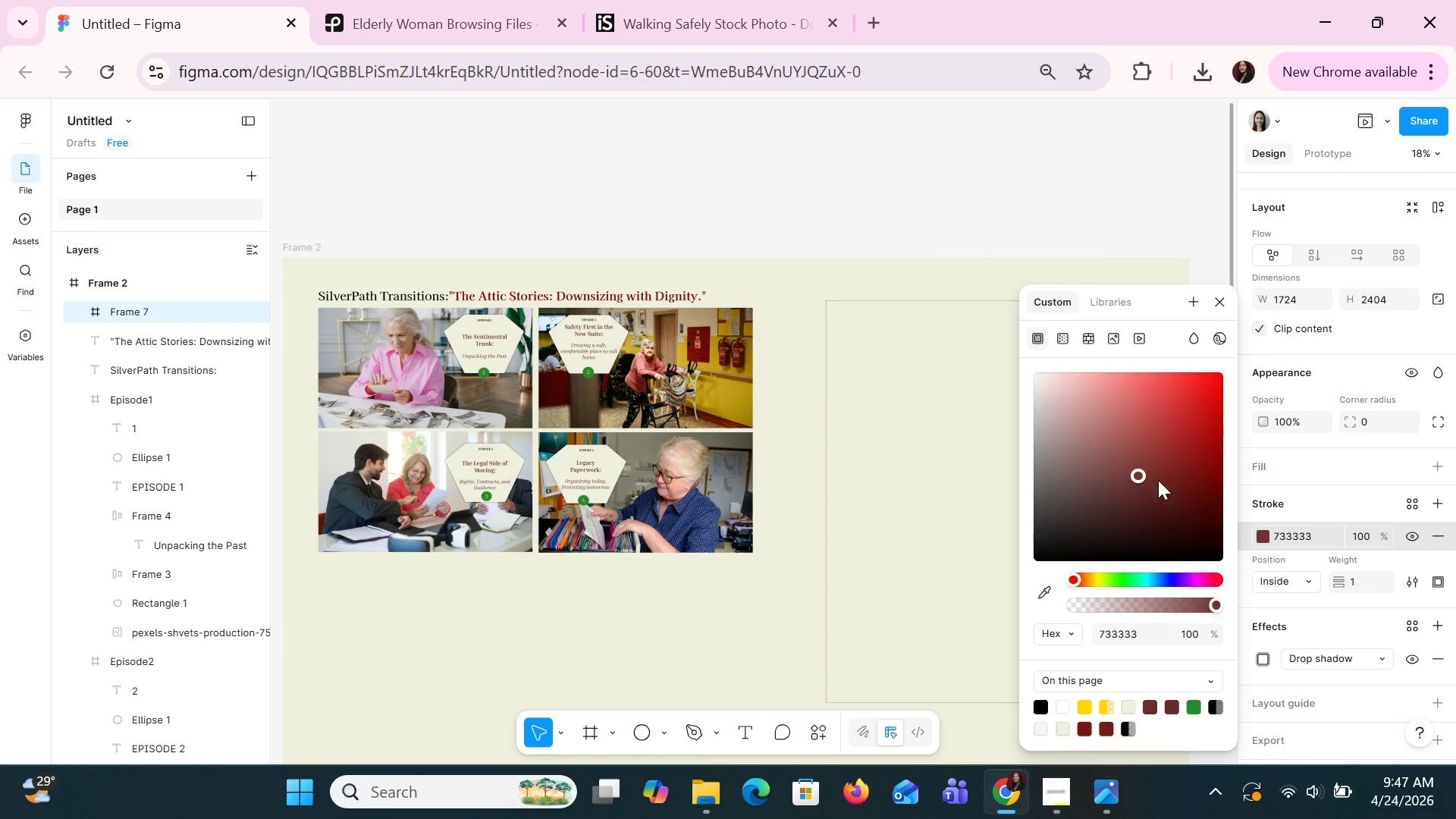 
left_click([1181, 474])
 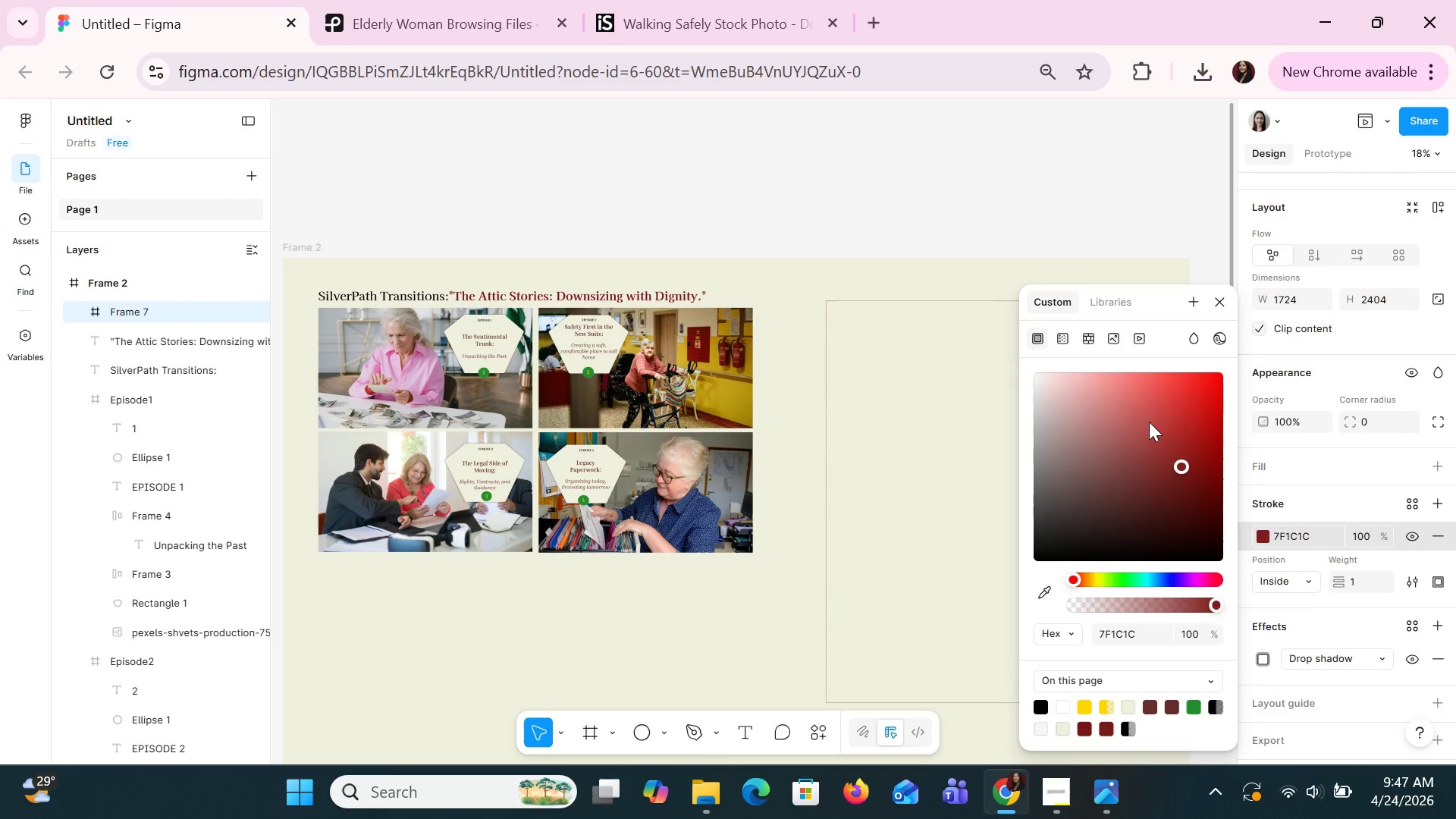 
left_click([1138, 410])
 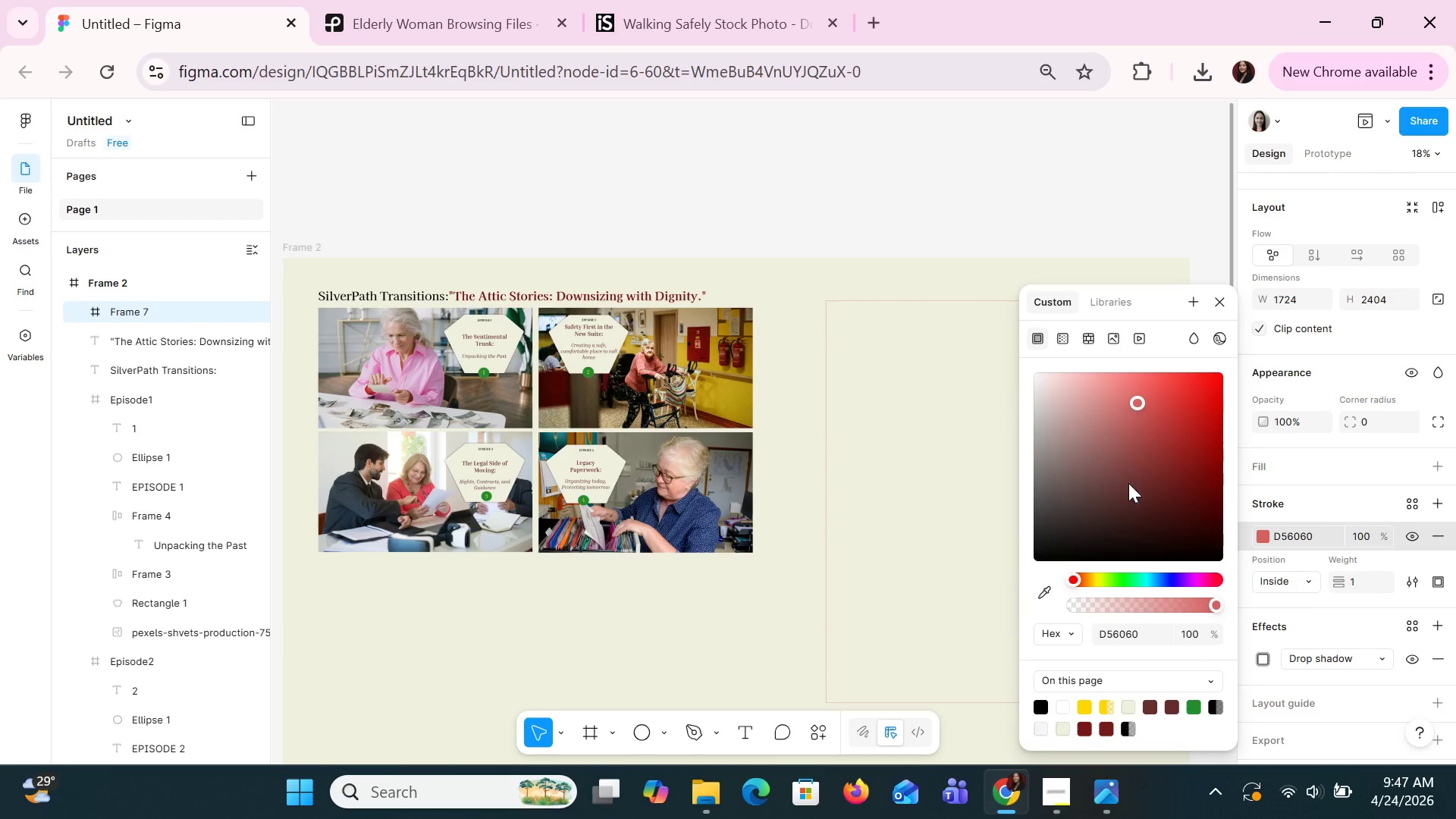 
left_click([1128, 483])
 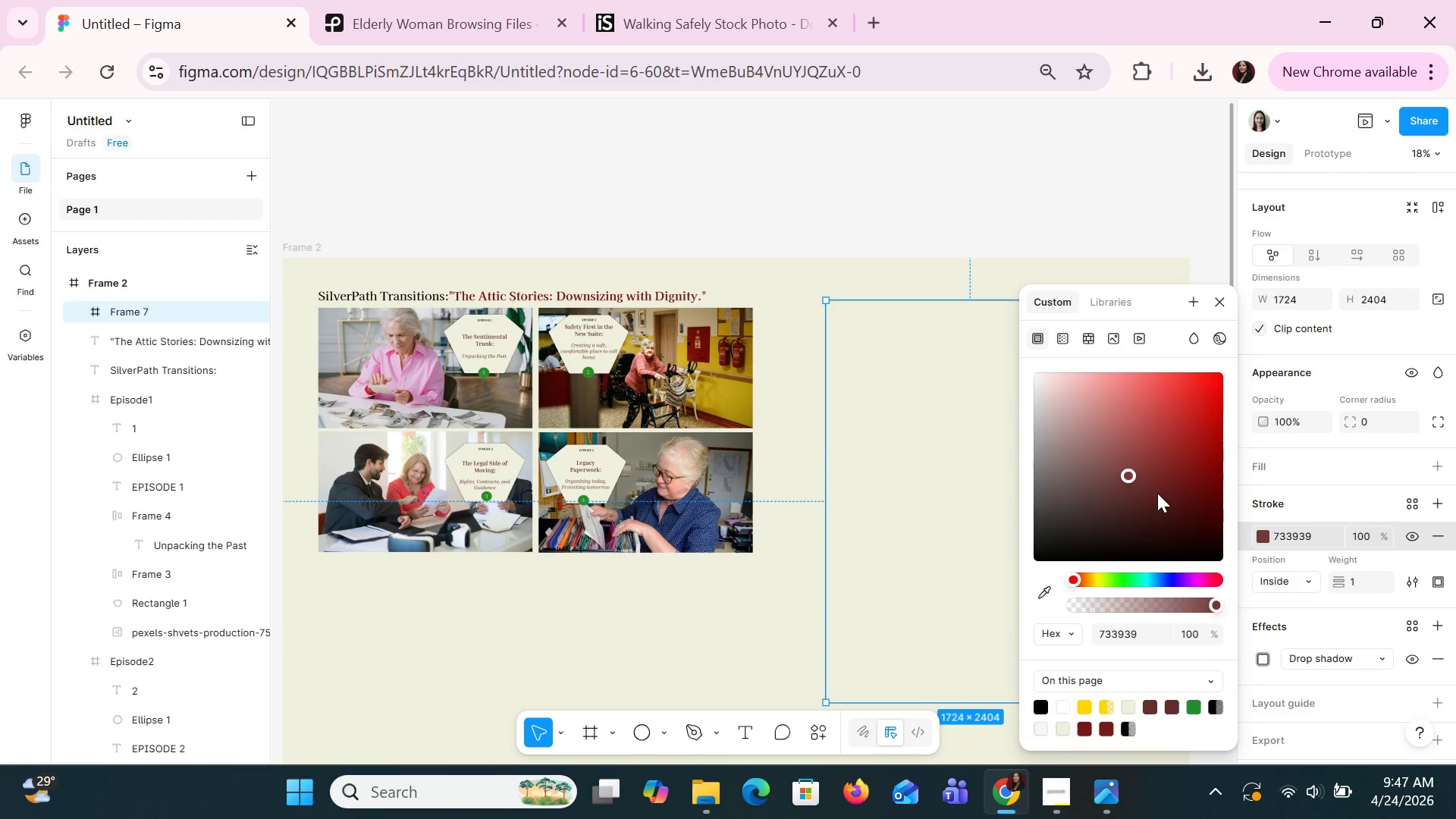 
left_click([1180, 488])
 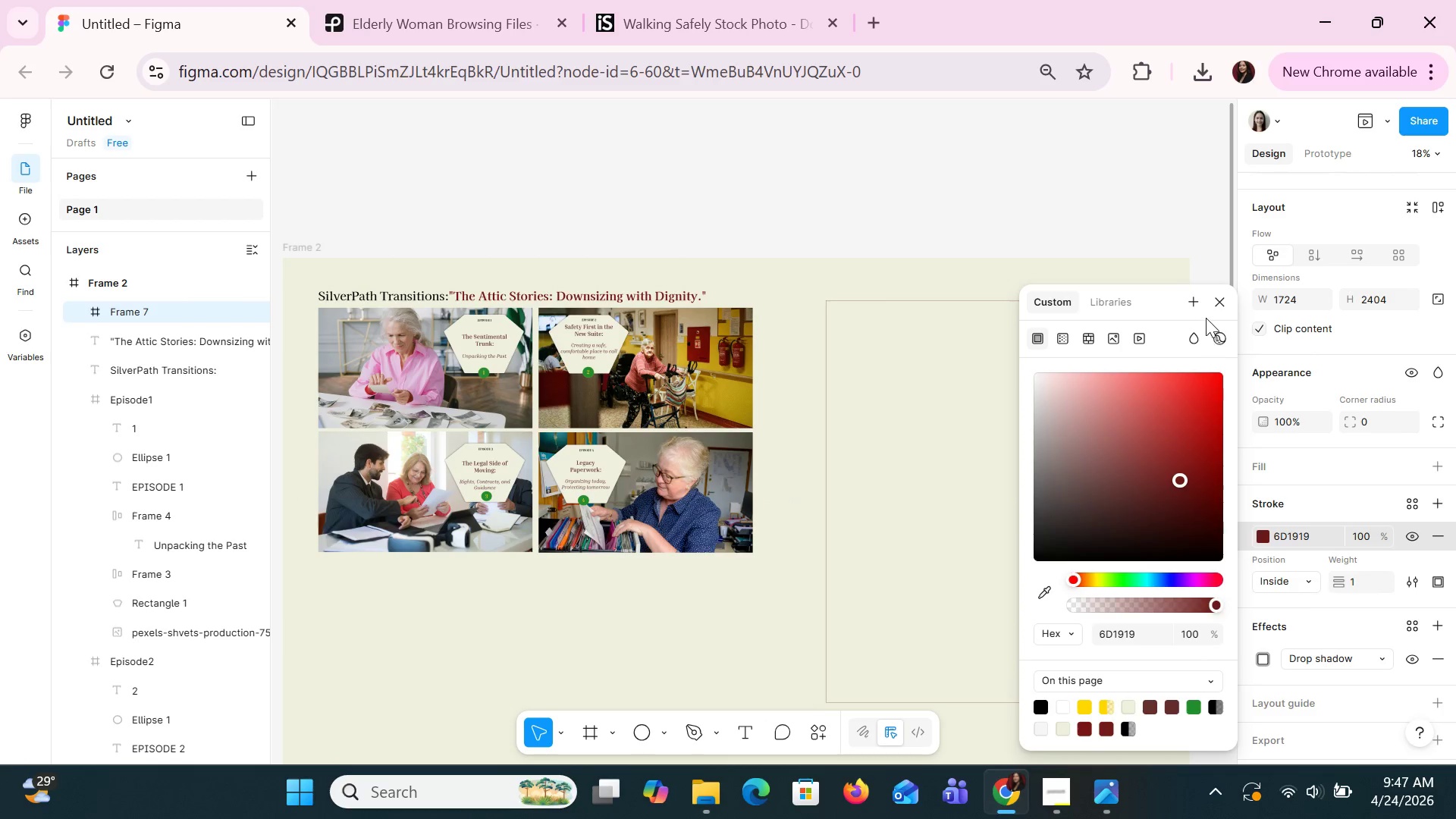 
left_click([1214, 306])
 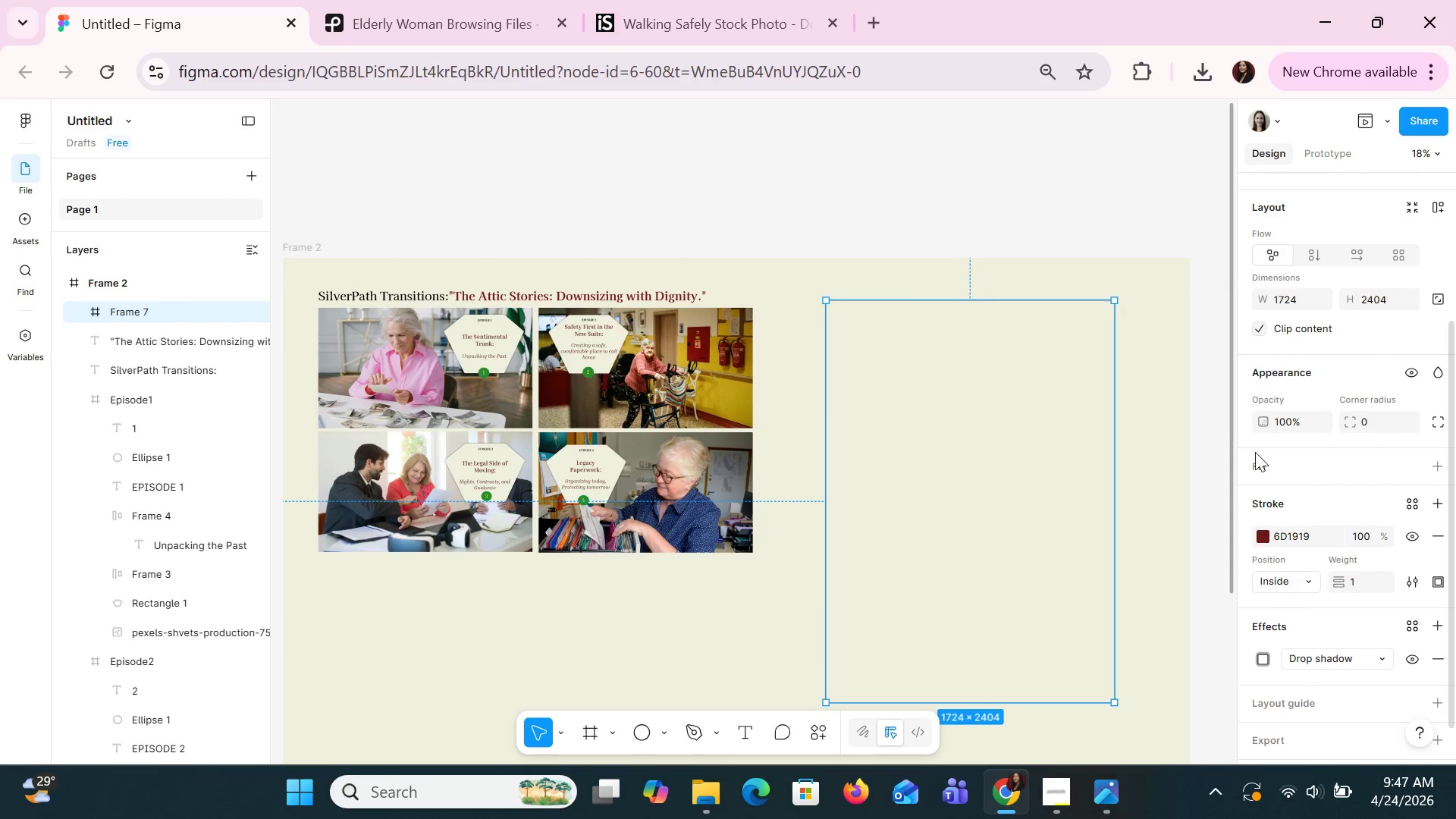 
left_click([1263, 469])
 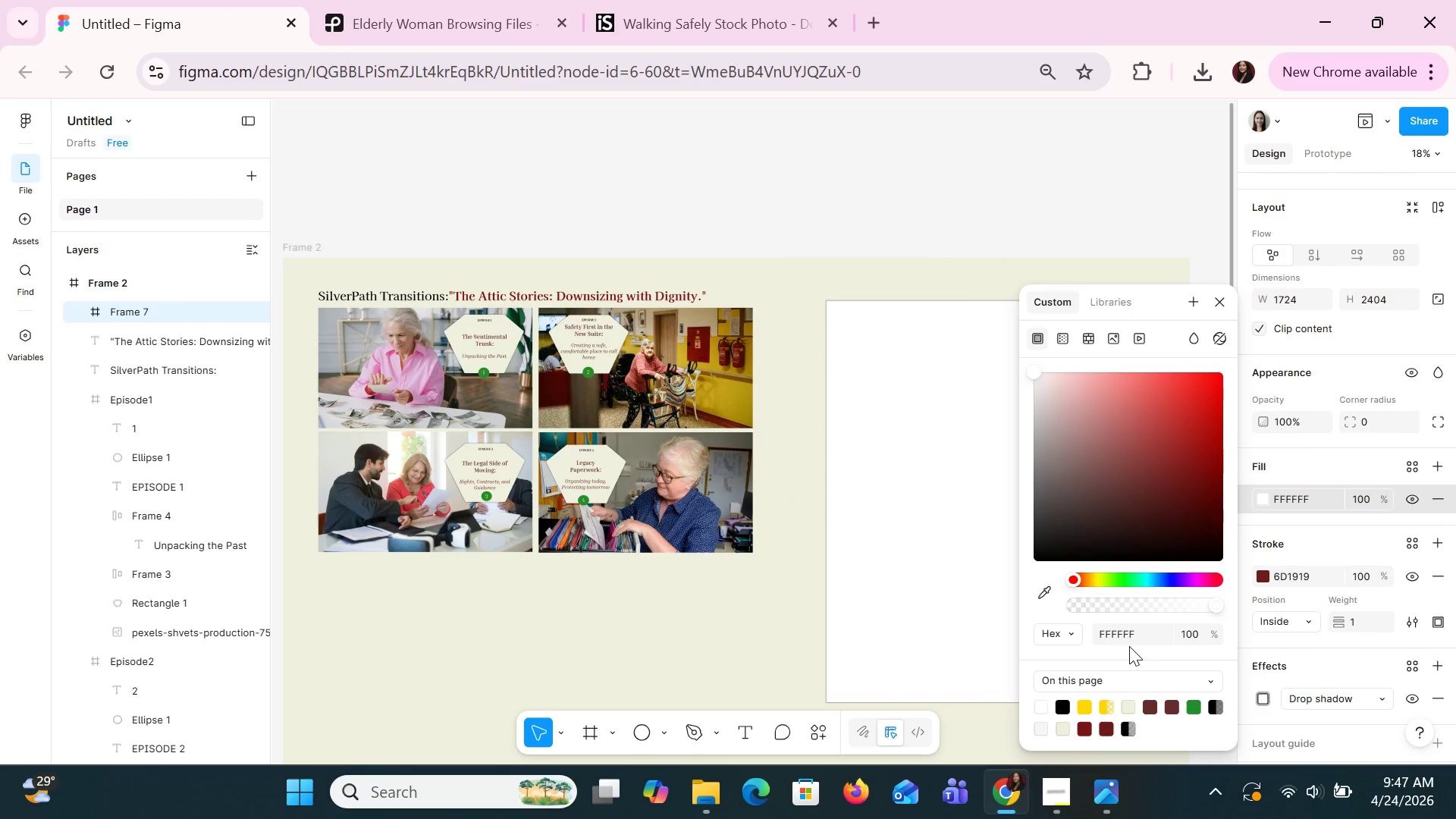 
double_click([1126, 639])
 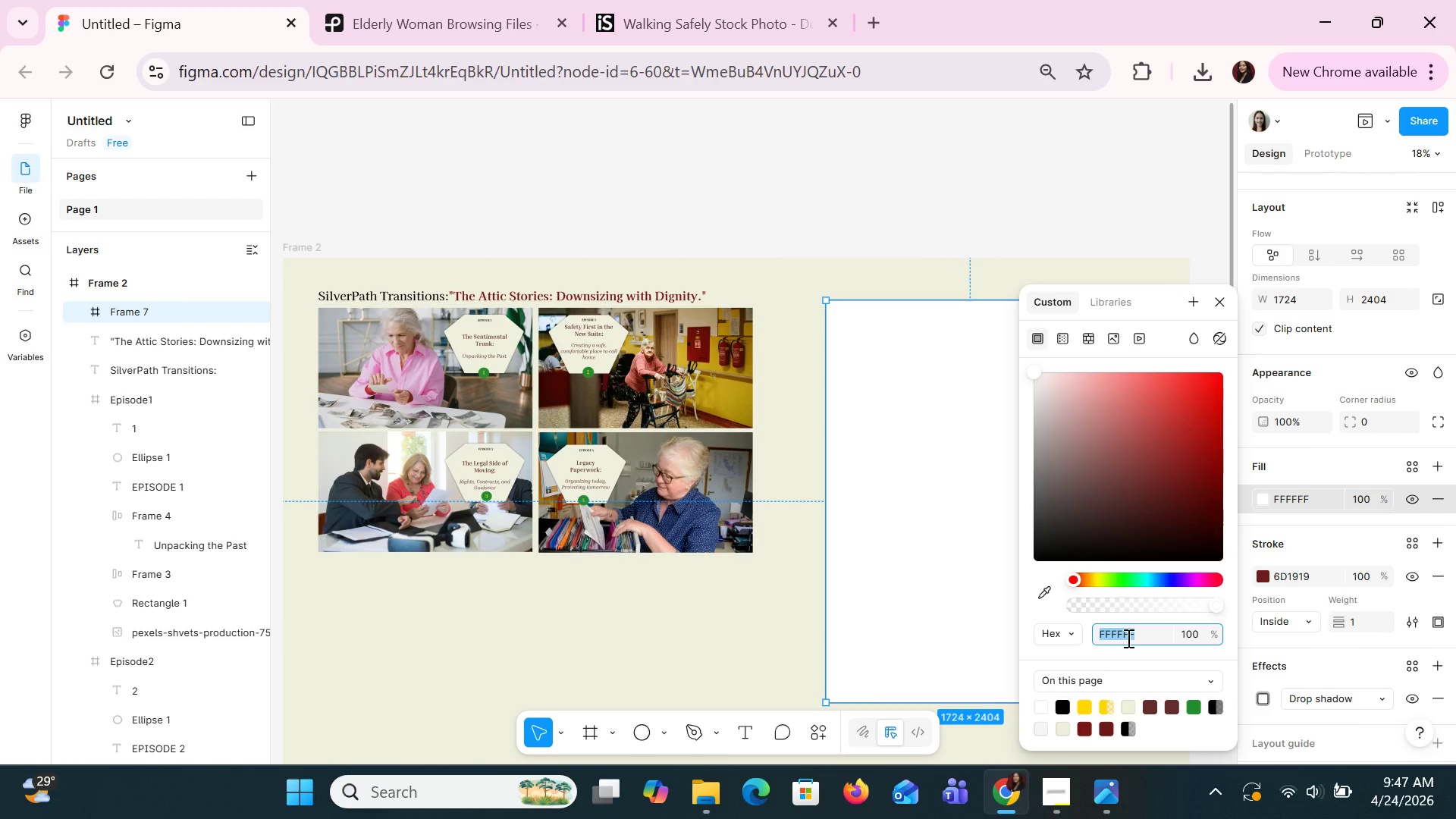 
type(brown)
 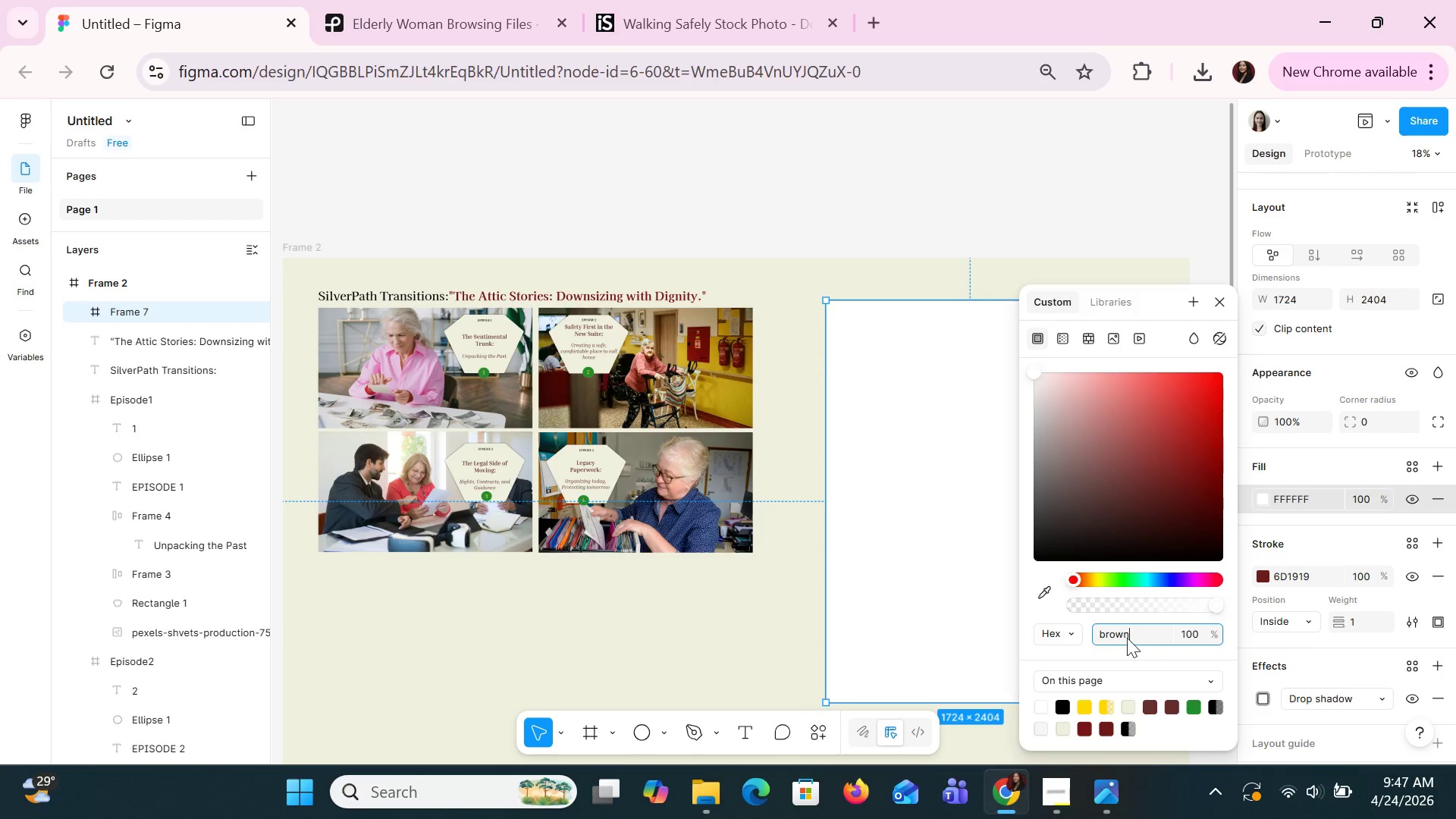 
key(Enter)
 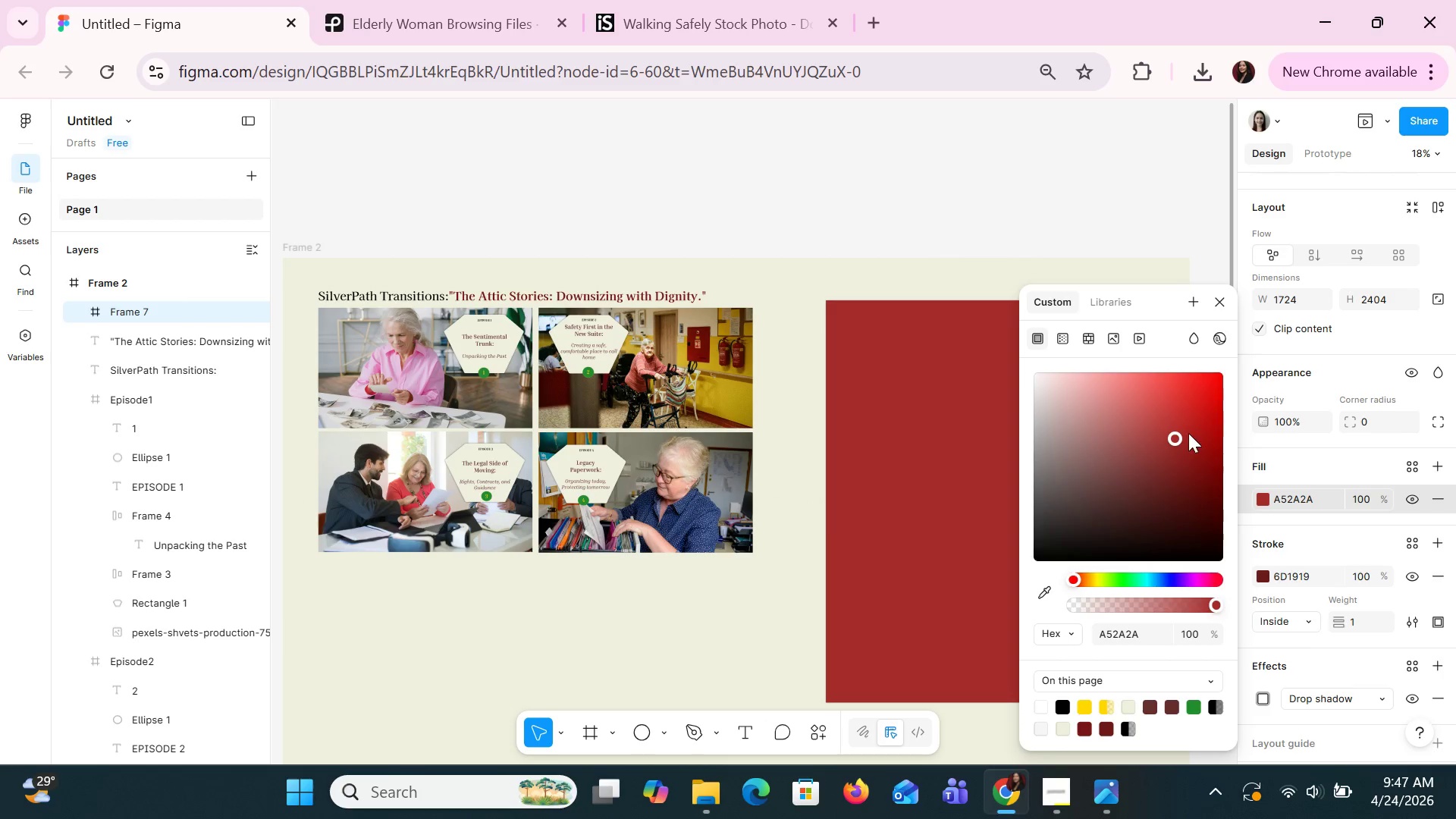 
left_click([1188, 476])
 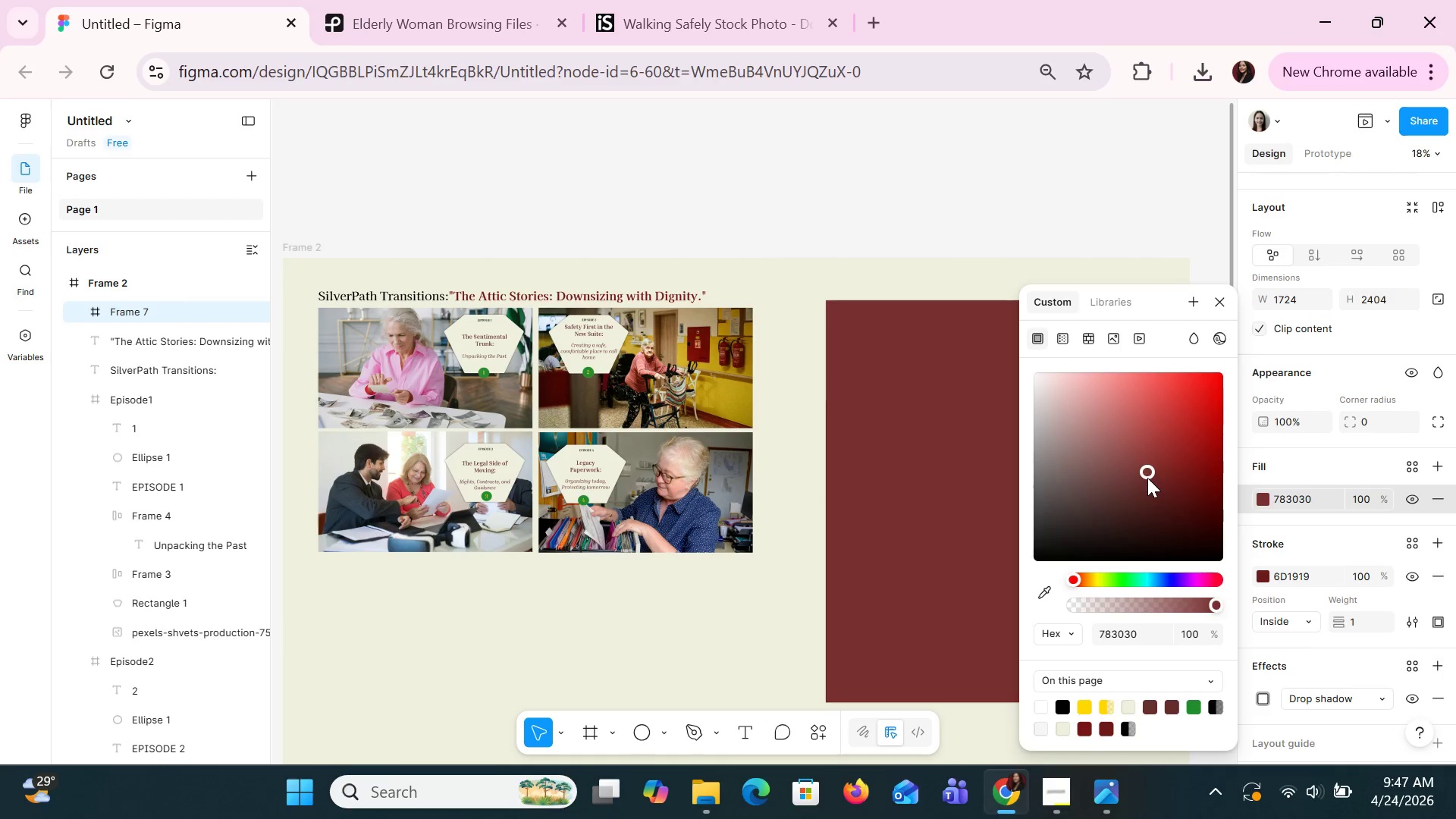 
double_click([1116, 456])
 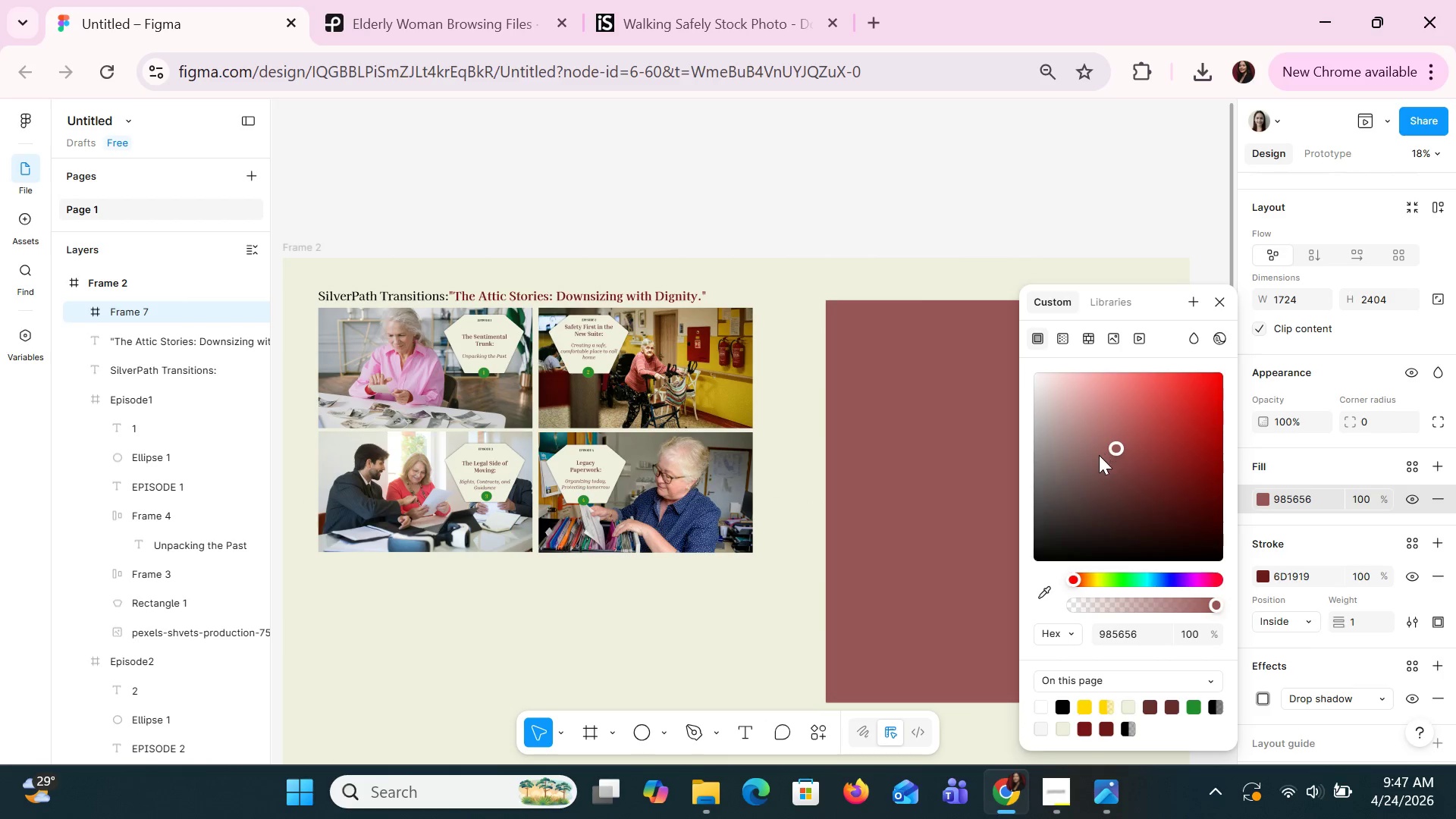 
left_click_drag(start_coordinate=[1099, 467], to_coordinate=[1096, 485])
 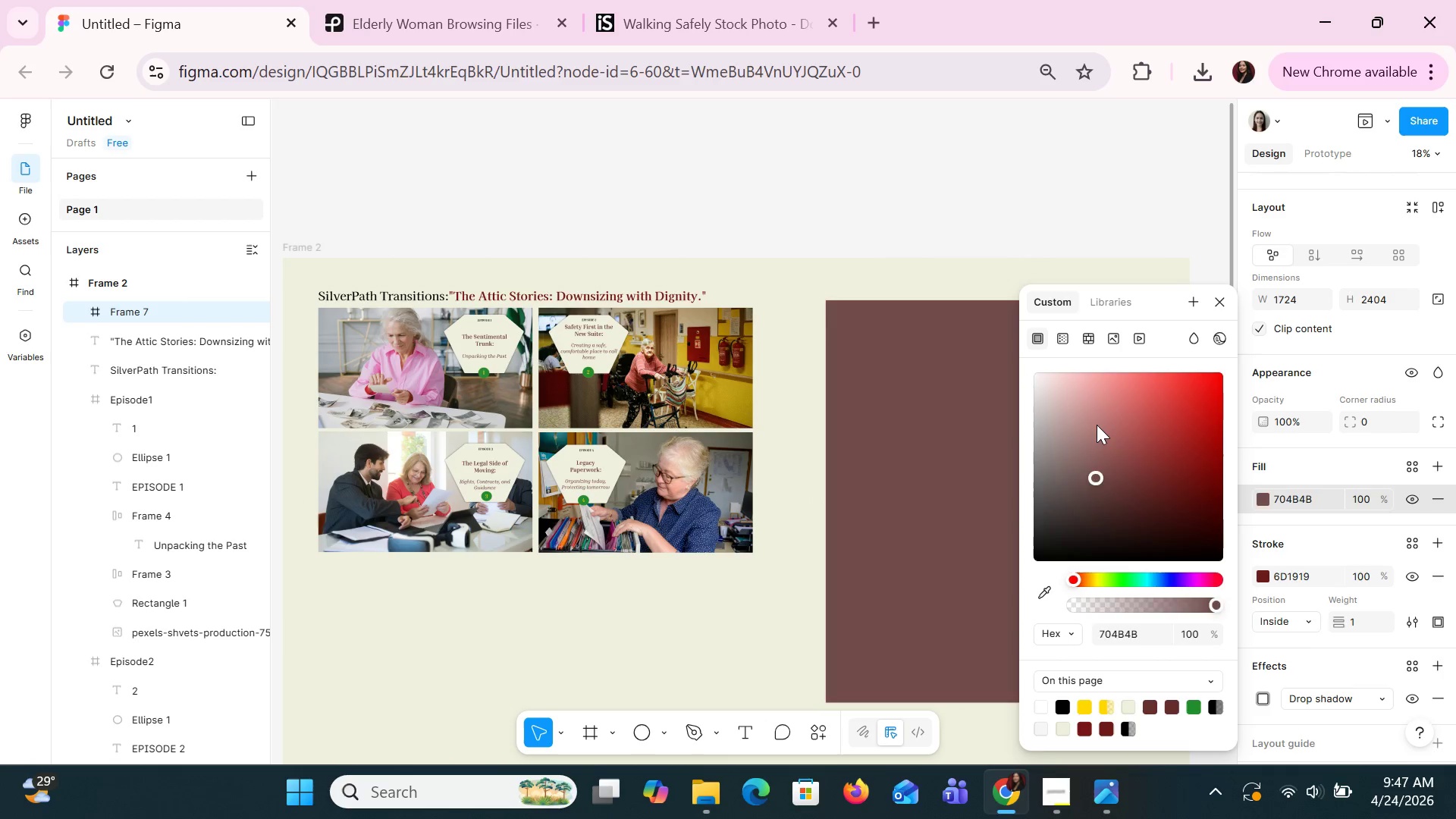 
left_click([1097, 425])
 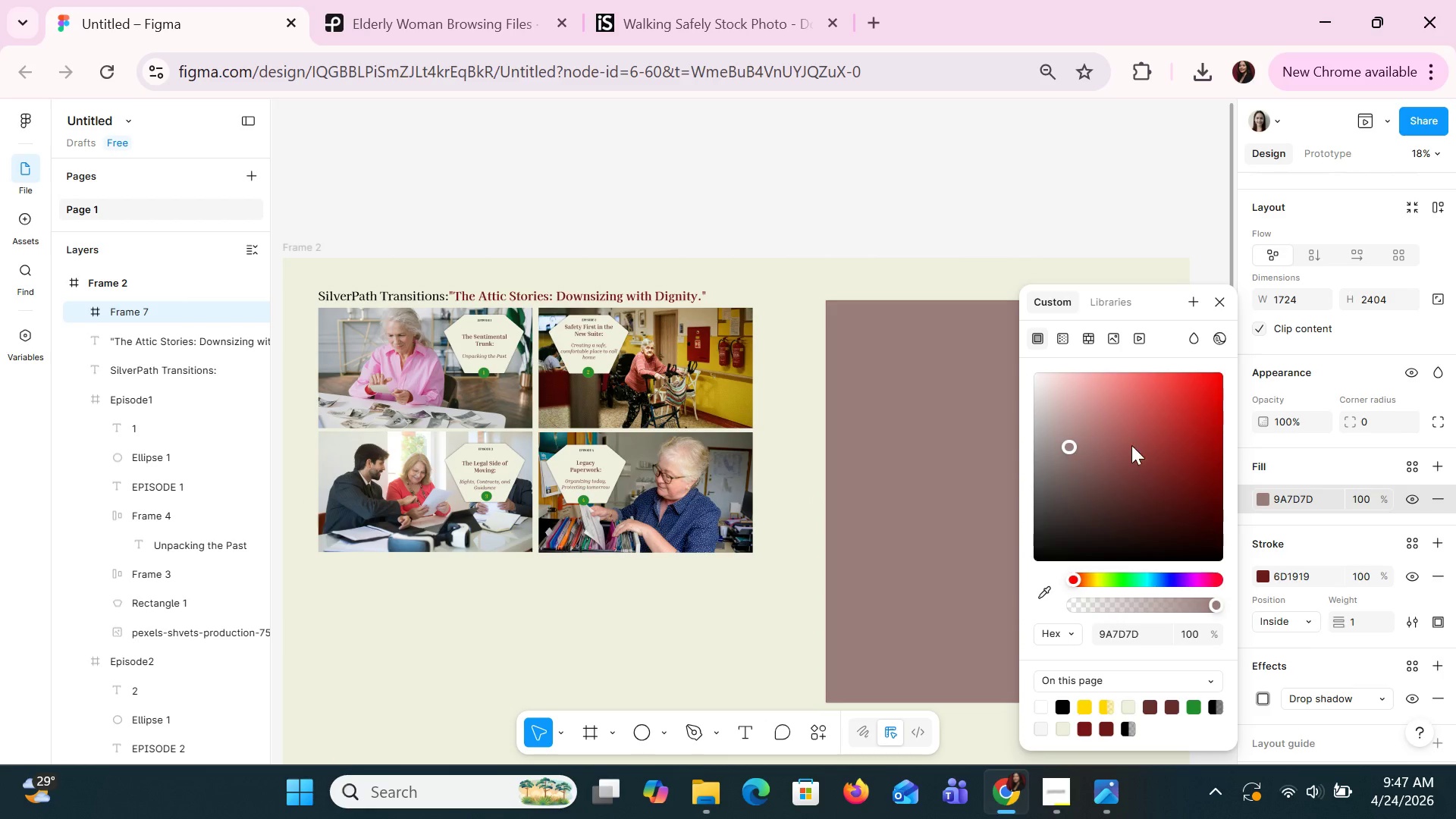 
left_click([1213, 442])
 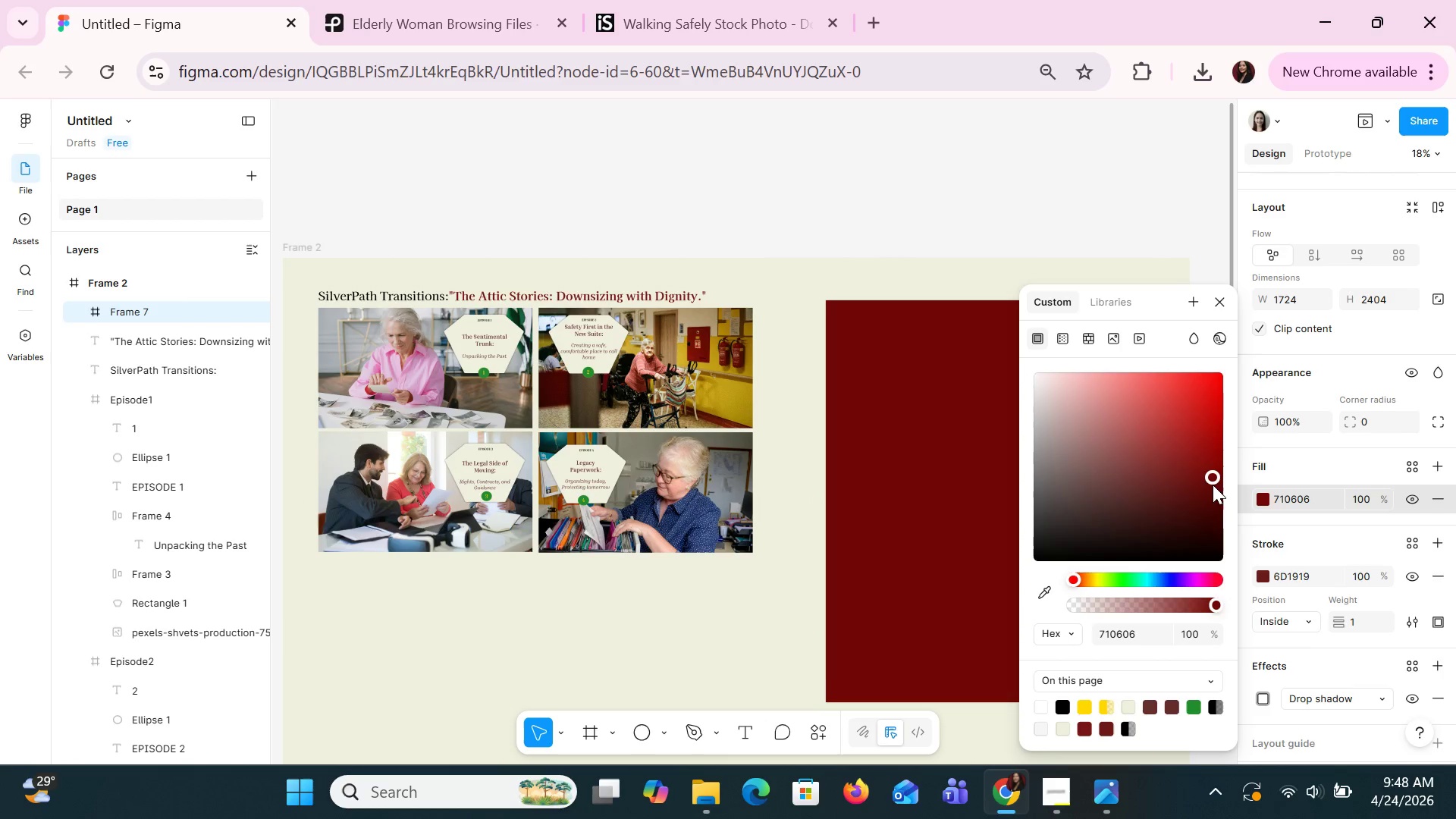 
double_click([1198, 500])
 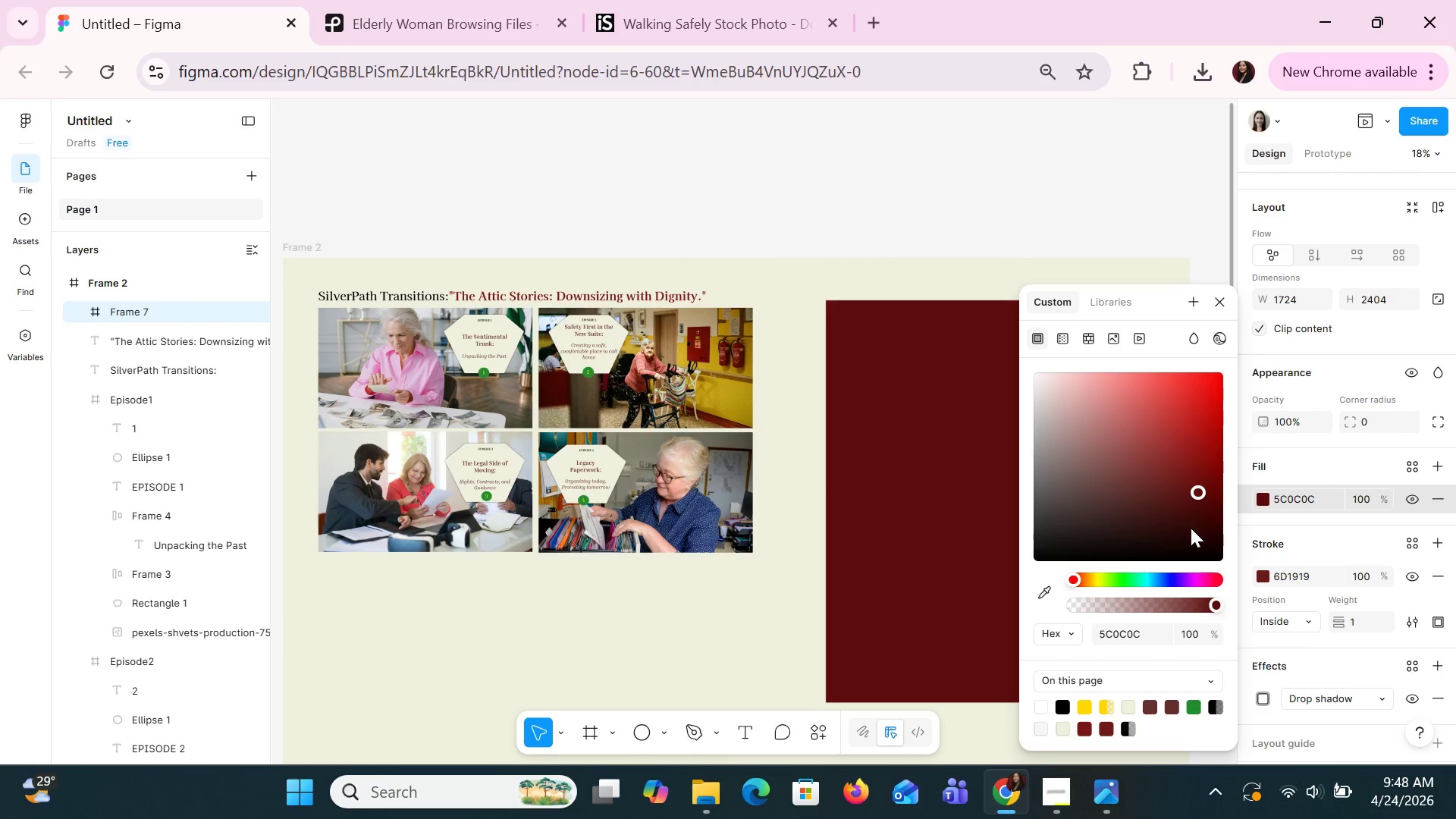 
triple_click([1191, 528])
 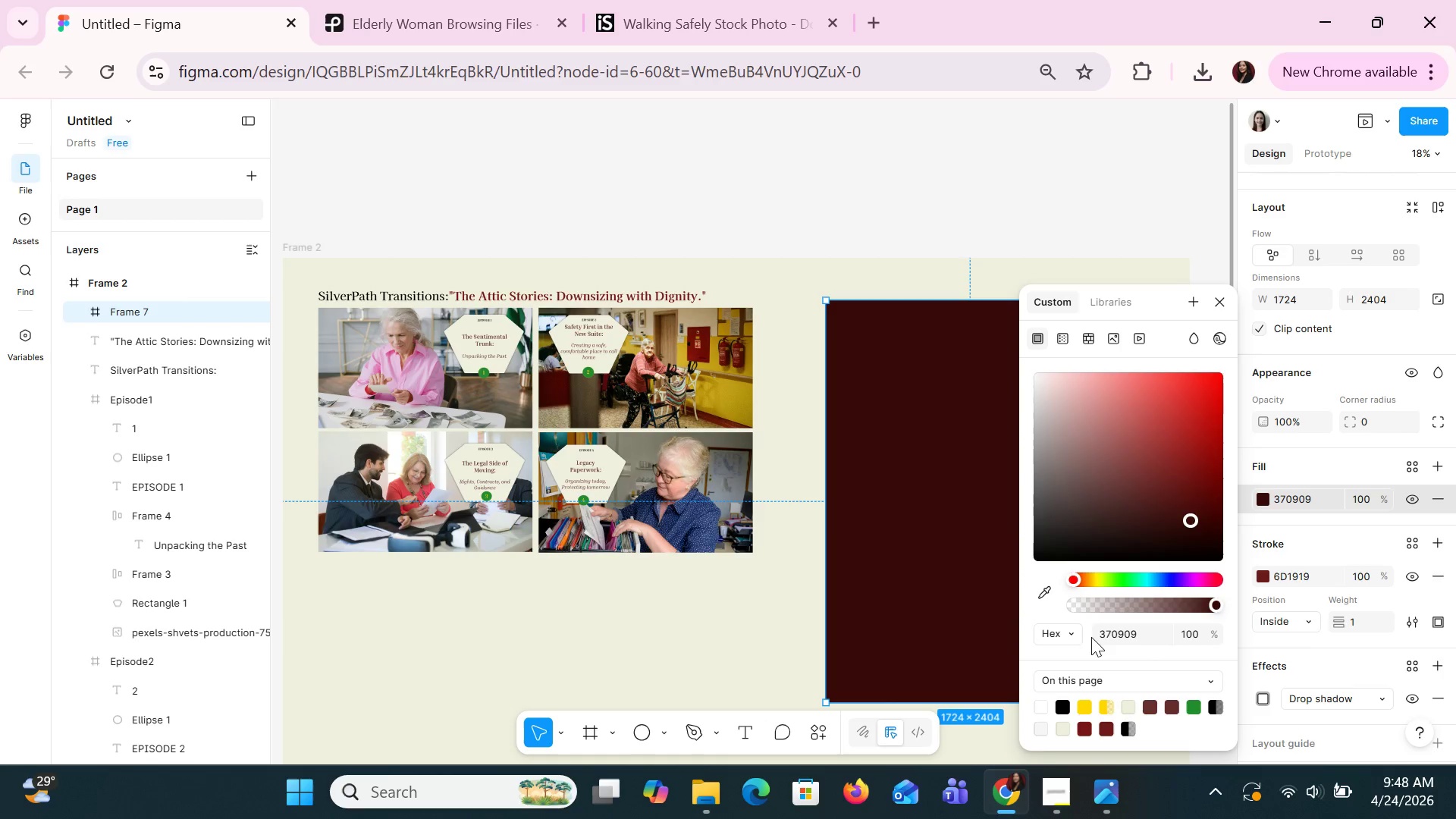 
left_click([1125, 629])
 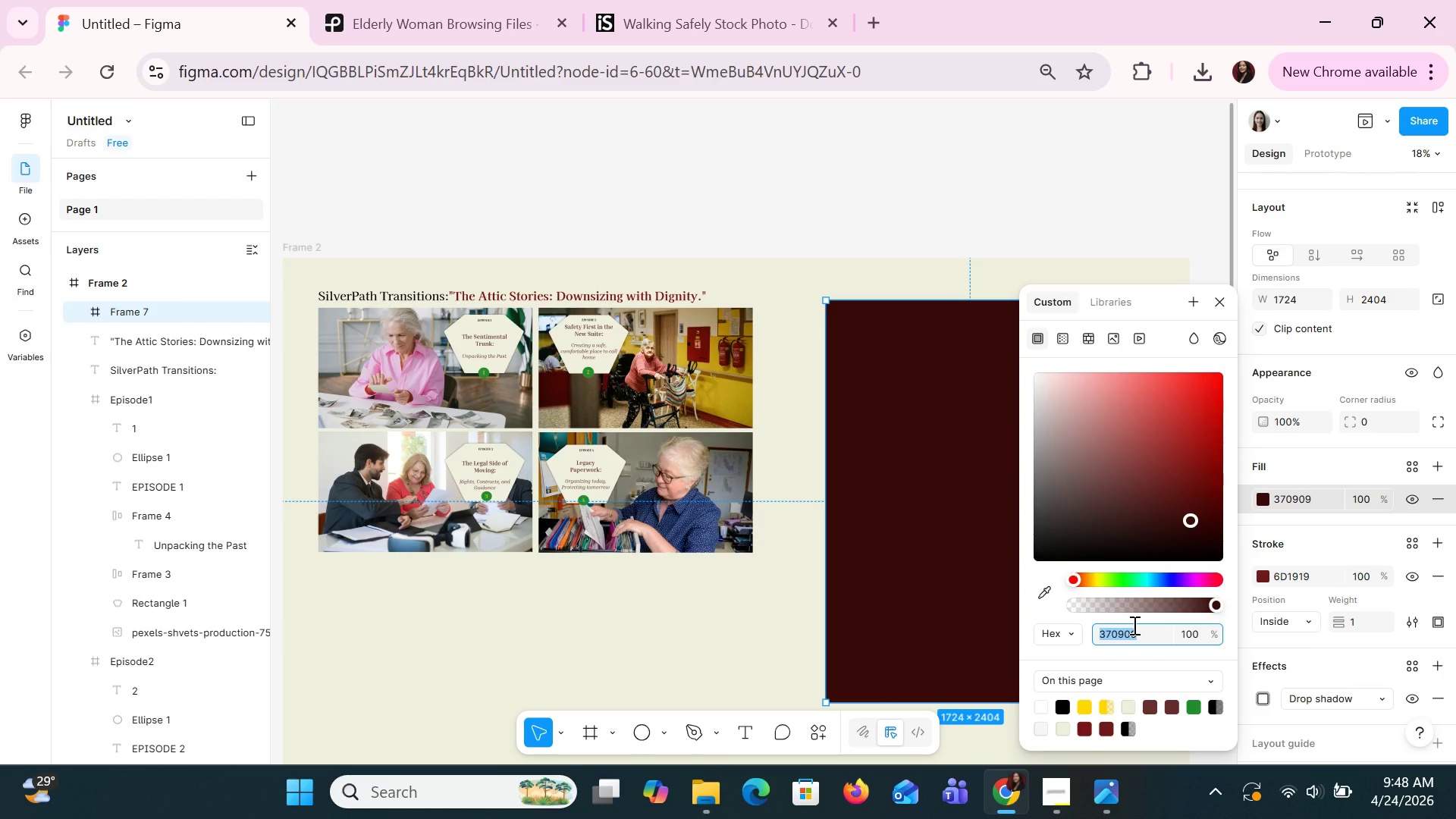 
type(brown)
 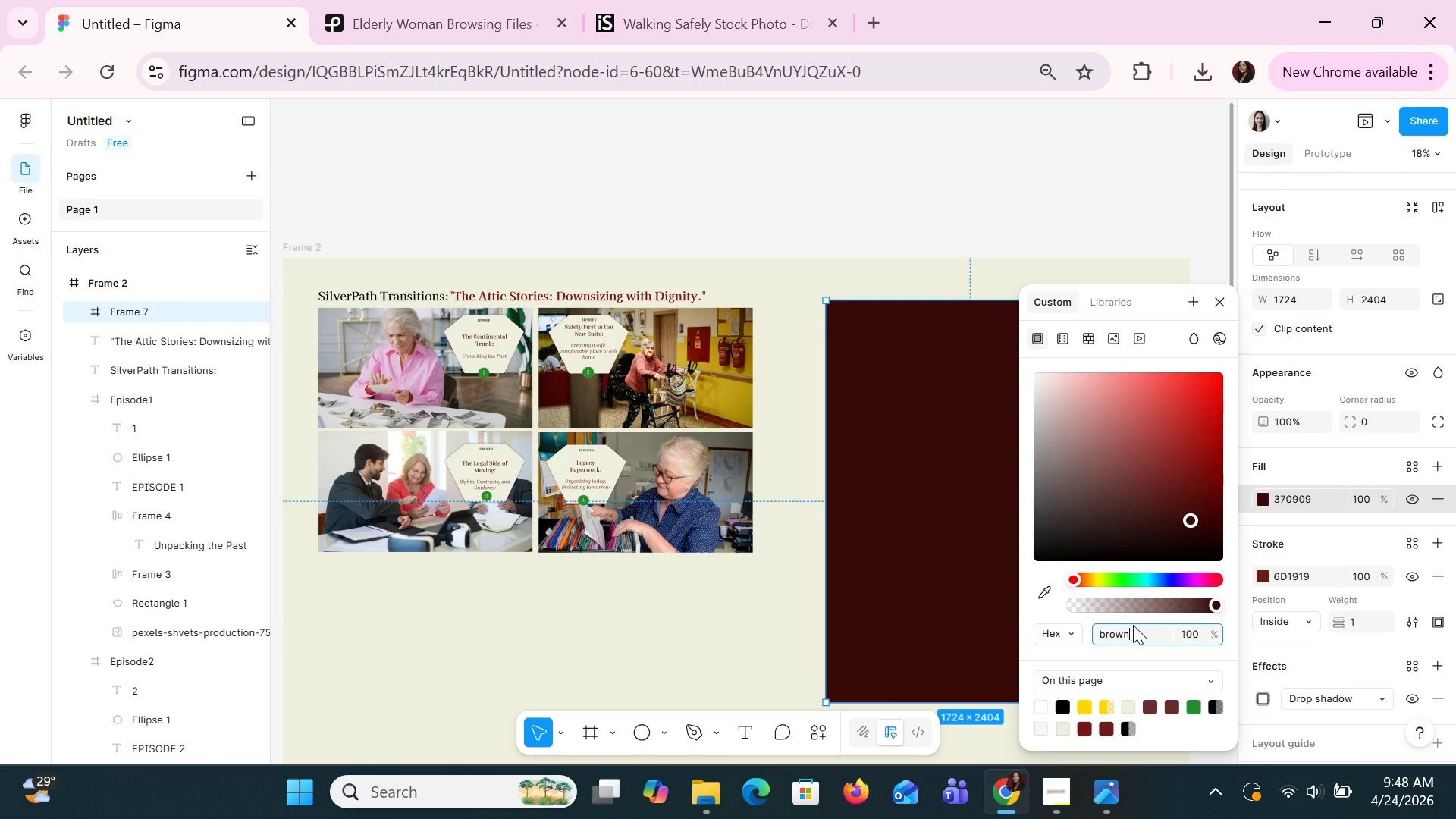 
key(Enter)
 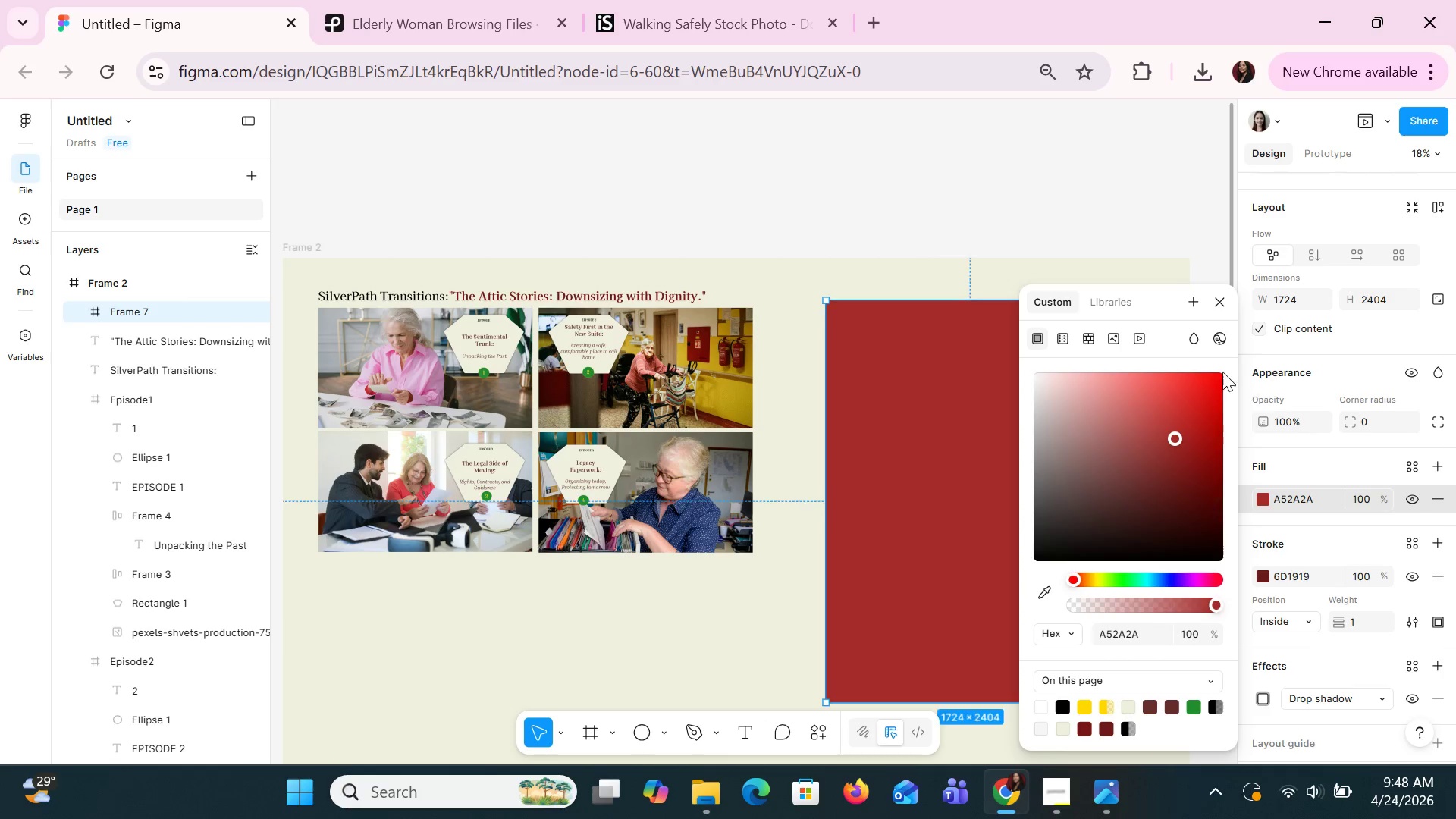 
hold_key(key=ControlLeft, duration=1.5)
 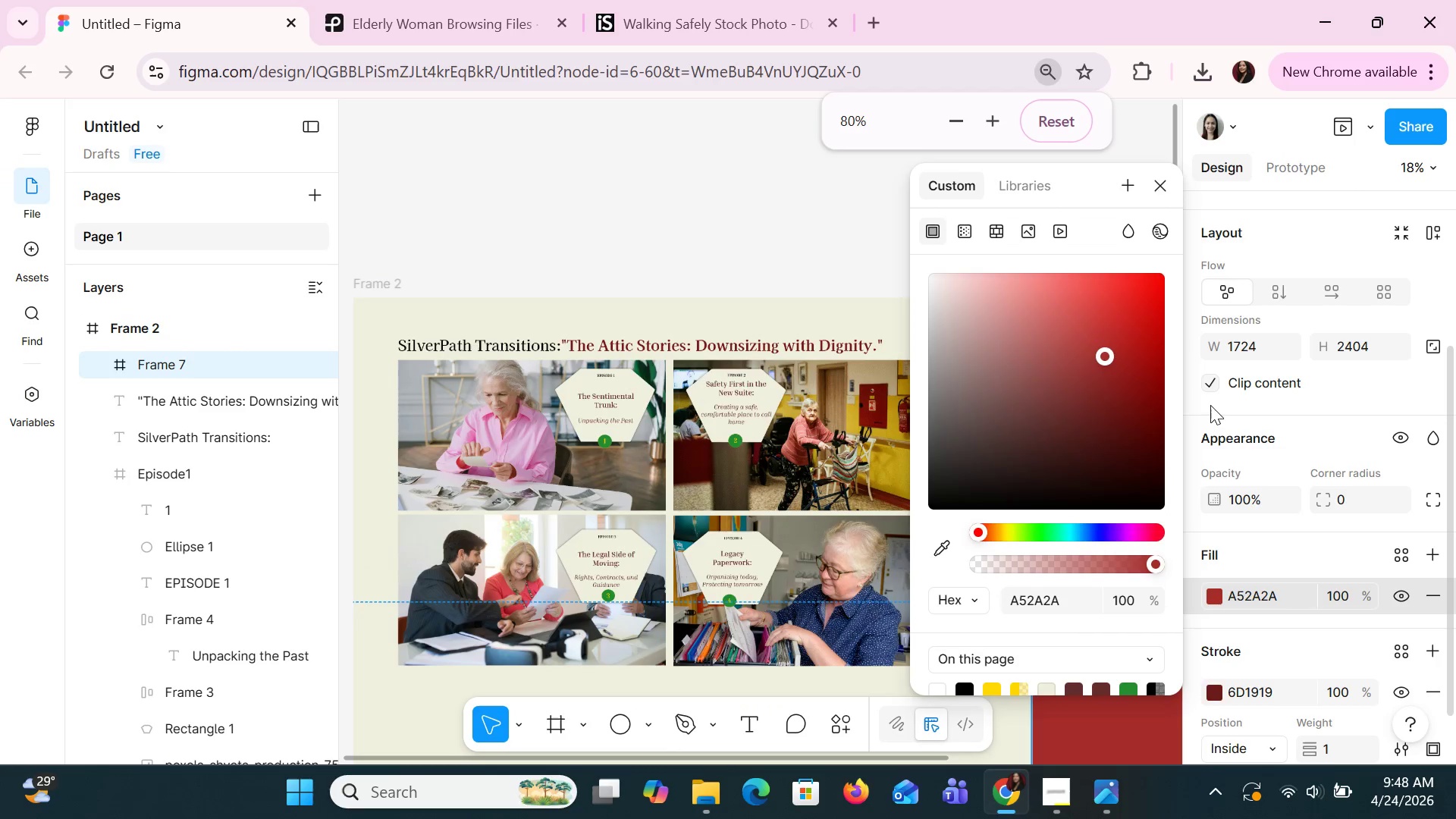 
hold_key(key=ControlLeft, duration=1.52)
 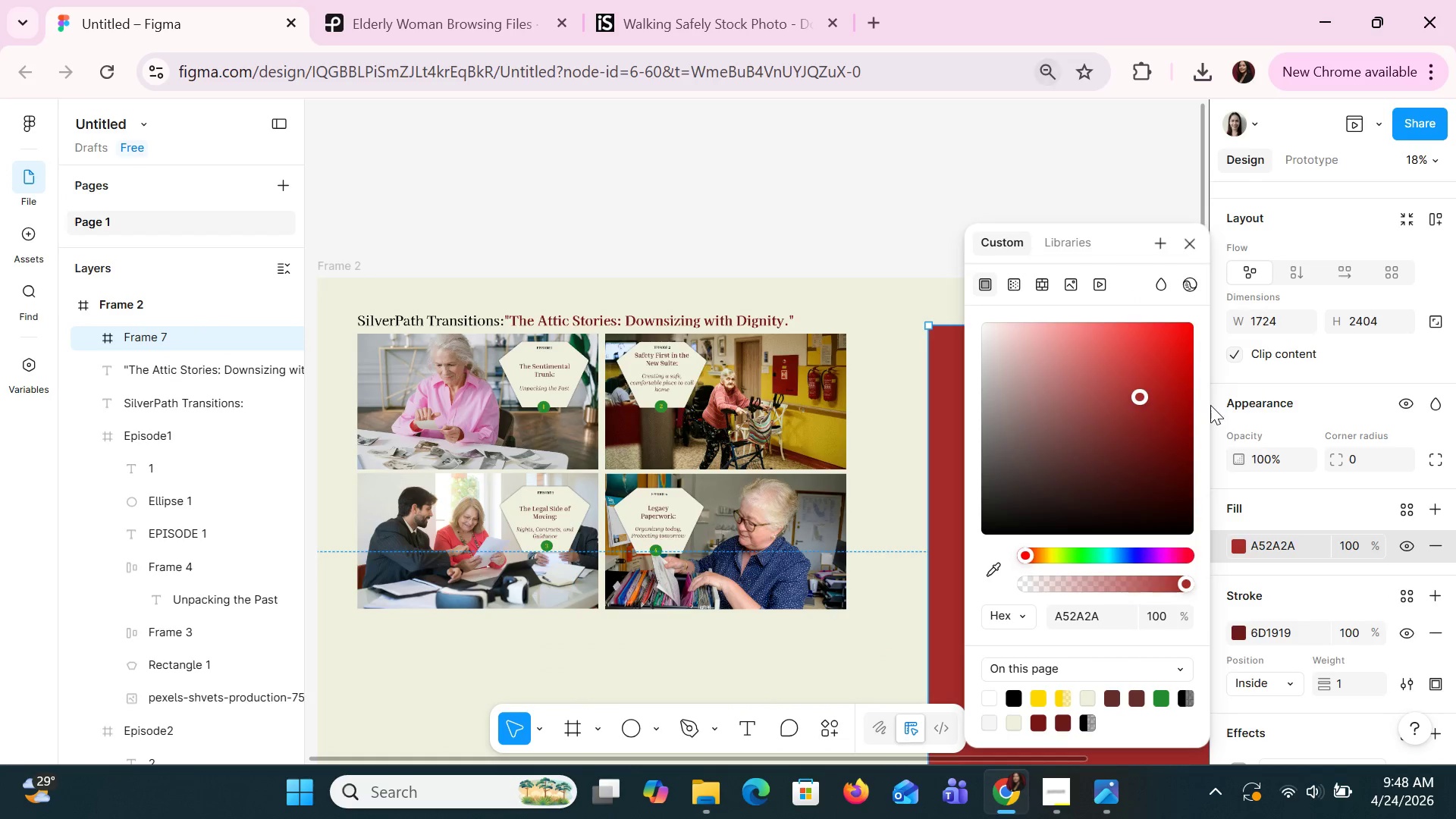 
scroll: coordinate [1210, 405], scroll_direction: none, amount: 0.0
 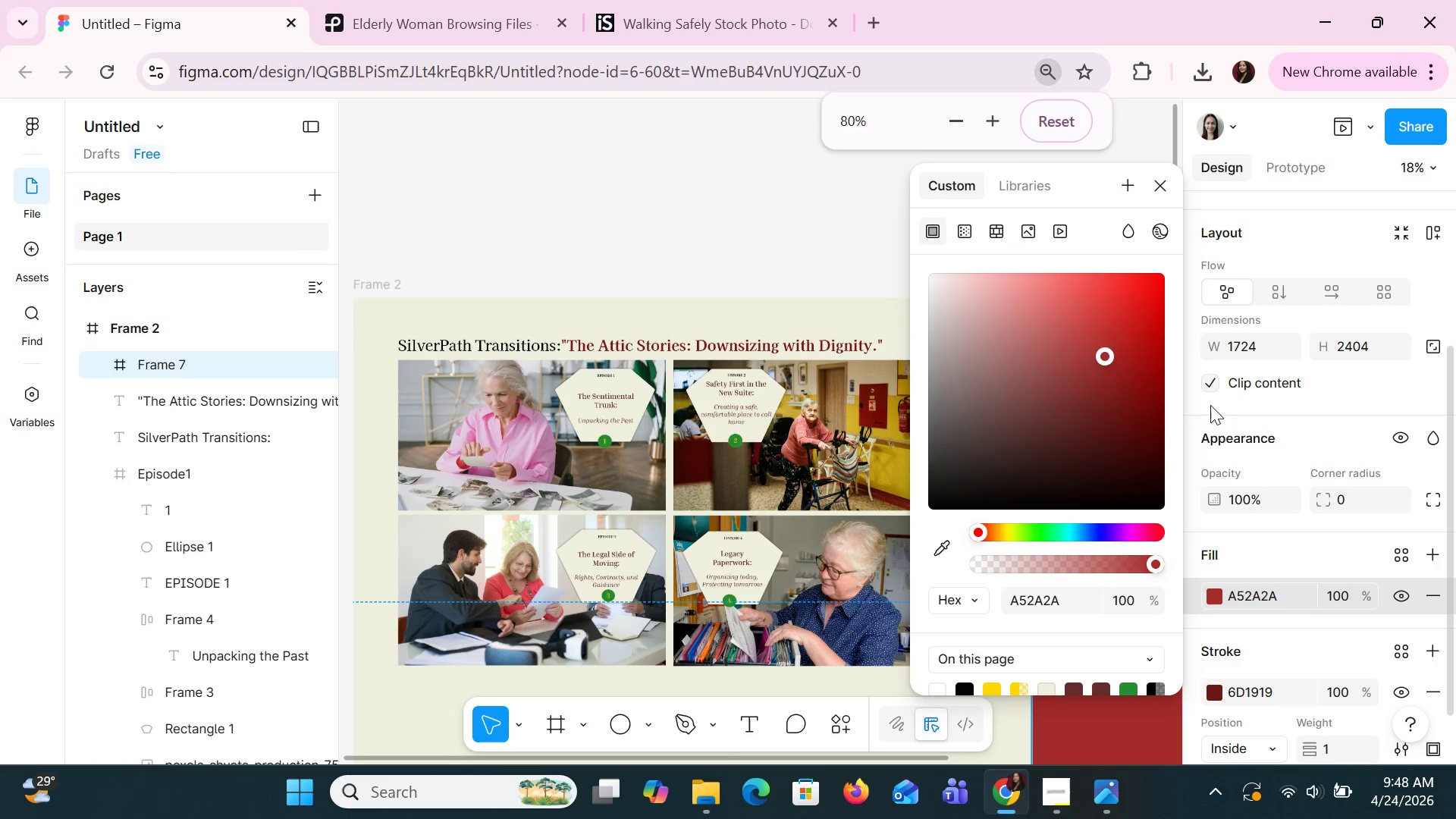 
hold_key(key=ControlLeft, duration=0.66)
 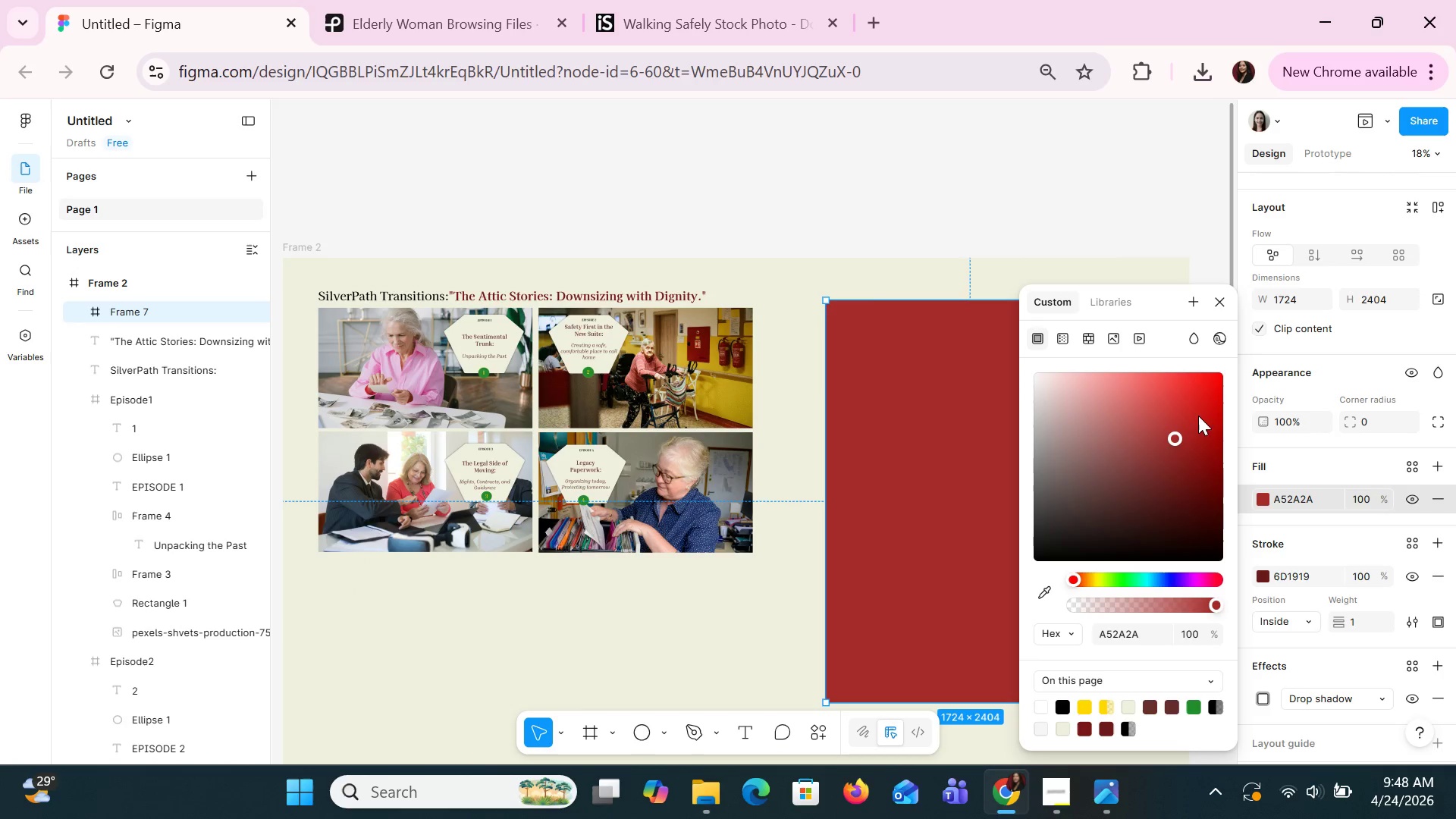 
left_click([1172, 447])
 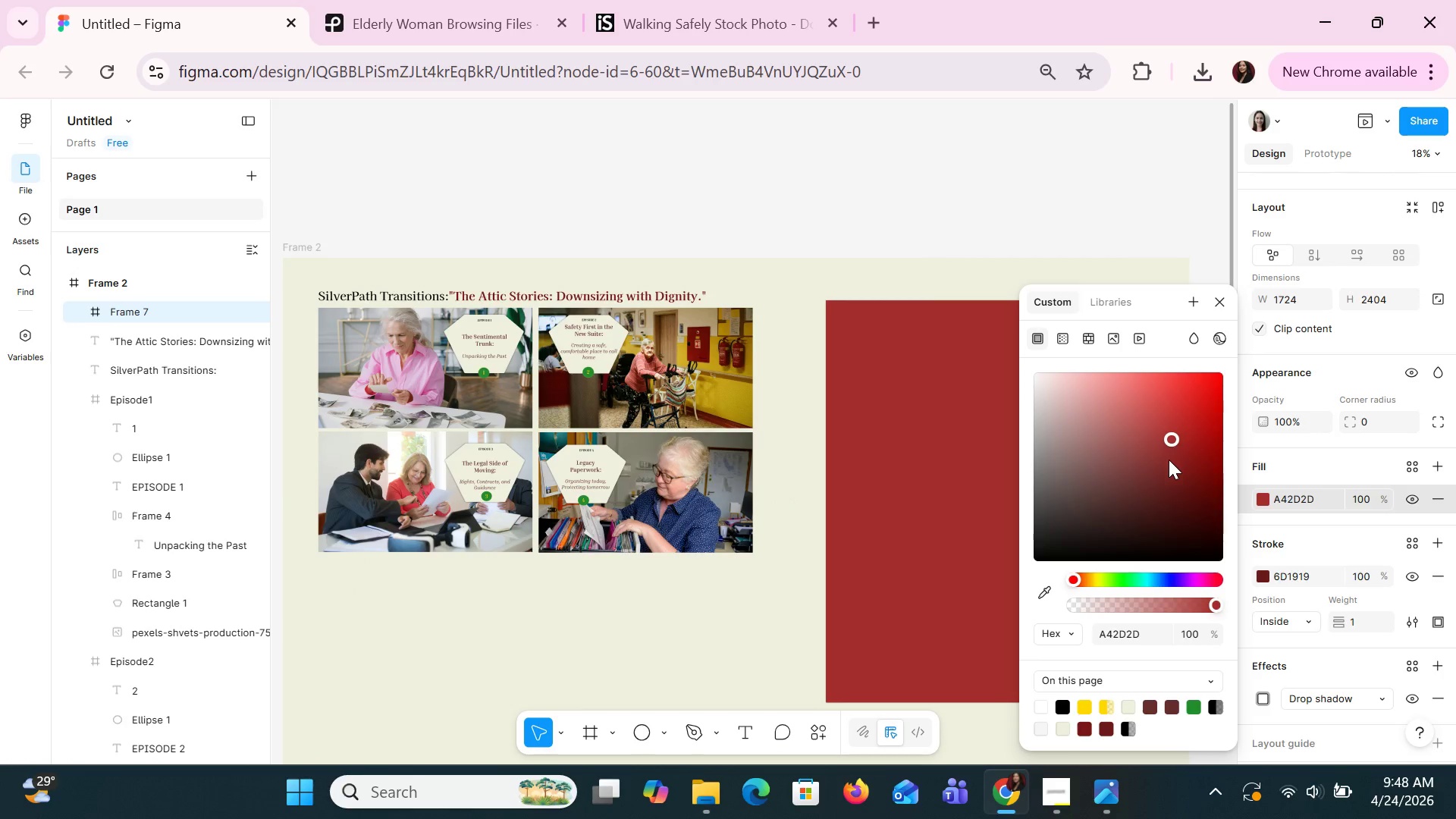 
left_click_drag(start_coordinate=[1167, 461], to_coordinate=[1070, 465])
 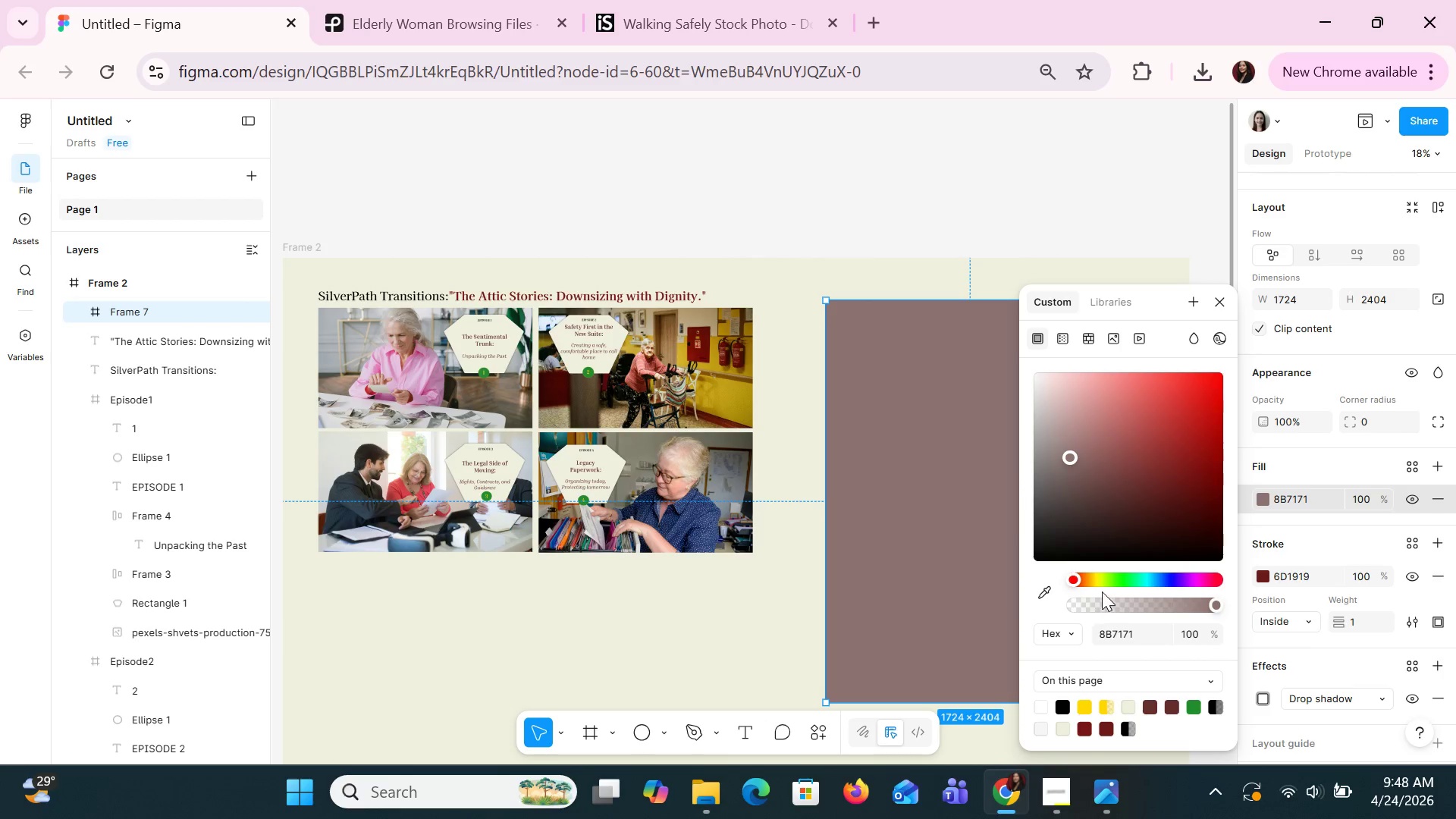 
left_click([1095, 582])
 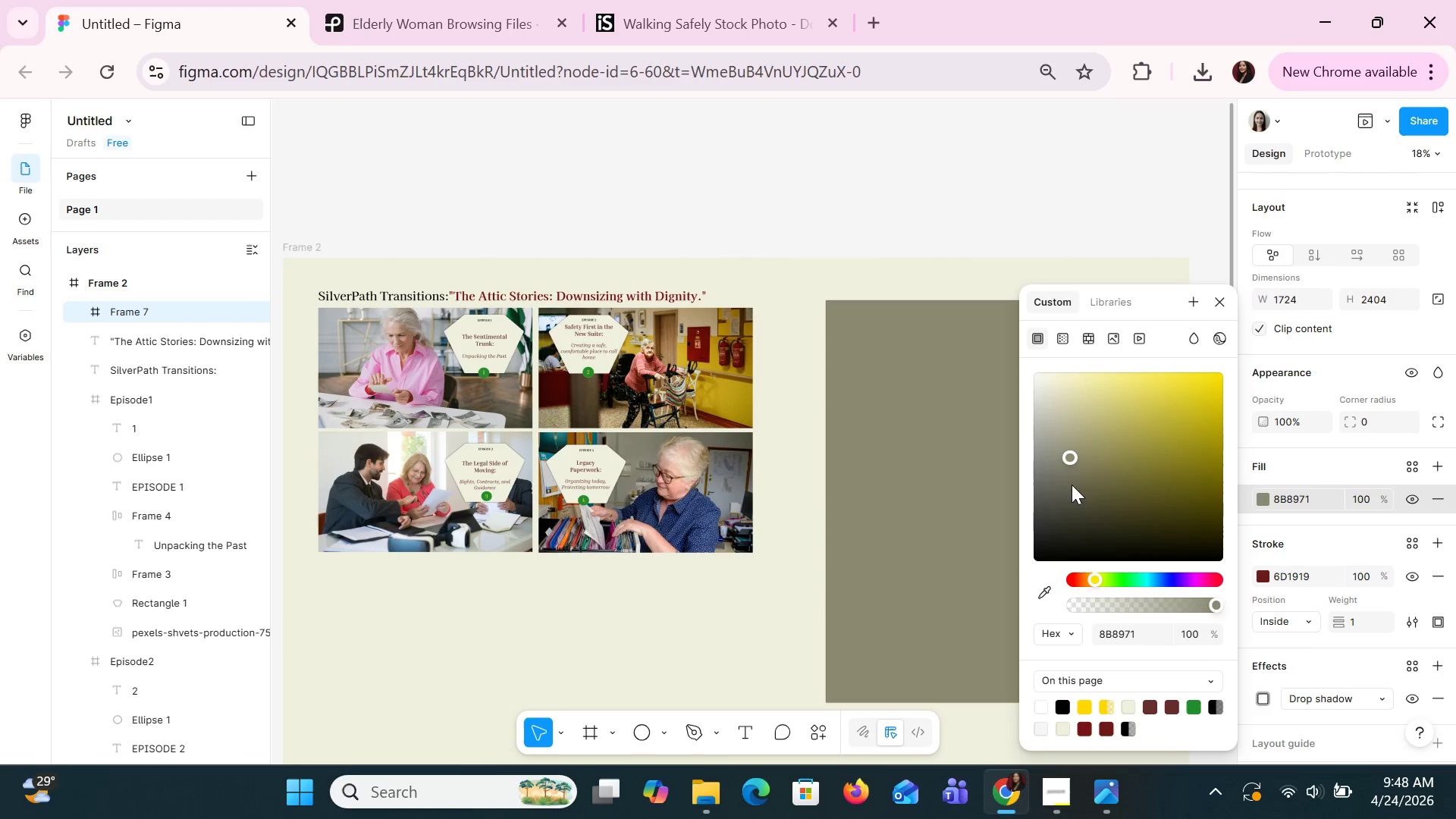 
left_click_drag(start_coordinate=[1066, 460], to_coordinate=[1144, 454])
 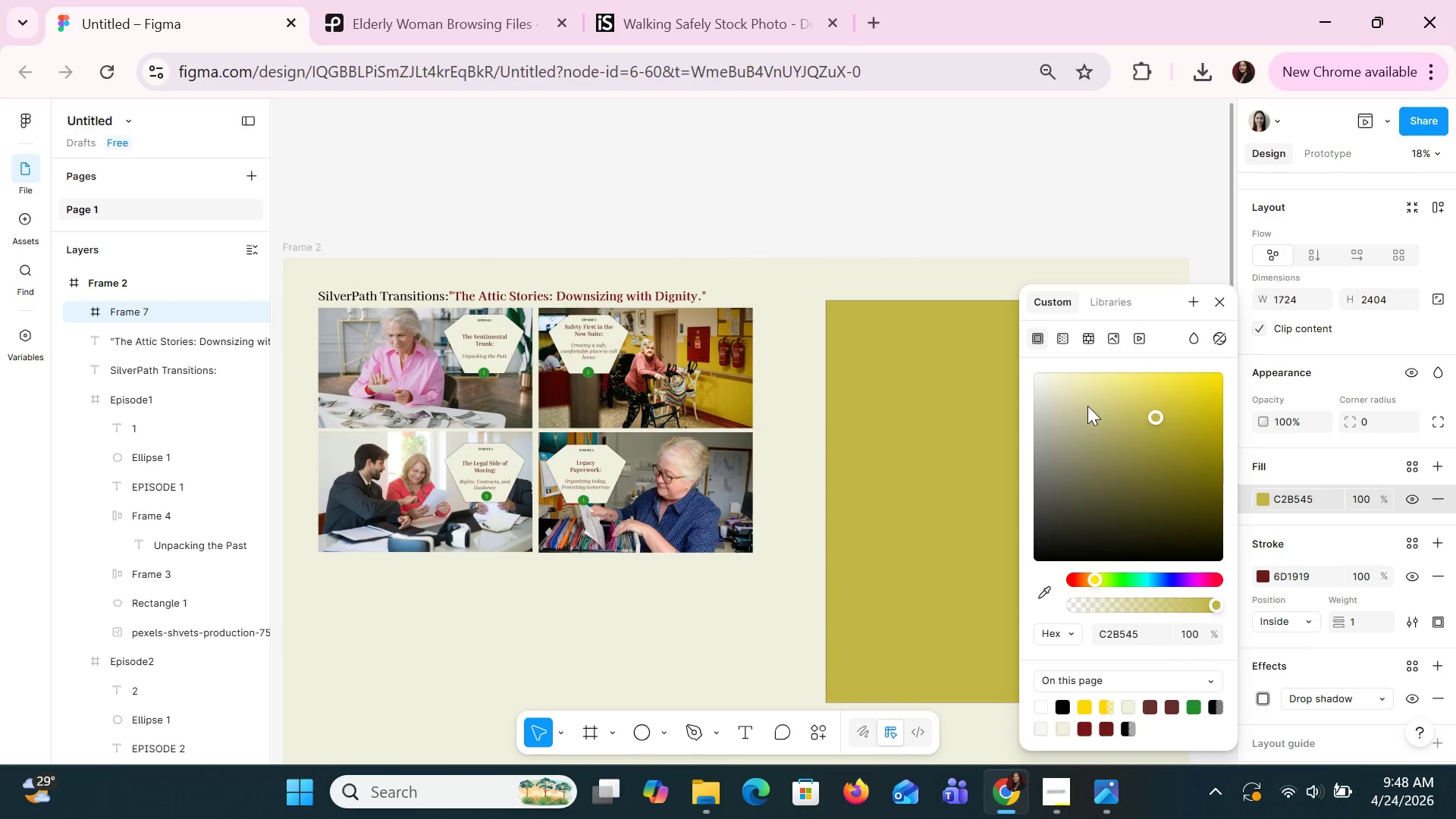 
double_click([1087, 404])
 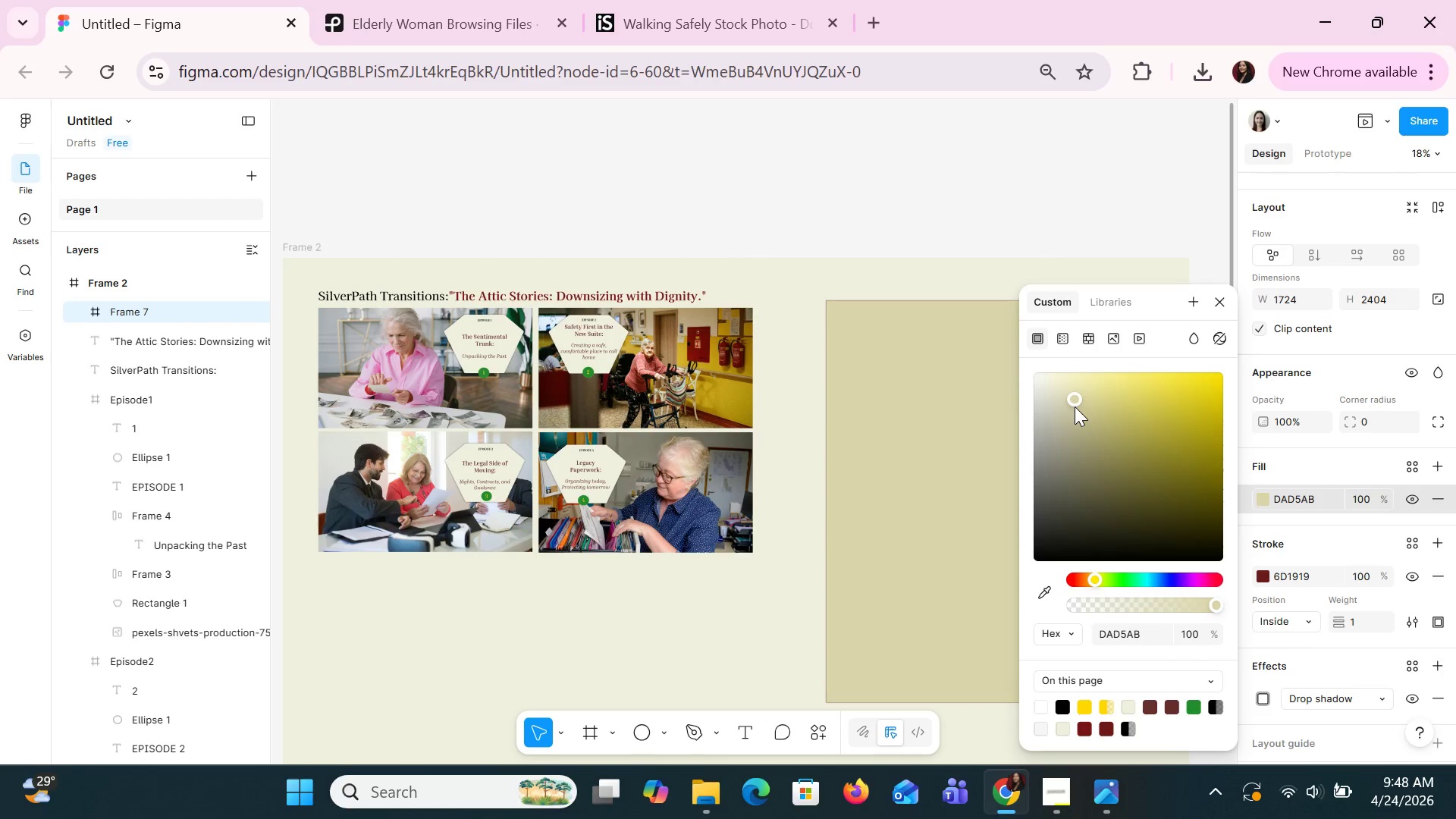 
left_click([1070, 429])
 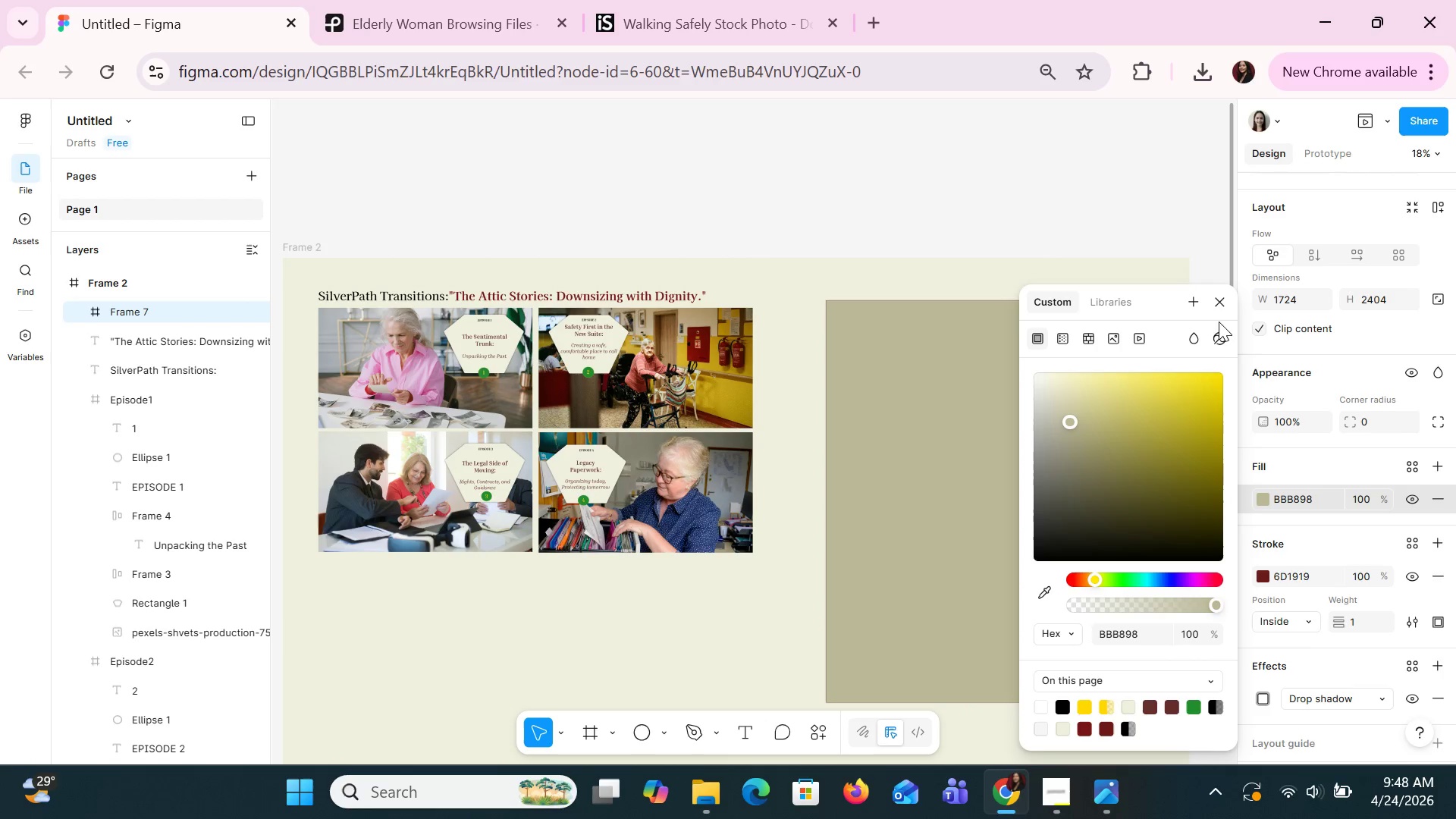 
left_click([1217, 312])
 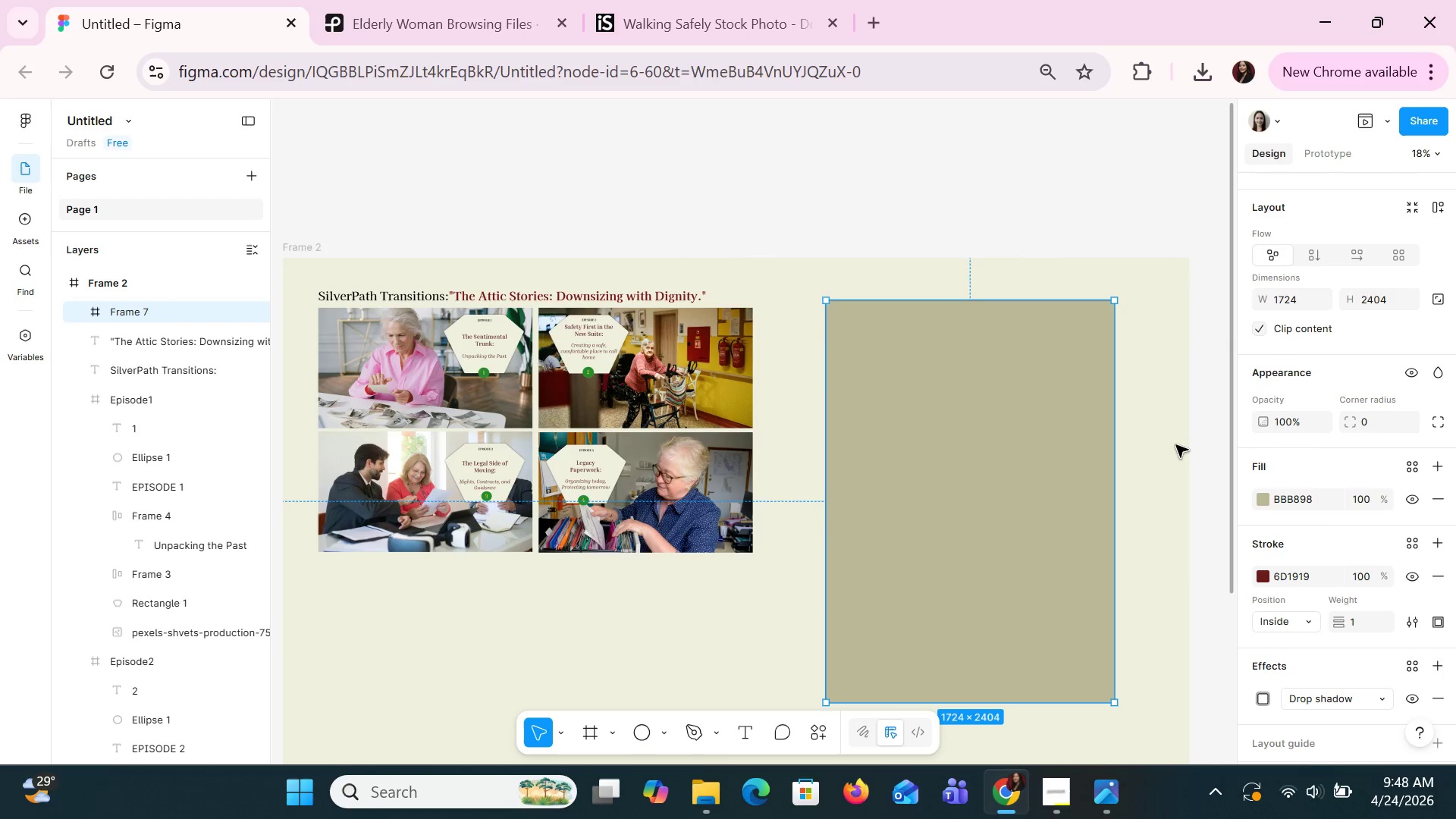 
left_click([1156, 435])
 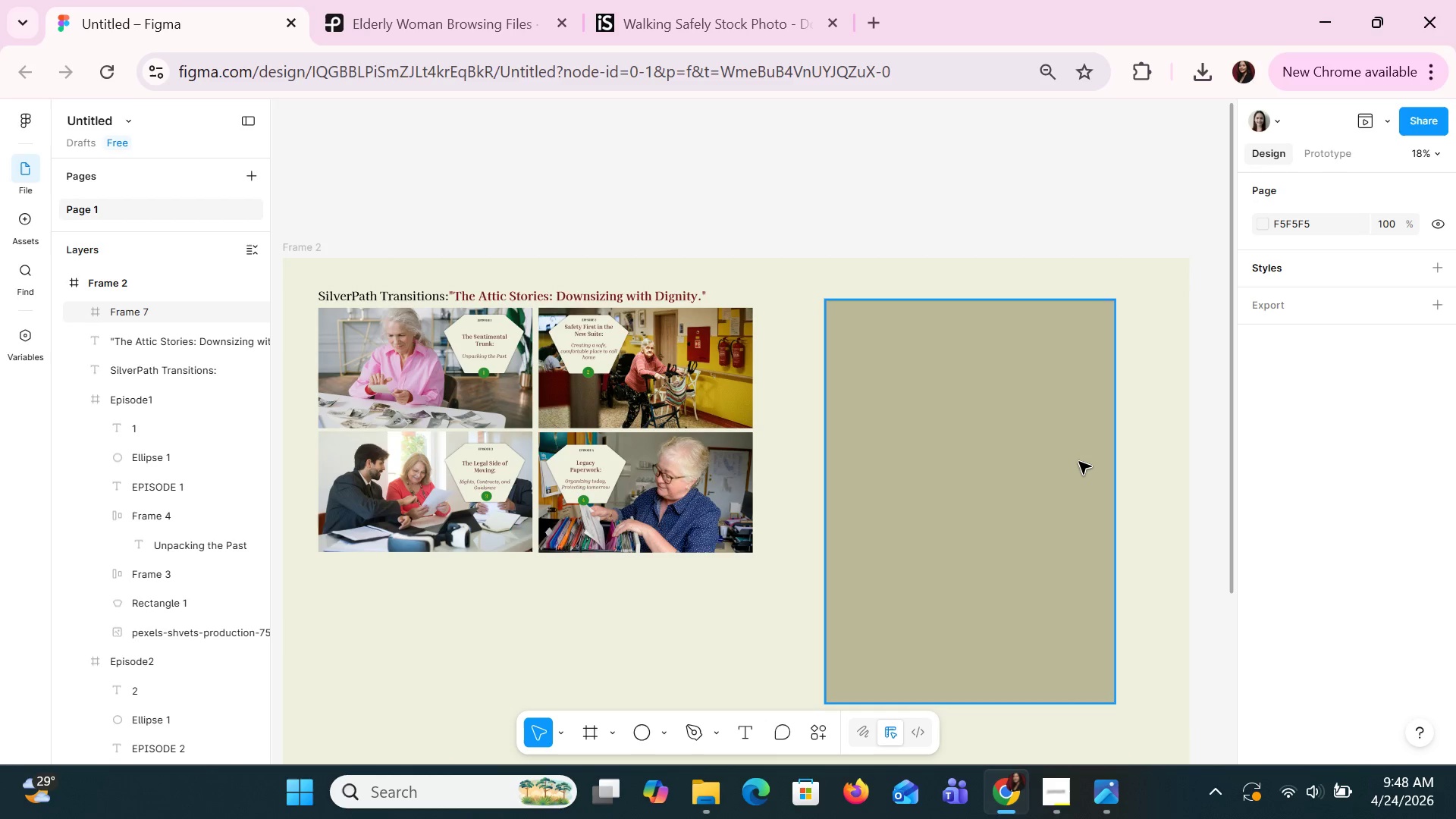 
wait(20.89)
 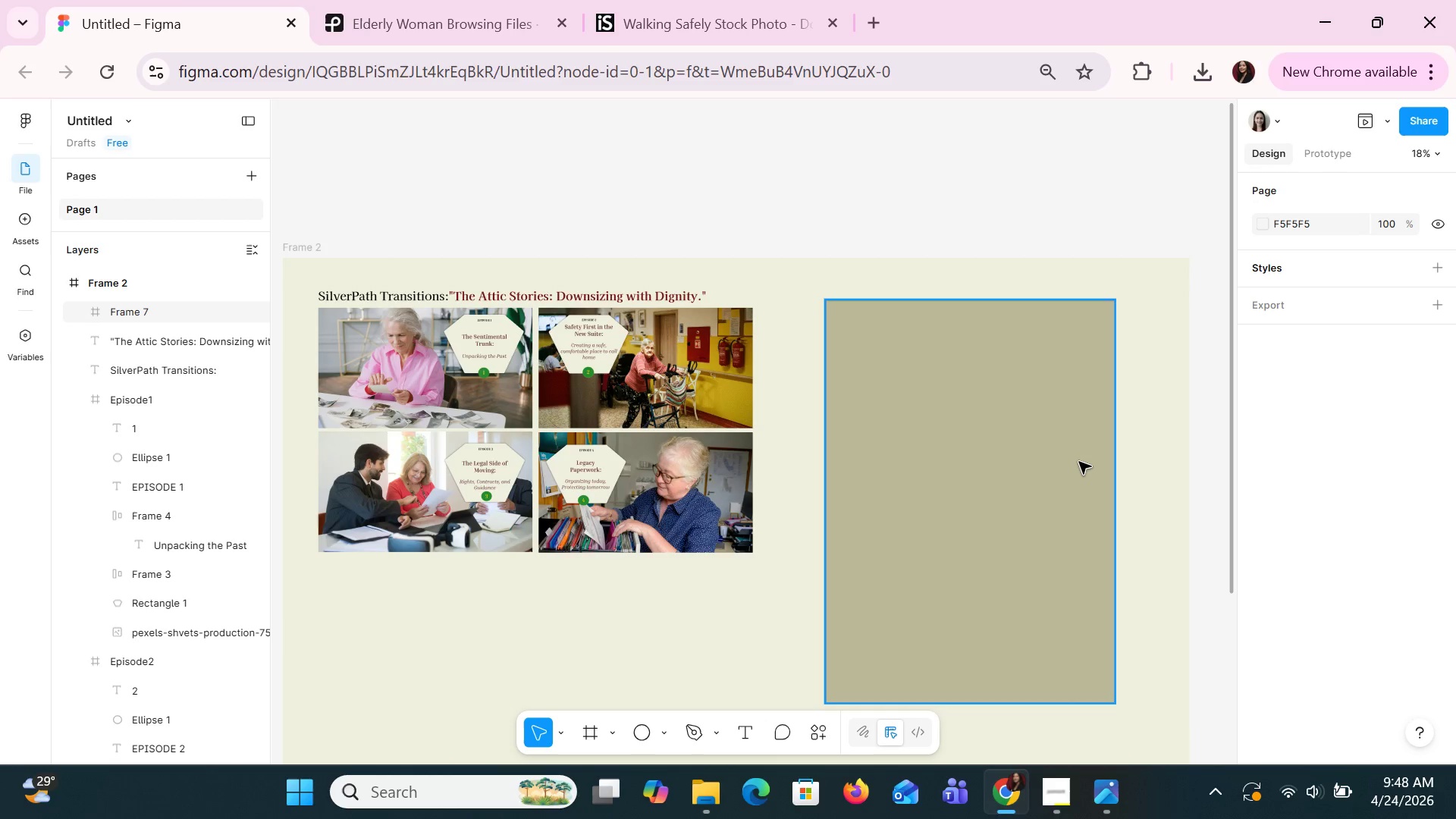 
left_click([1134, 420])
 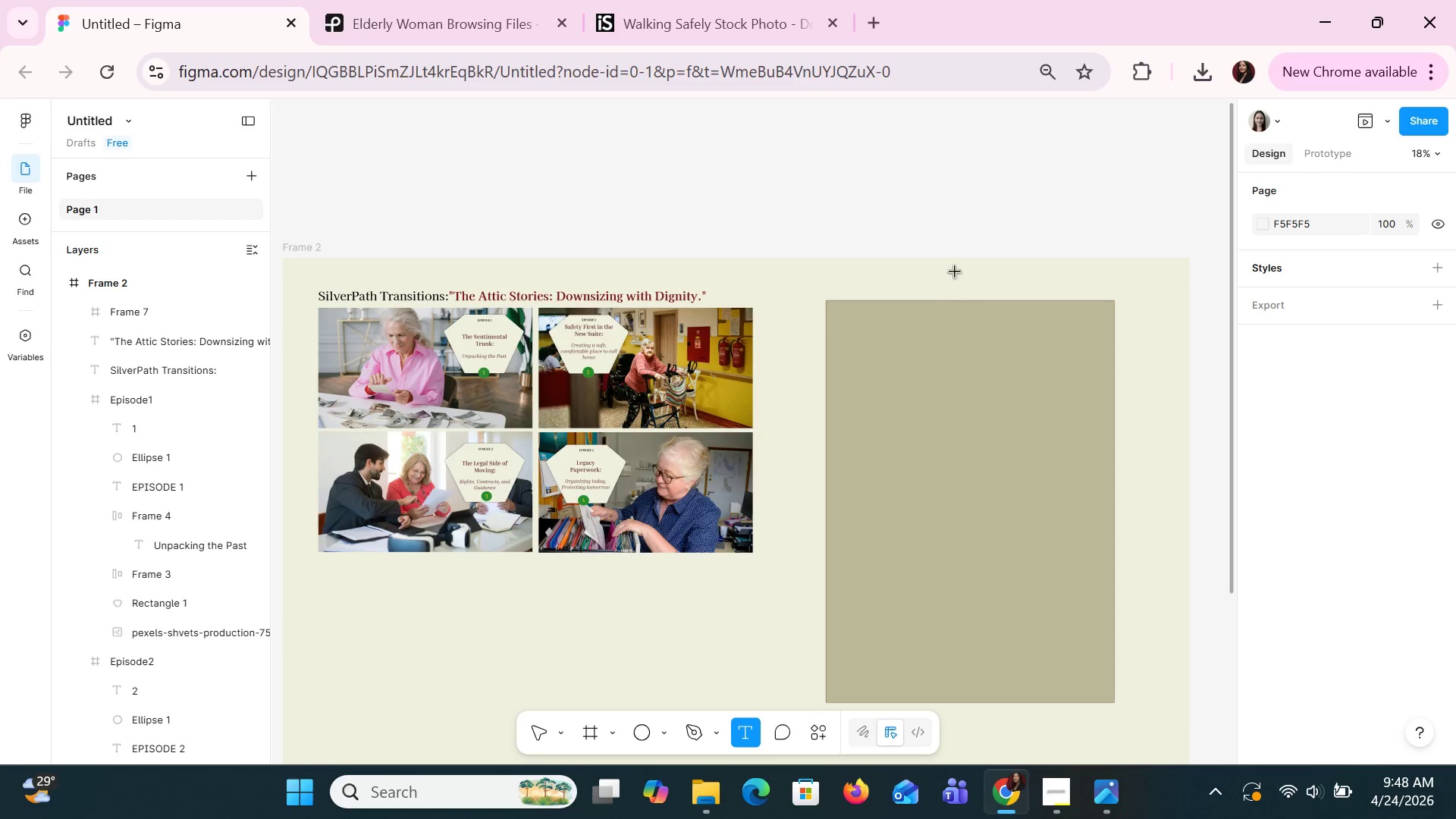 
left_click_drag(start_coordinate=[849, 312], to_coordinate=[1082, 340])
 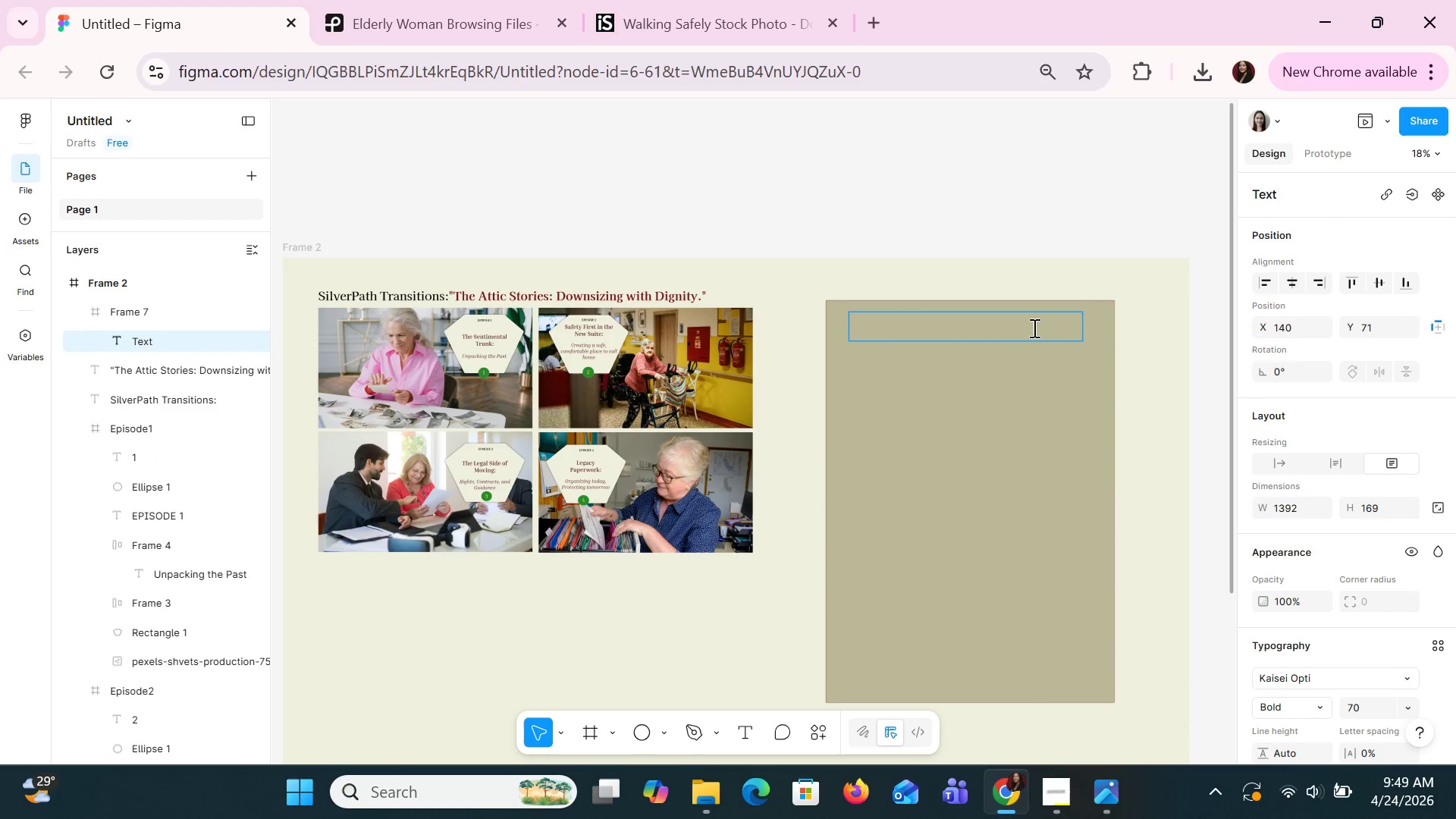 
type(FIGMA COMPONENT LIBRARY)
 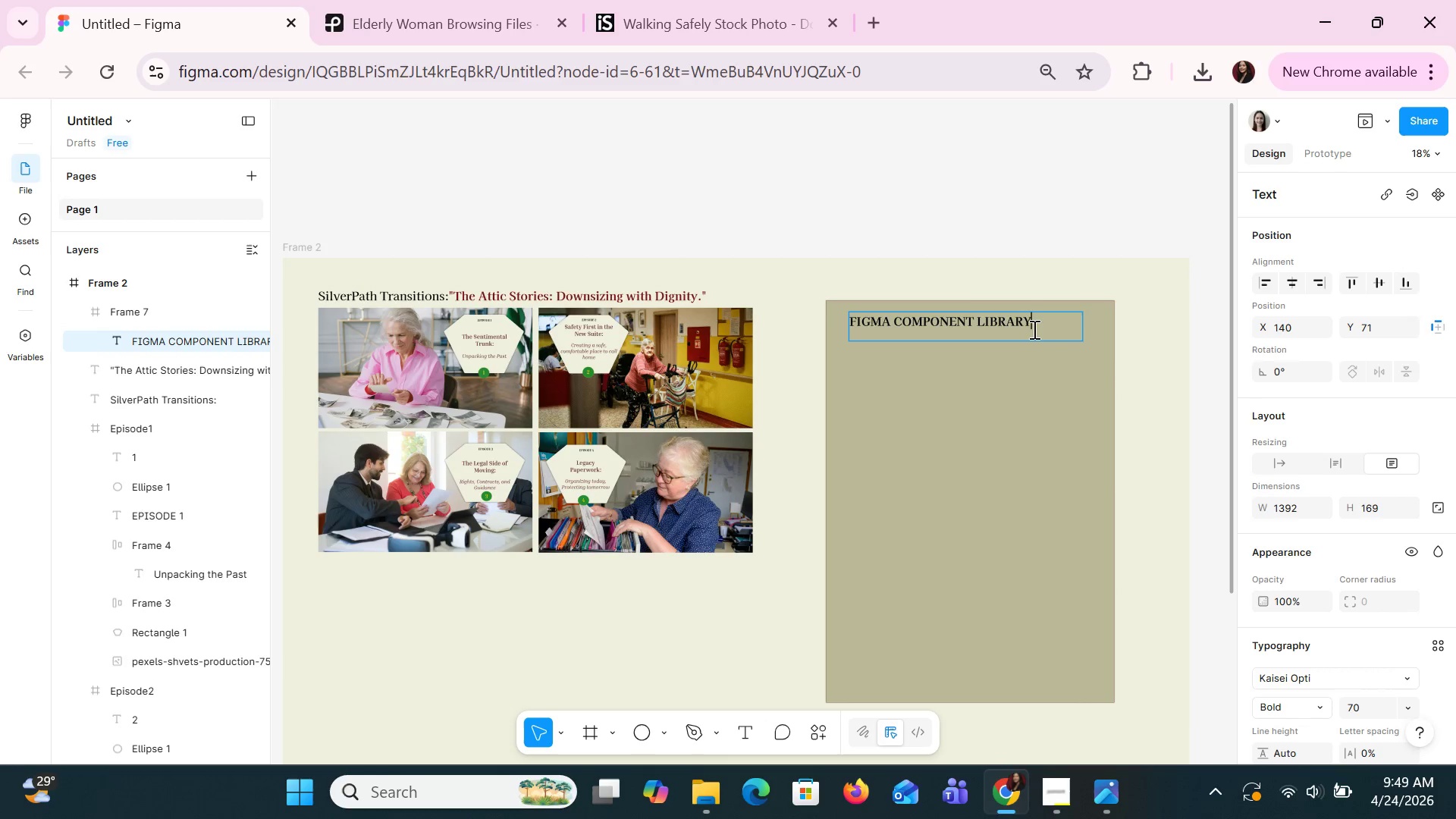 
wait(9.06)
 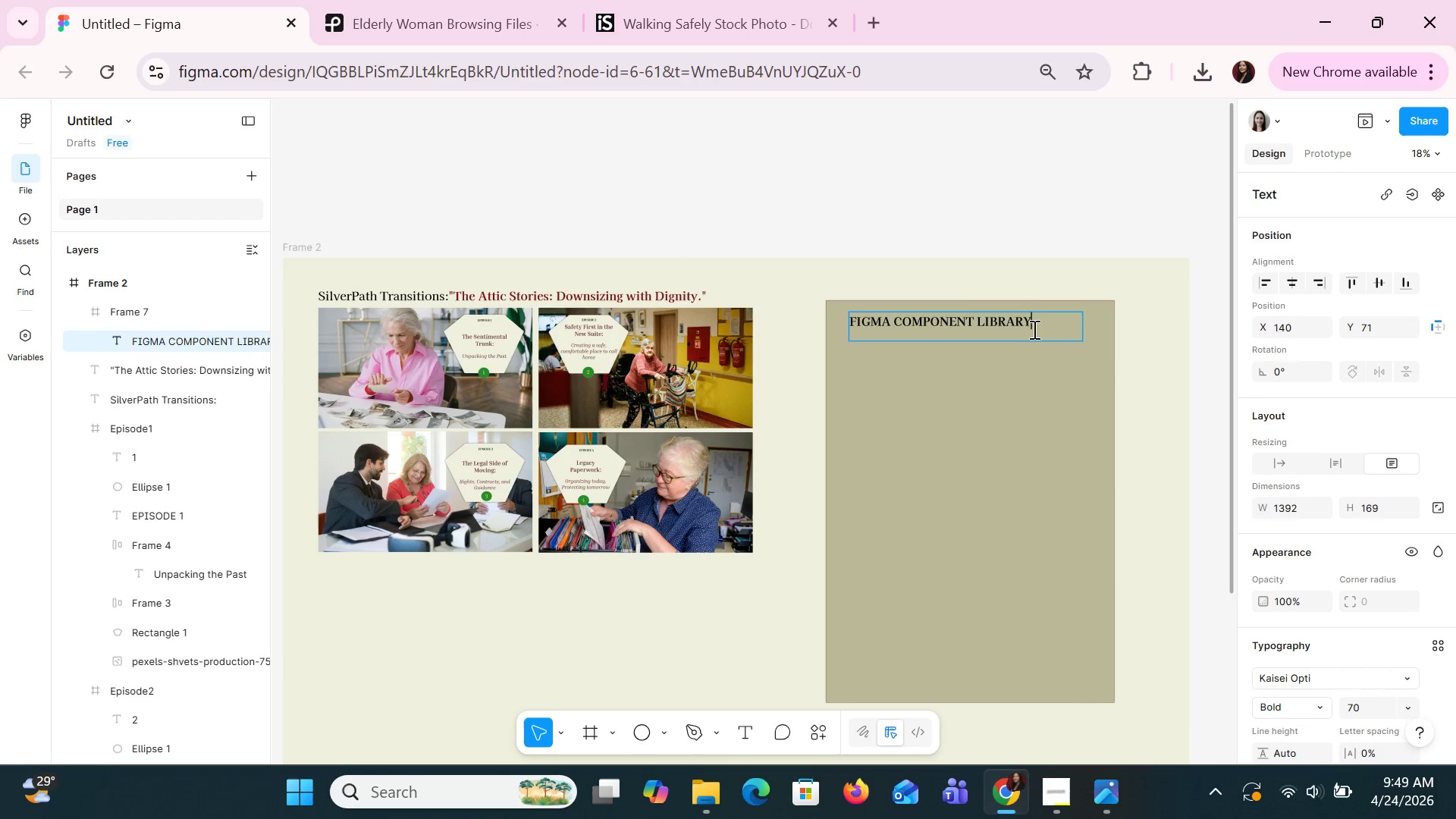 
left_click_drag(start_coordinate=[1001, 339], to_coordinate=[1001, 328])
 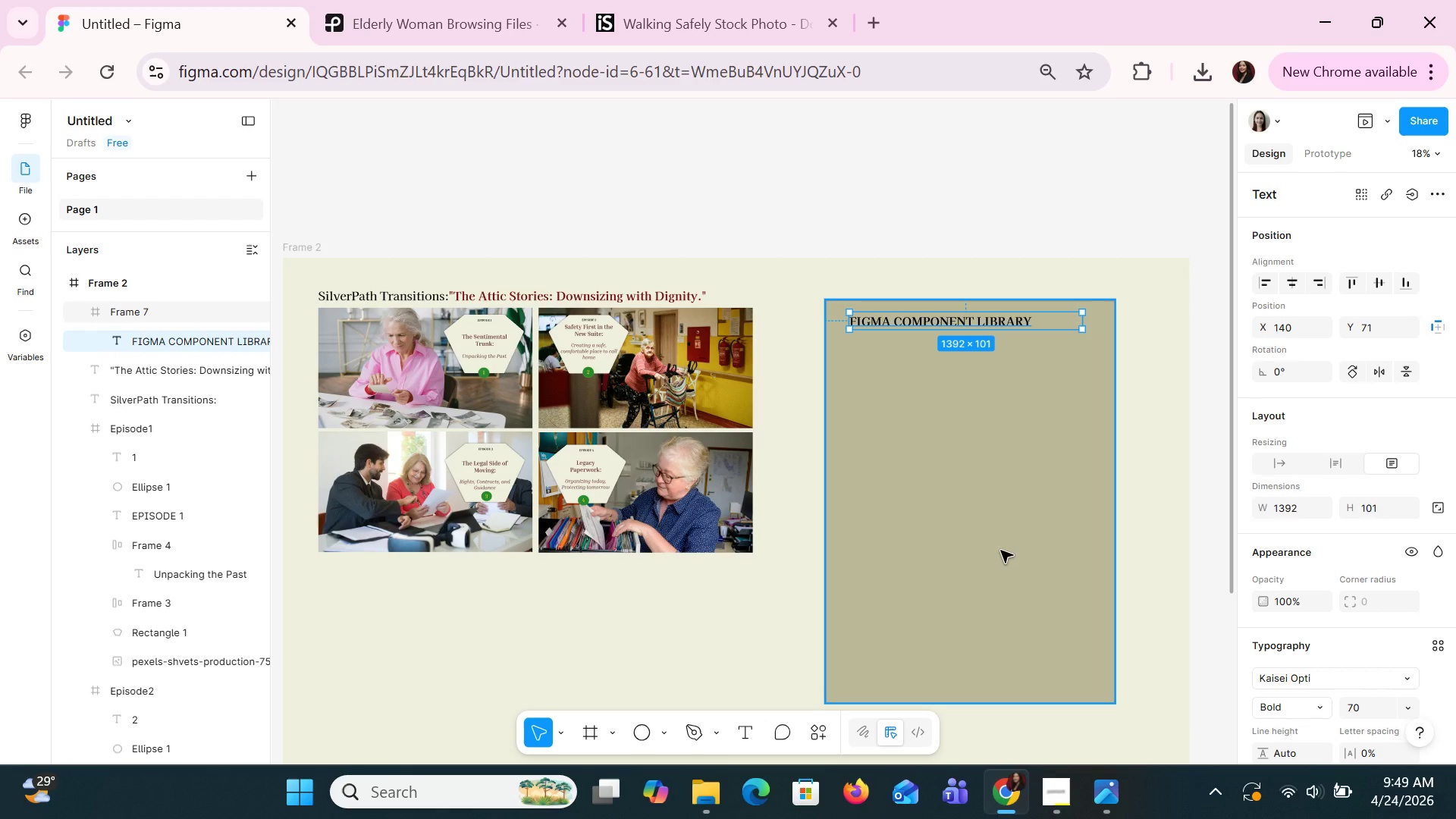 
left_click([998, 549])
 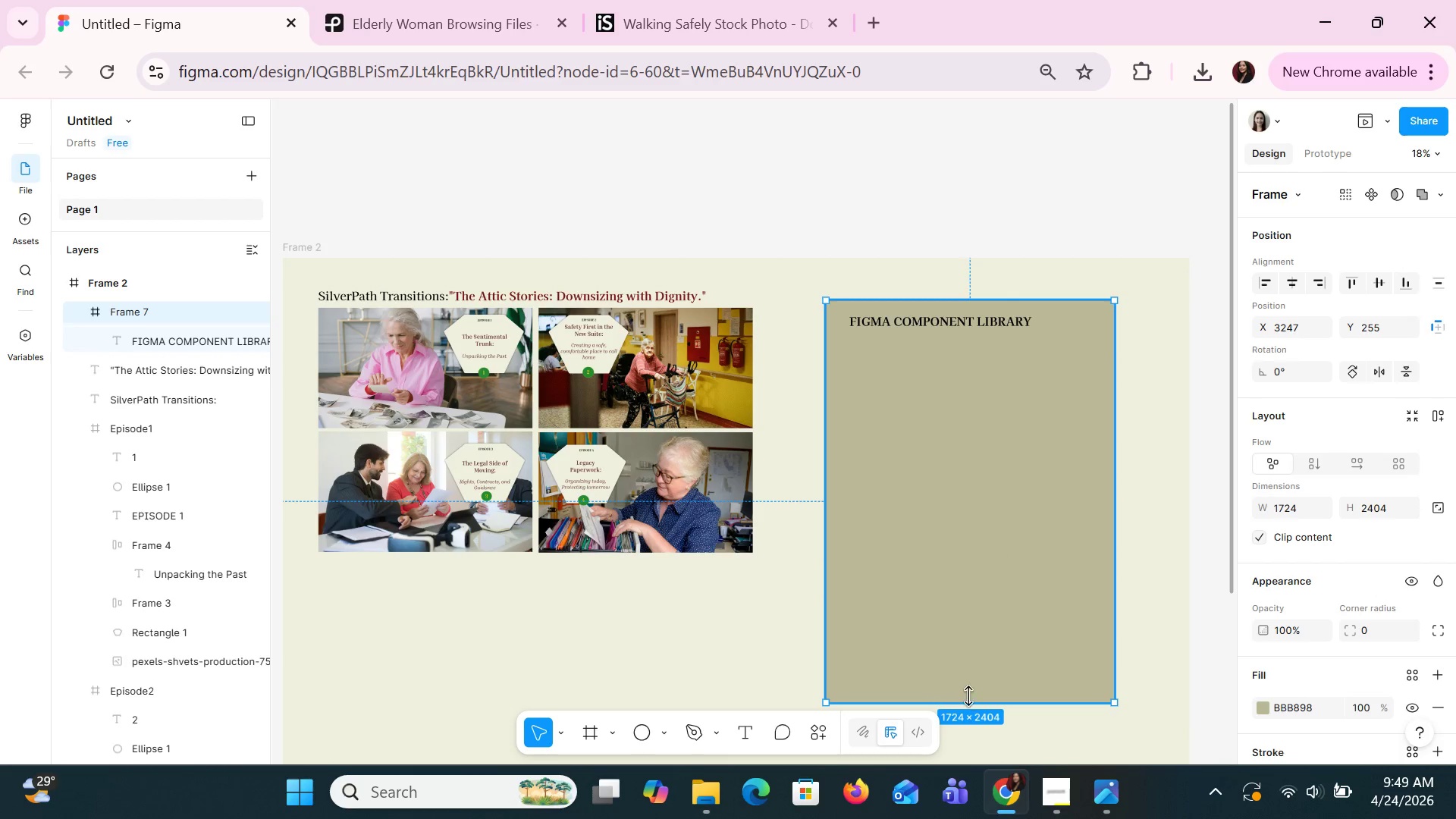 
left_click_drag(start_coordinate=[968, 700], to_coordinate=[969, 740])
 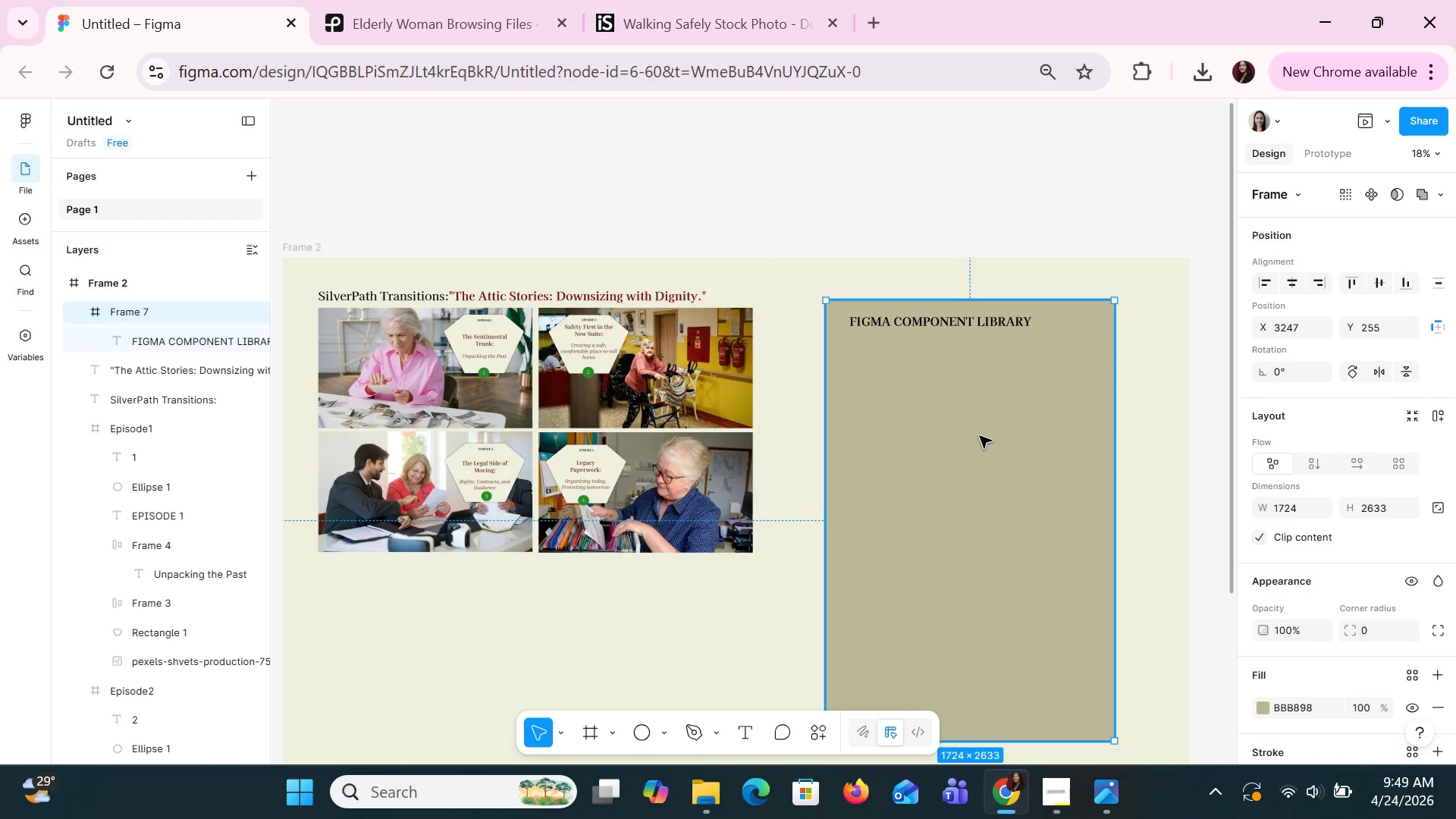 
scroll: coordinate [979, 440], scroll_direction: none, amount: 0.0
 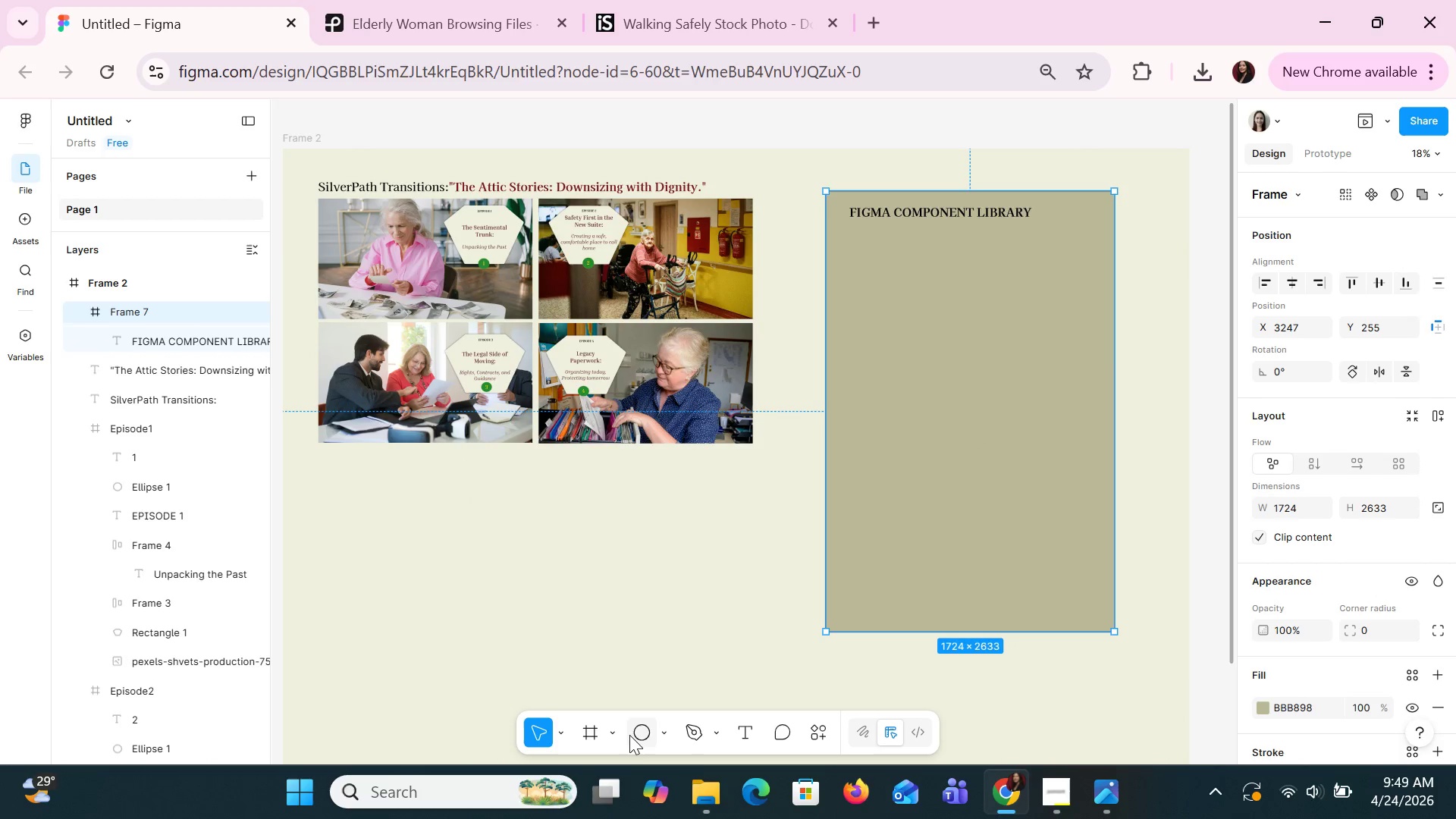 
left_click([586, 732])
 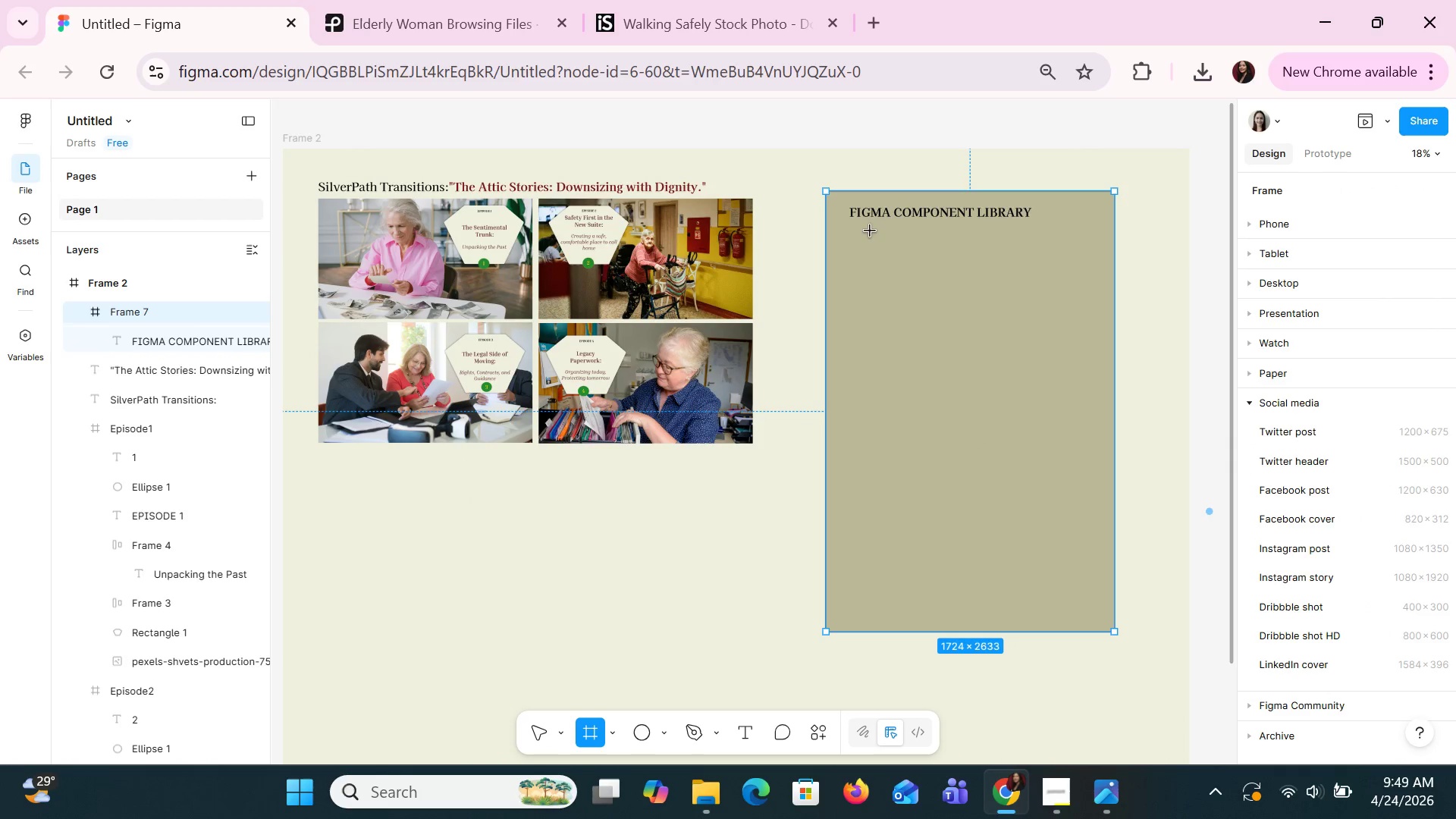 
left_click_drag(start_coordinate=[857, 232], to_coordinate=[1063, 292])
 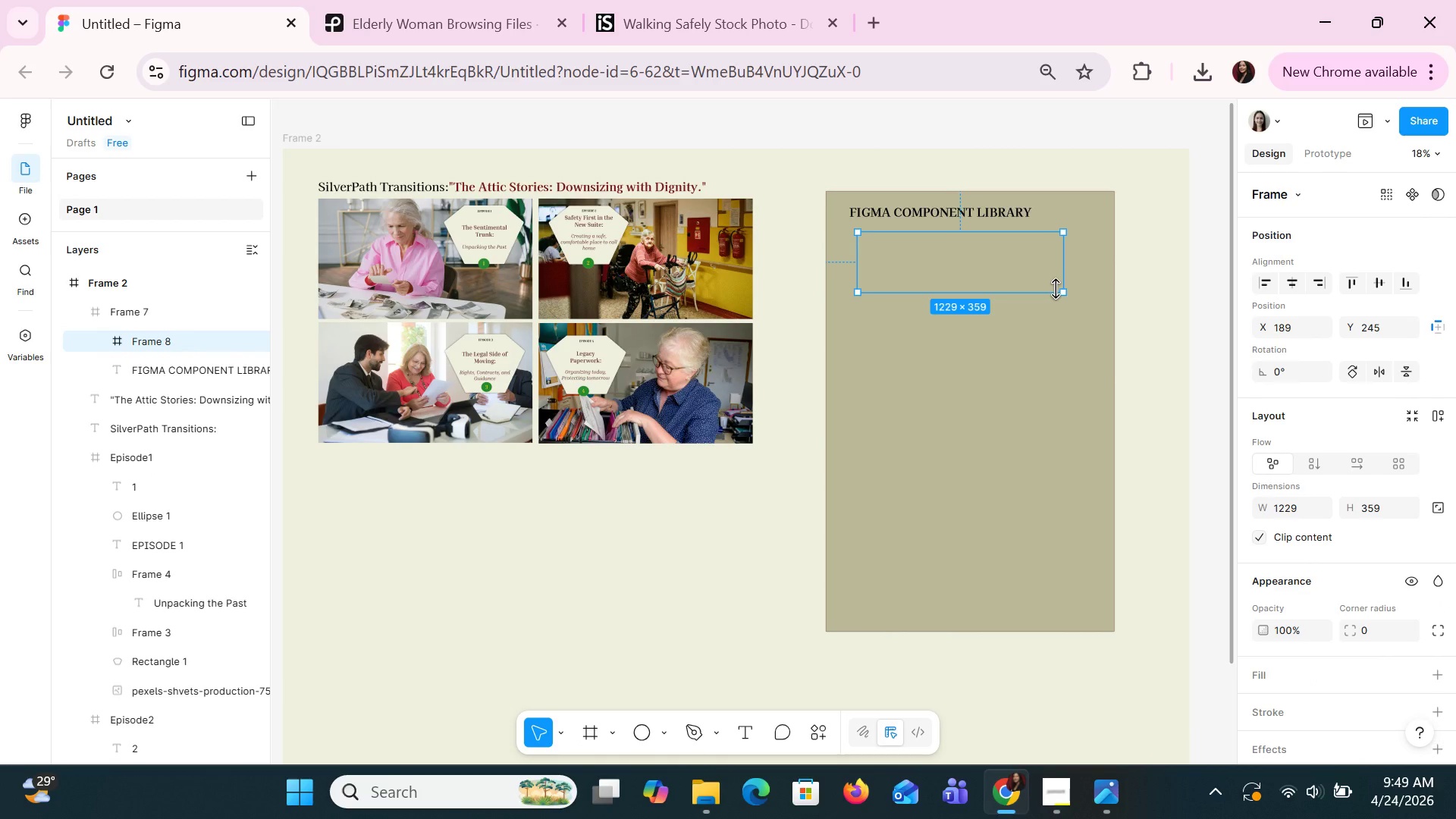 
wait(10.7)
 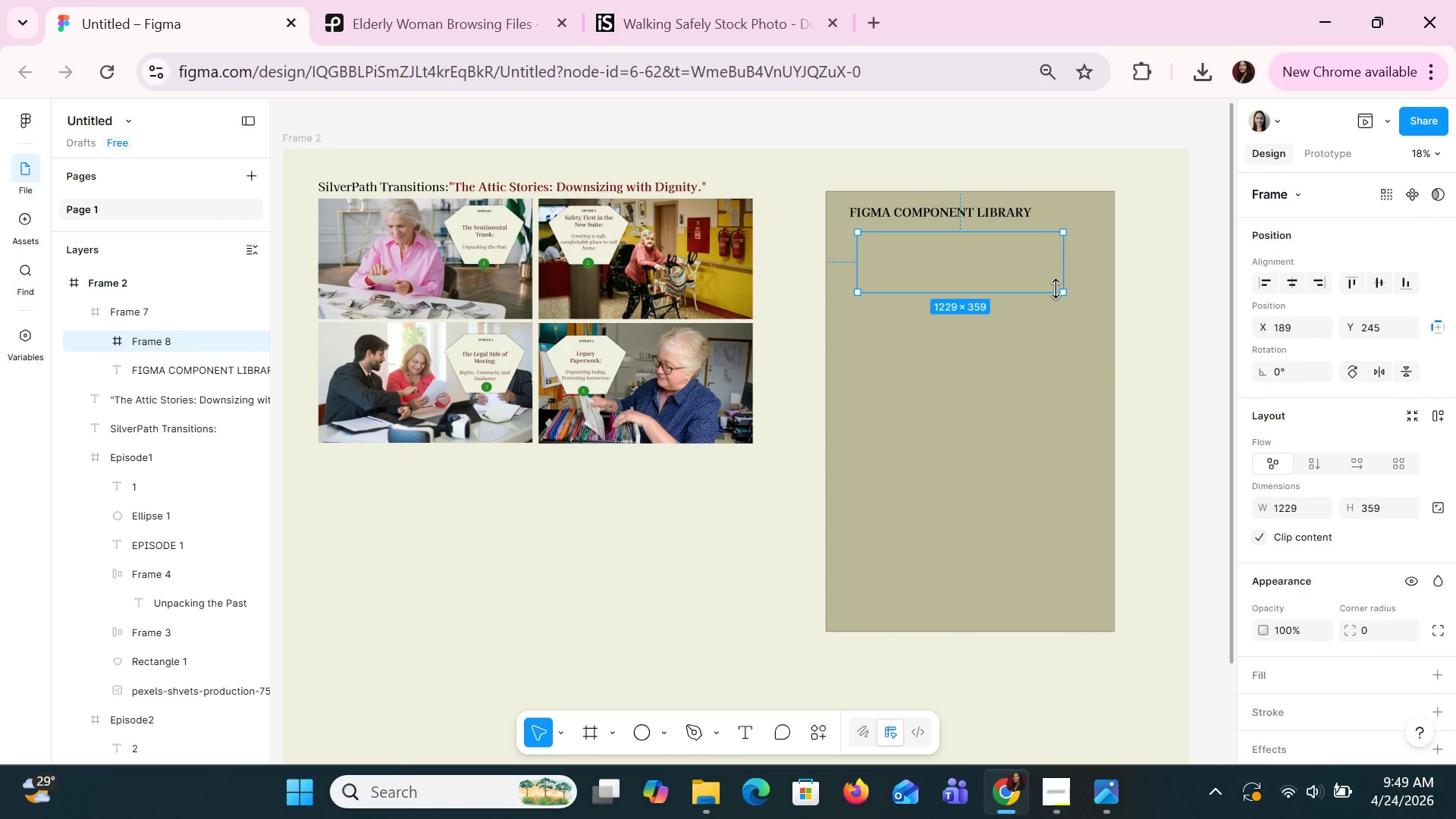 
key(Alt+AltLeft)
 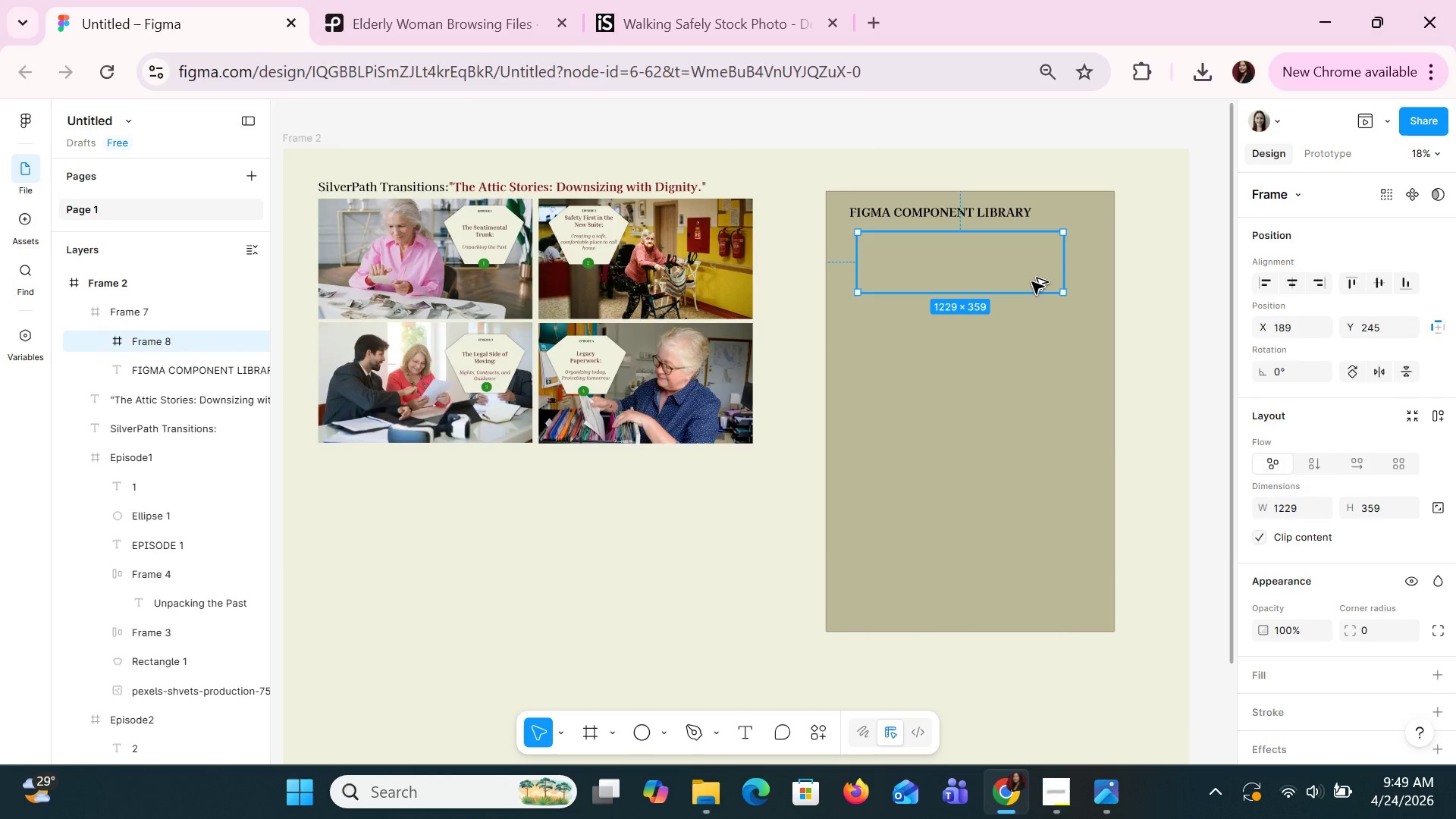 
key(Alt+Tab)